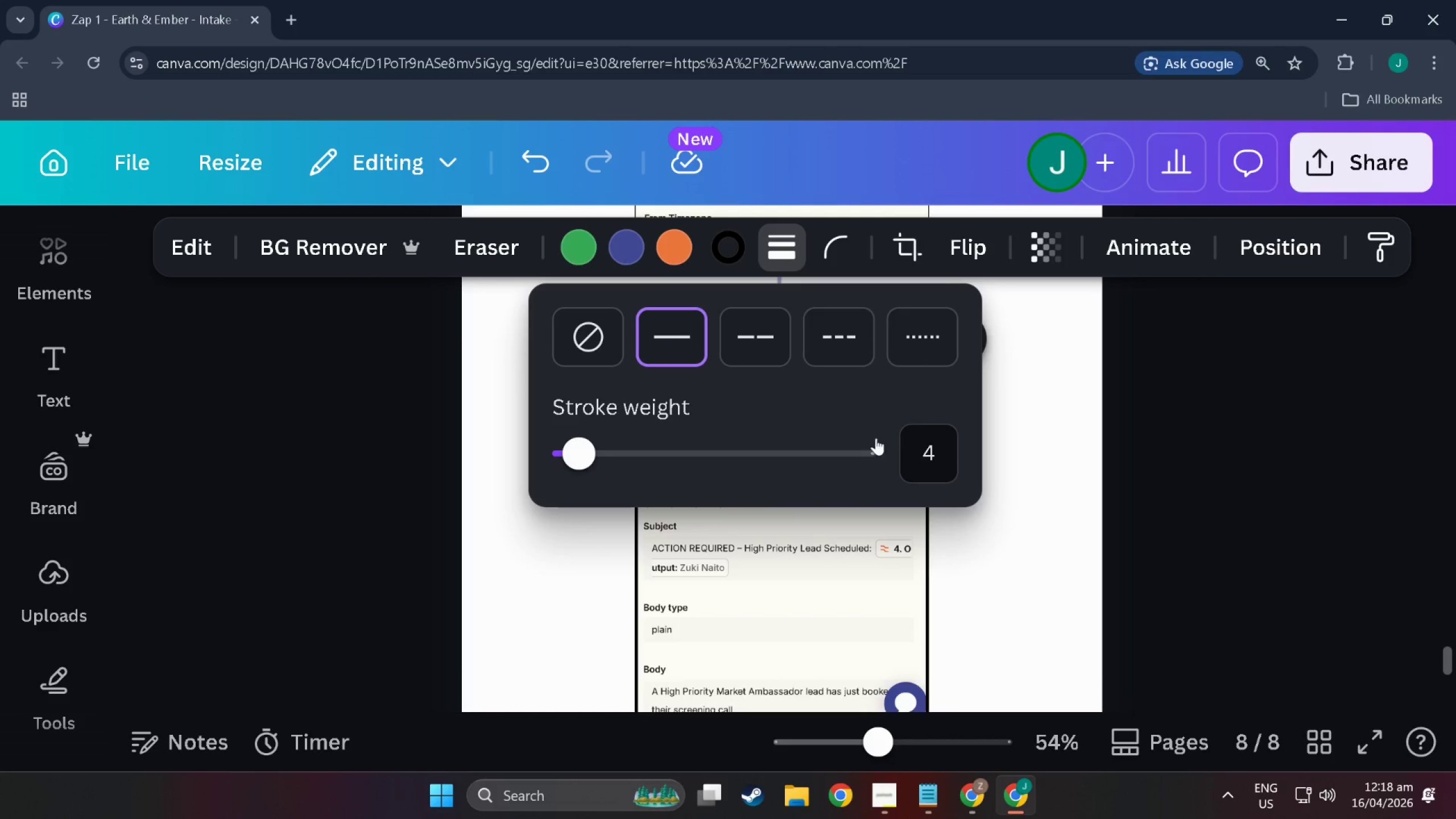 
left_click([905, 443])
 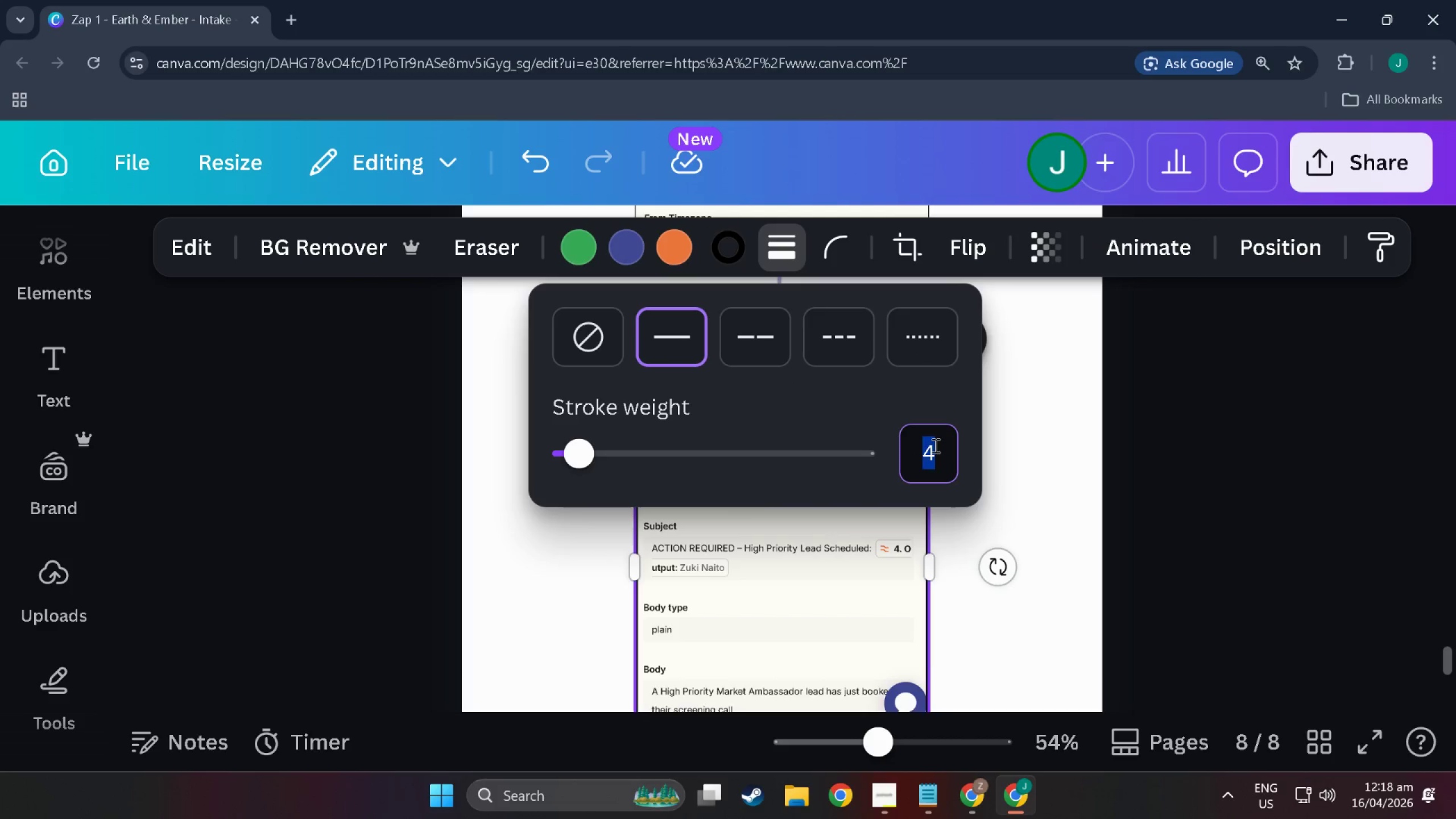 
key(1)
 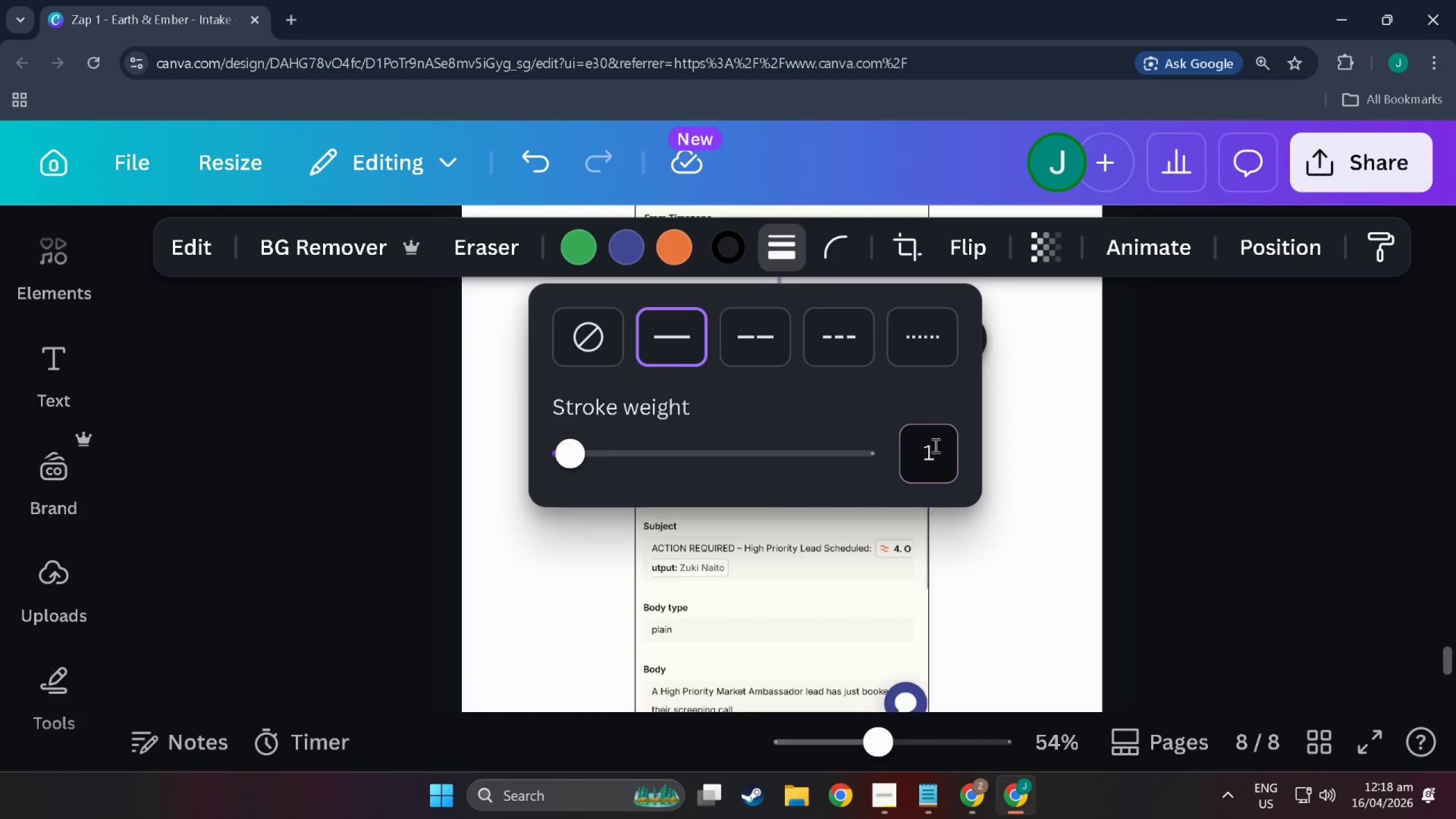 
key(NumpadEnter)
 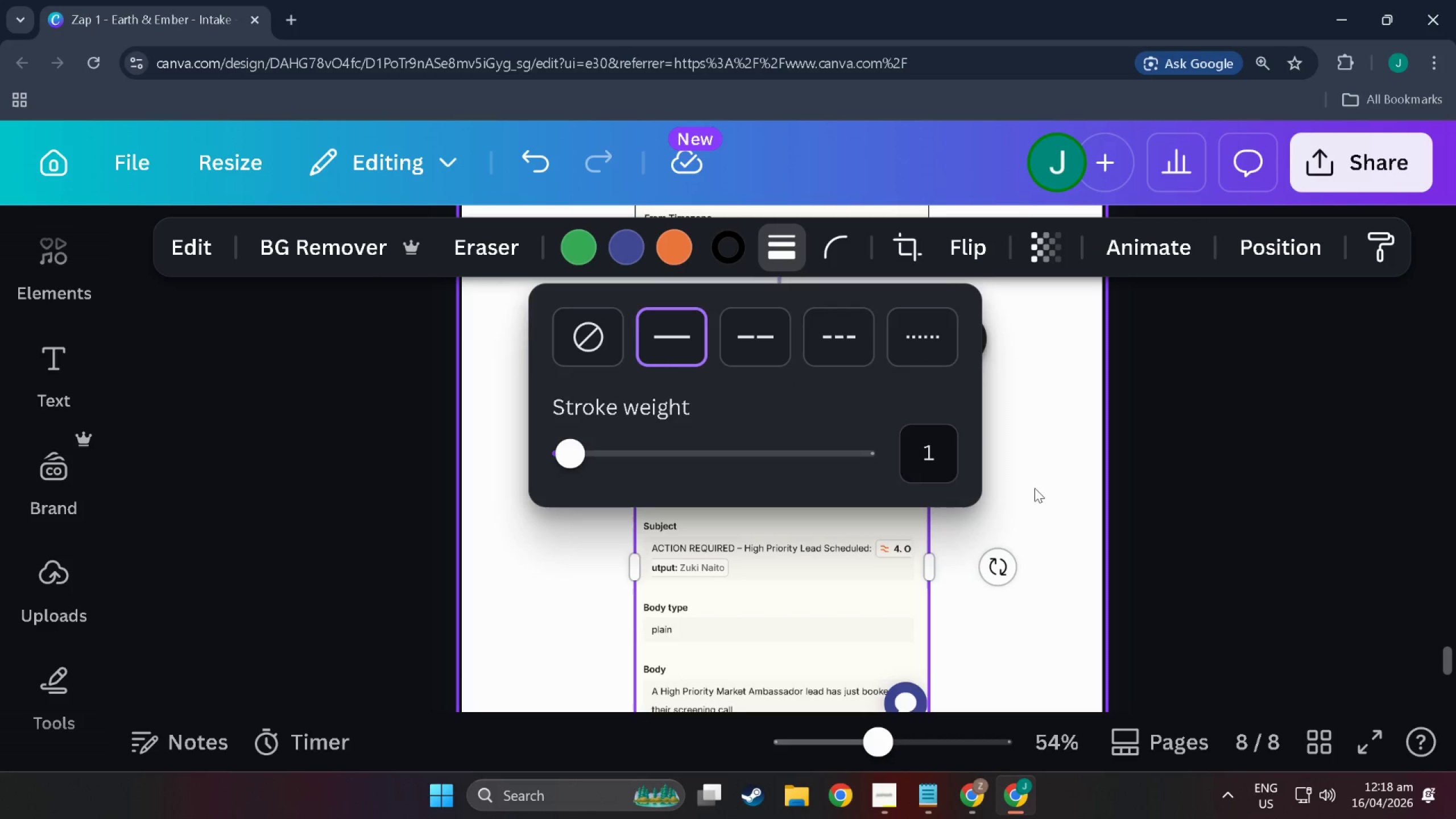 
left_click([1035, 488])
 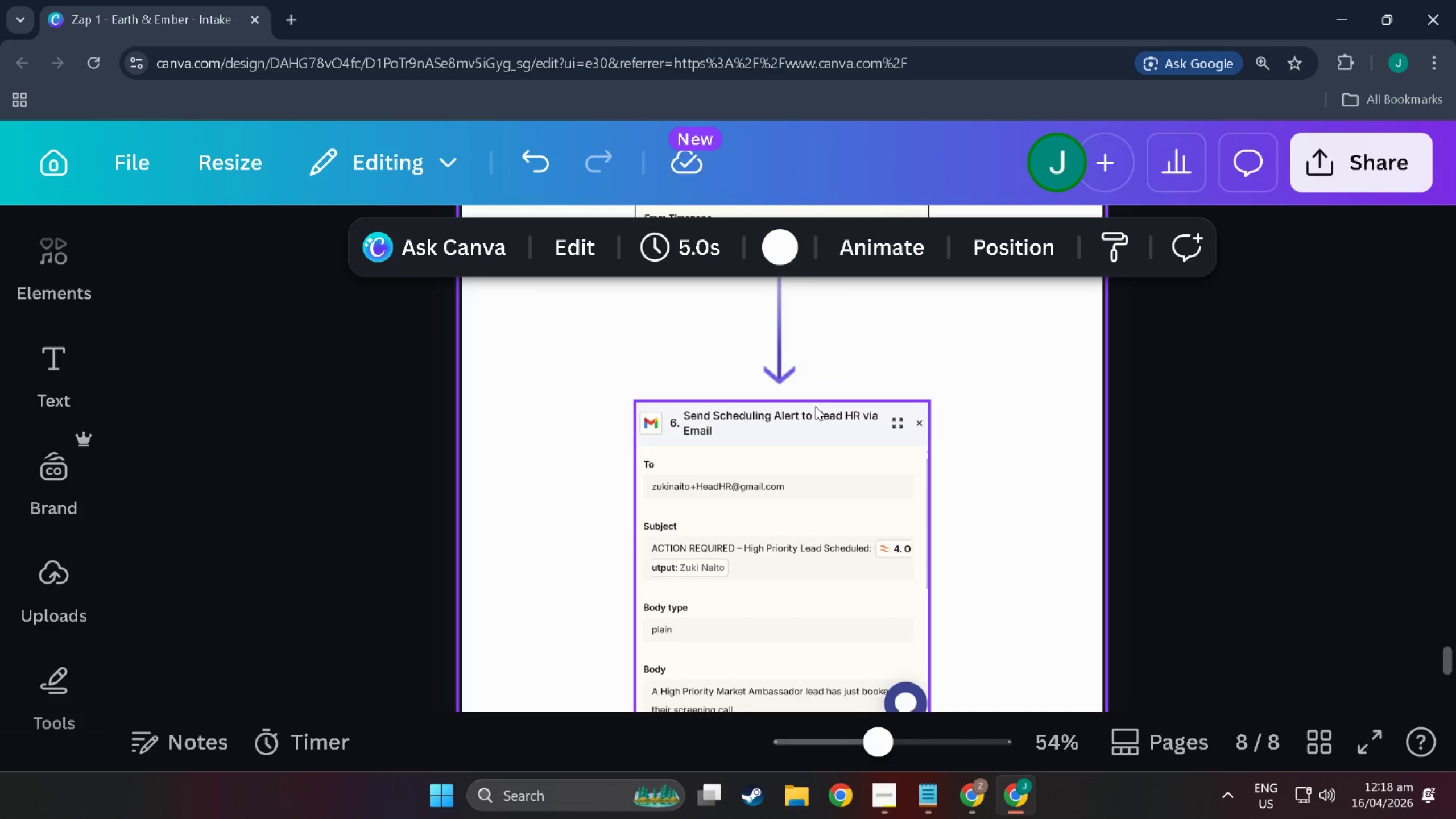 
wait(16.3)
 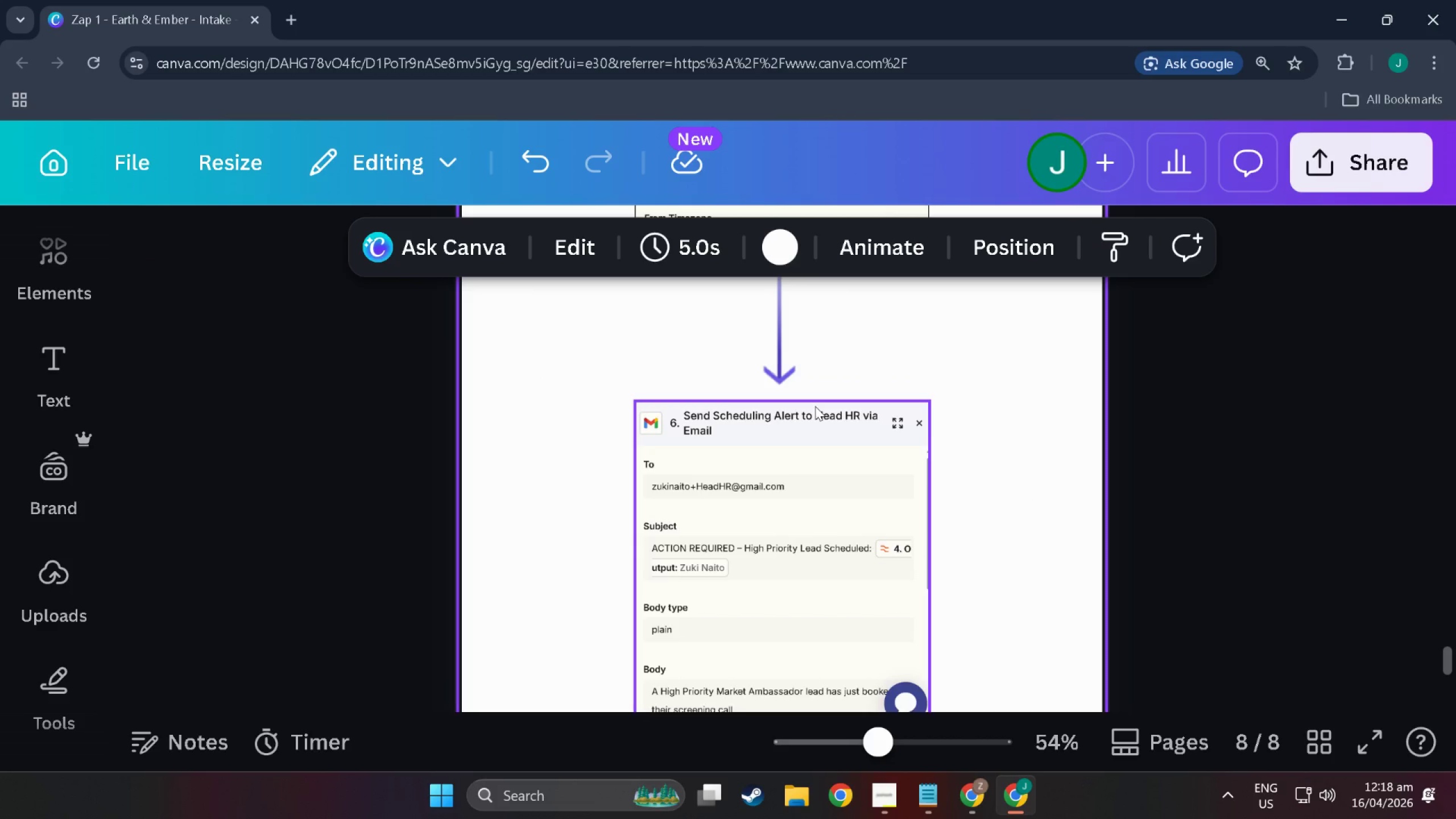 
scroll: coordinate [754, 453], scroll_direction: up, amount: 2.0
 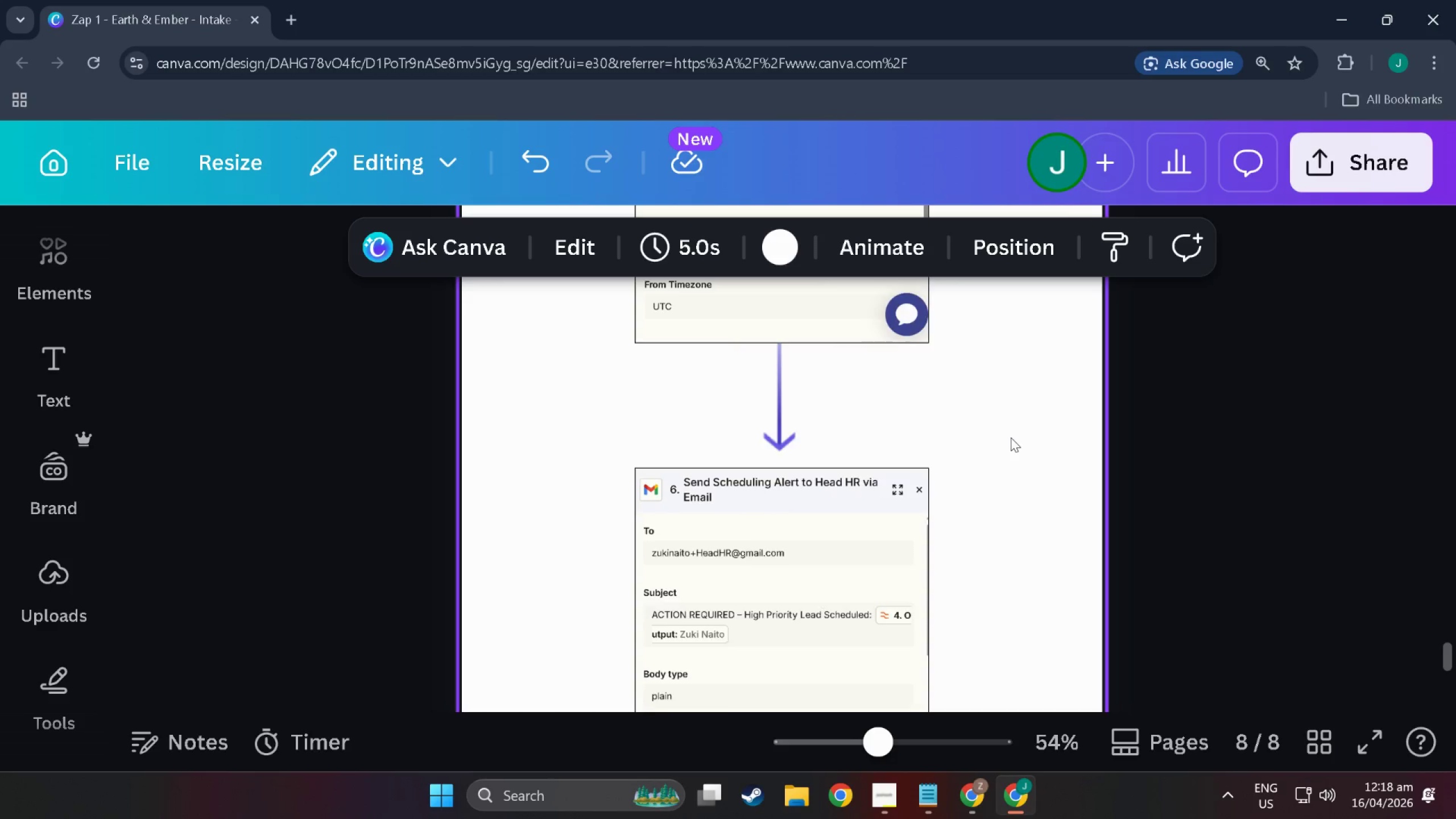 
scroll: coordinate [840, 479], scroll_direction: down, amount: 8.0
 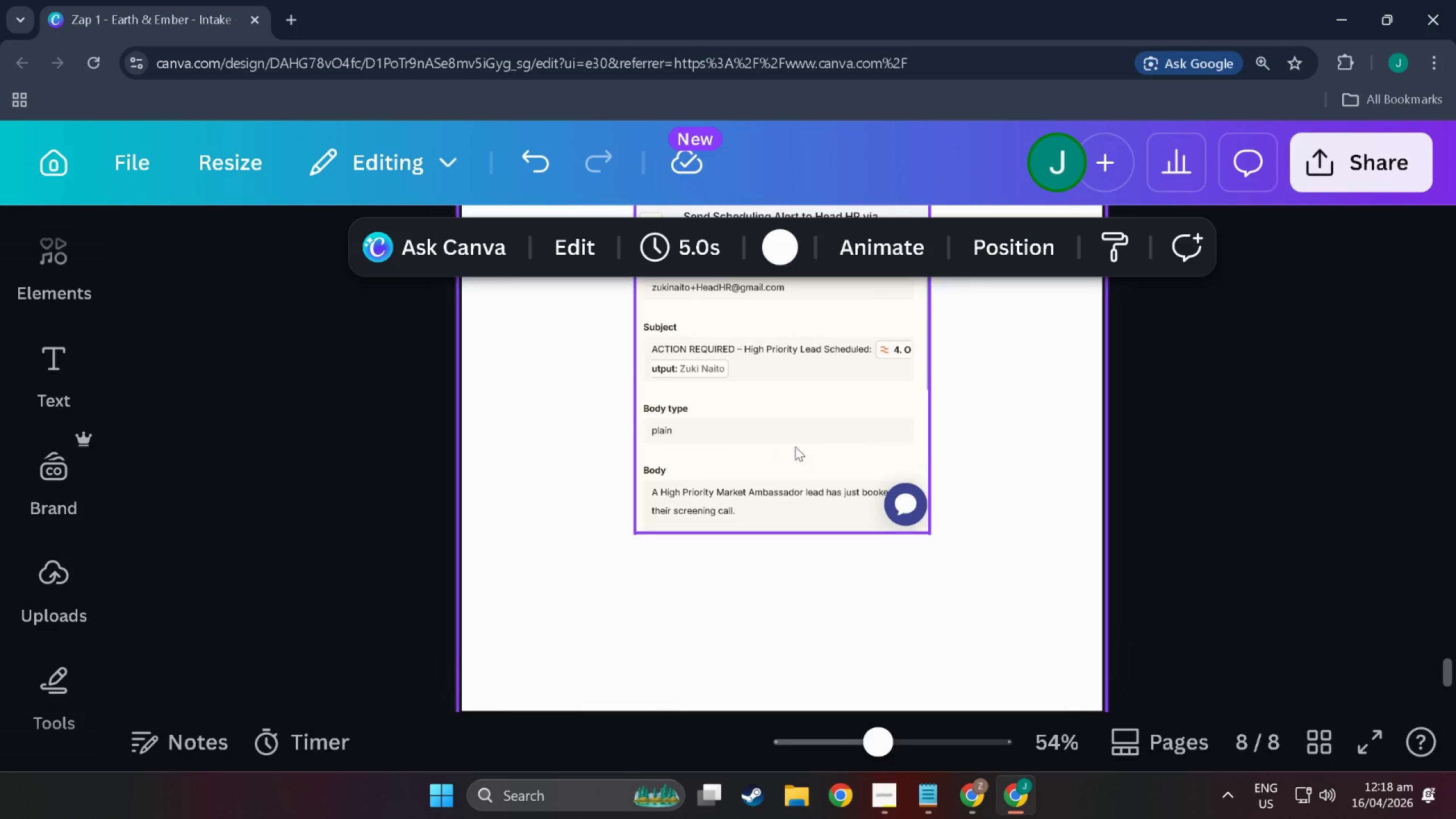 
key(Alt+AltLeft)
 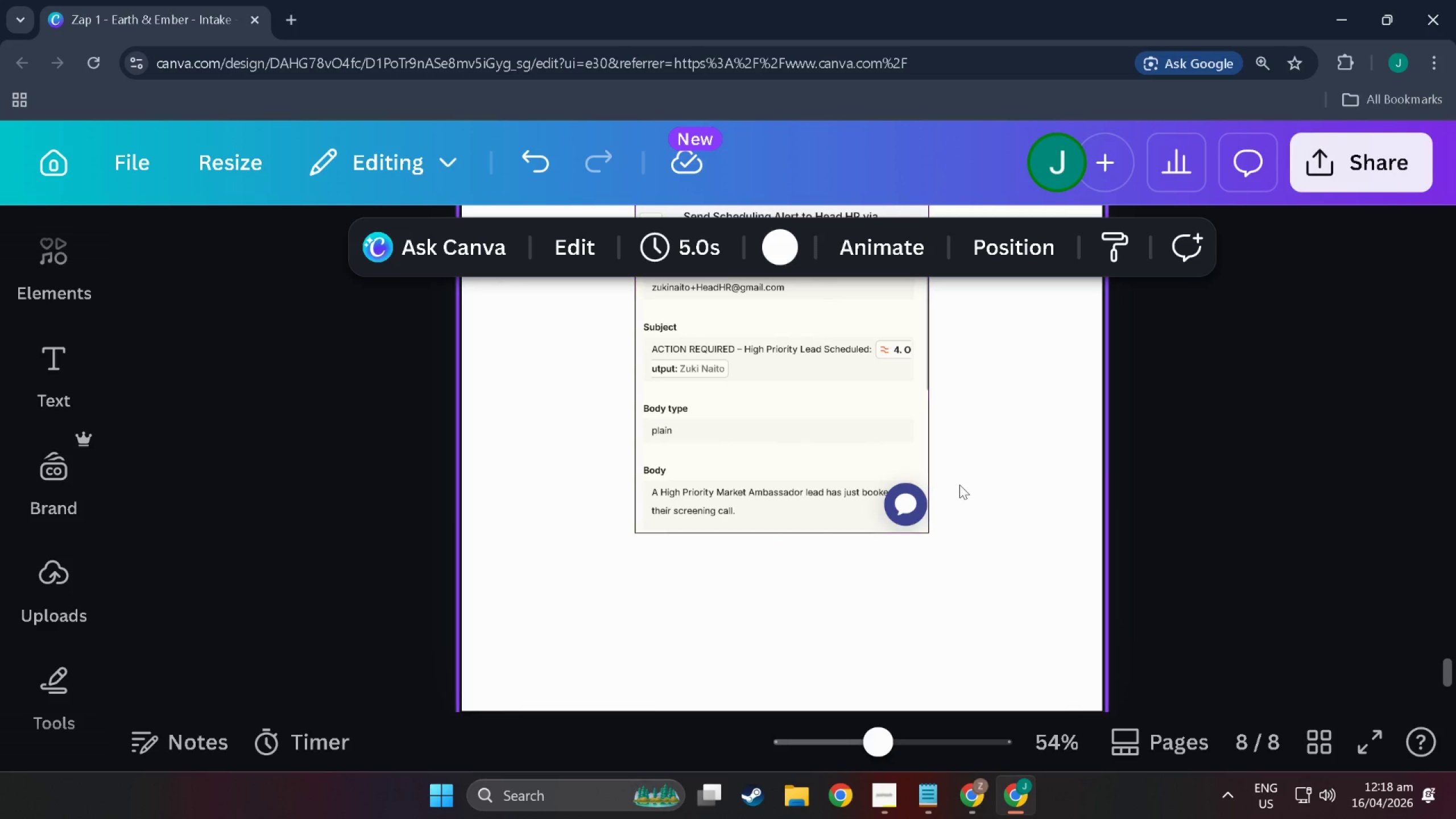 
left_click([959, 484])
 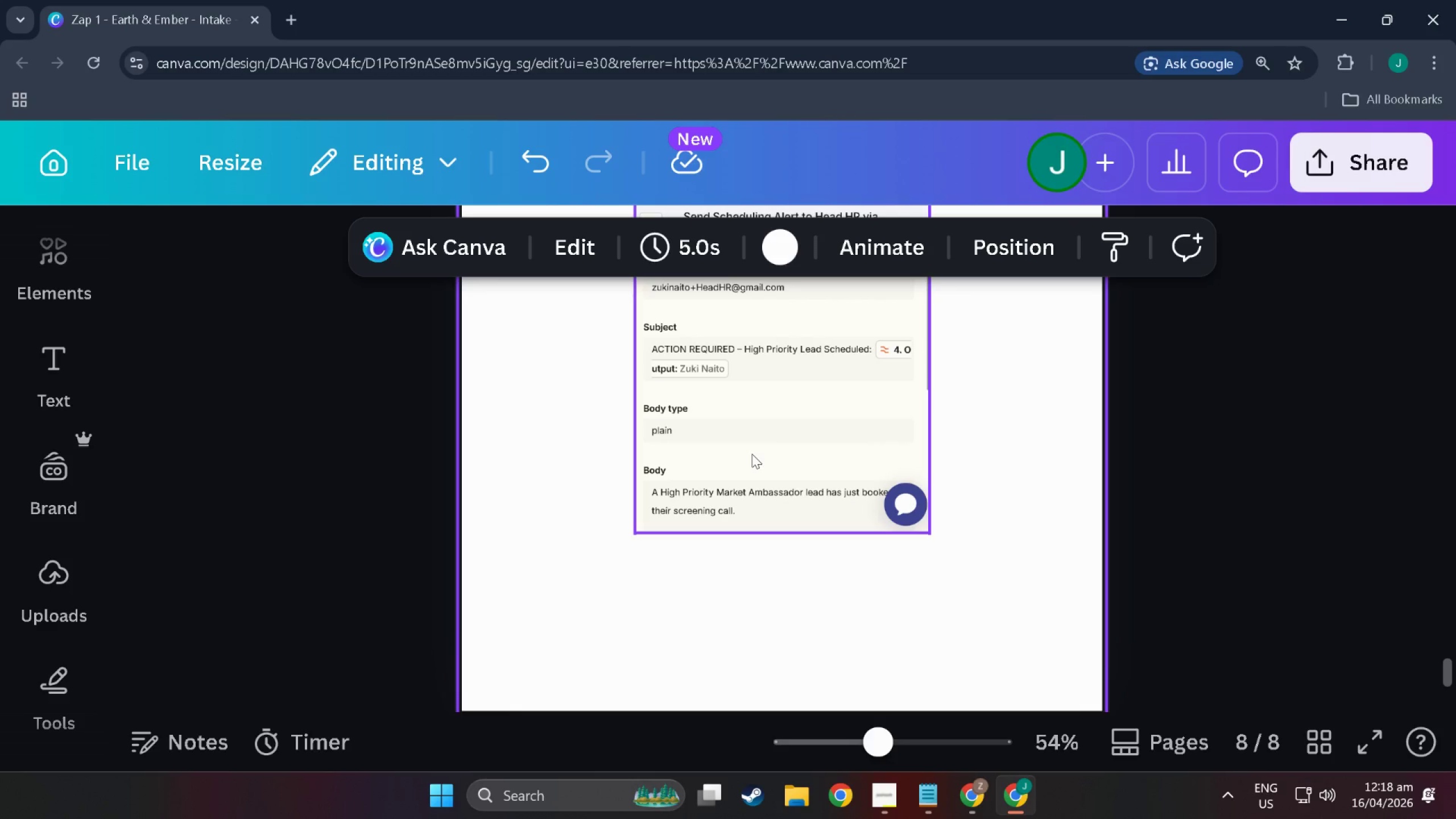 
left_click([752, 454])
 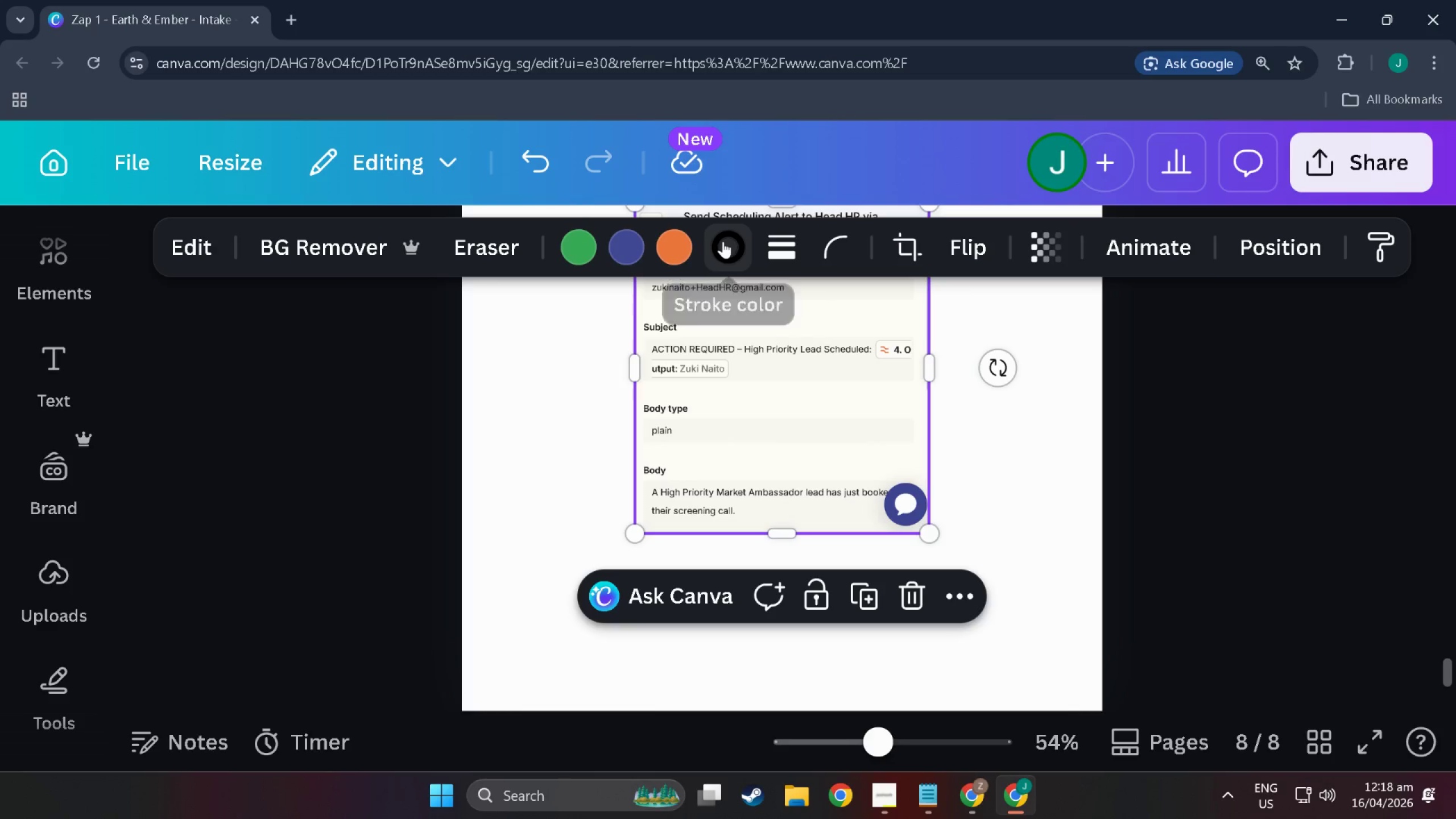 
left_click([723, 241])
 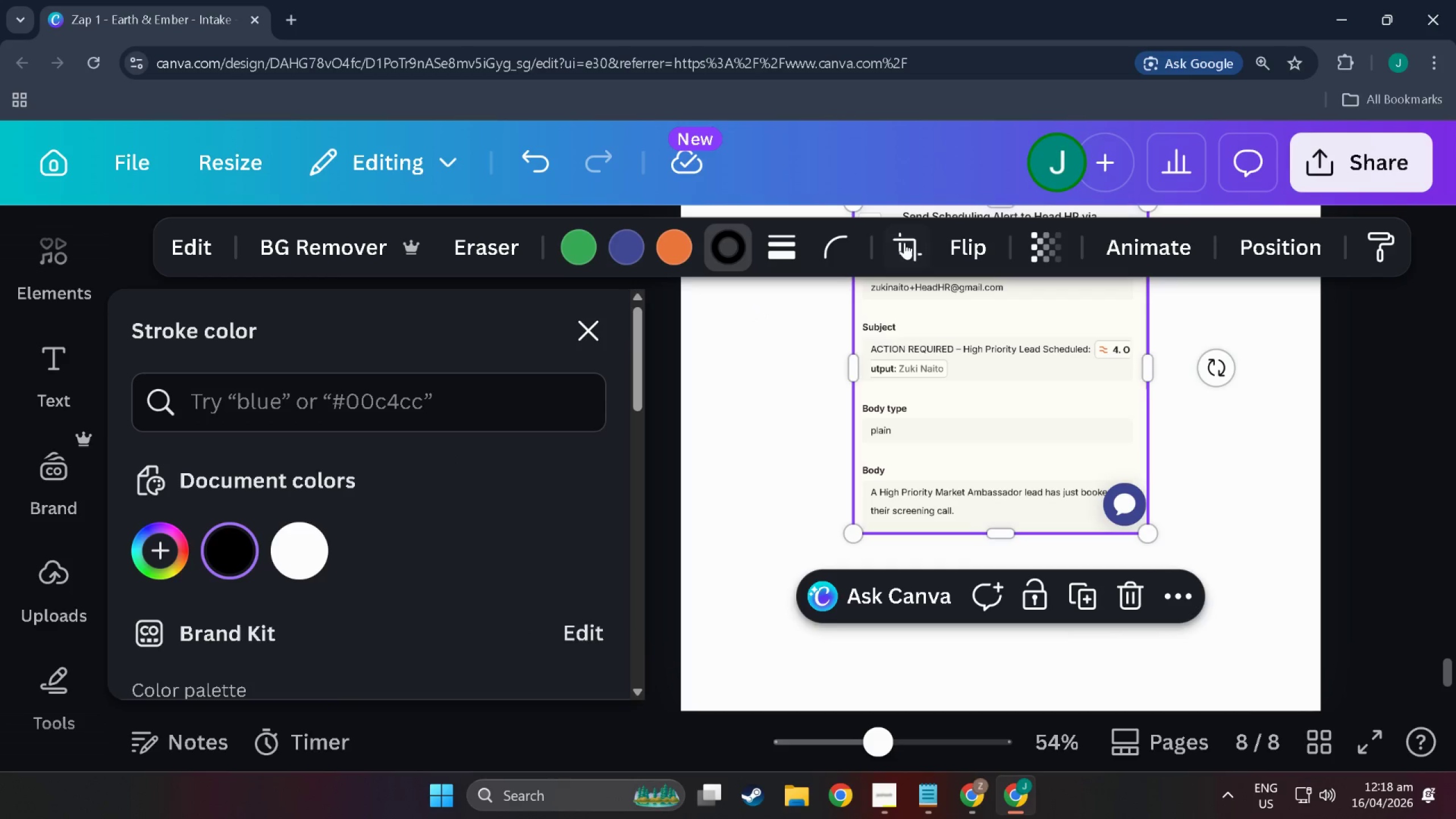 
left_click([776, 247])
 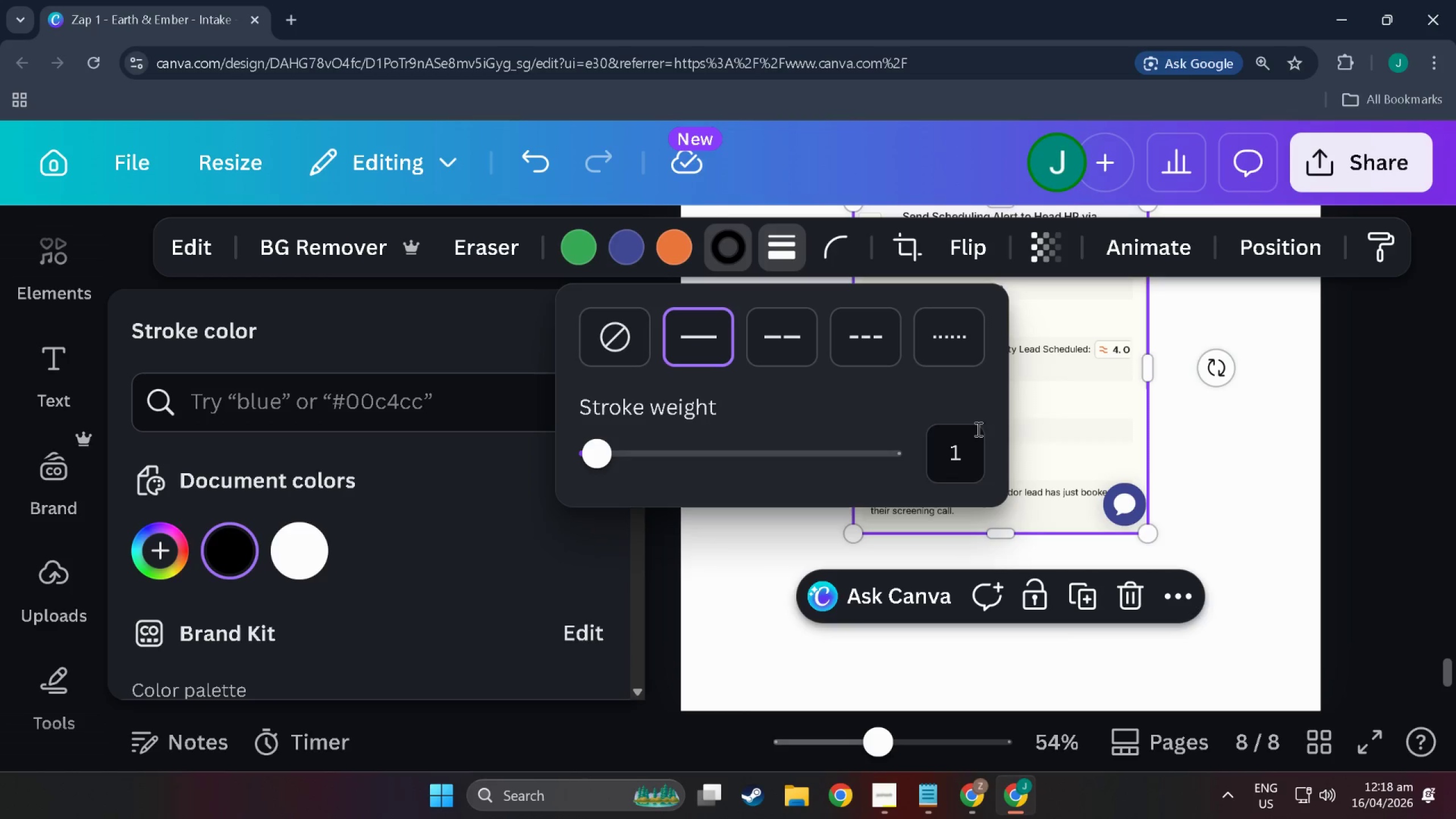 
left_click([959, 430])
 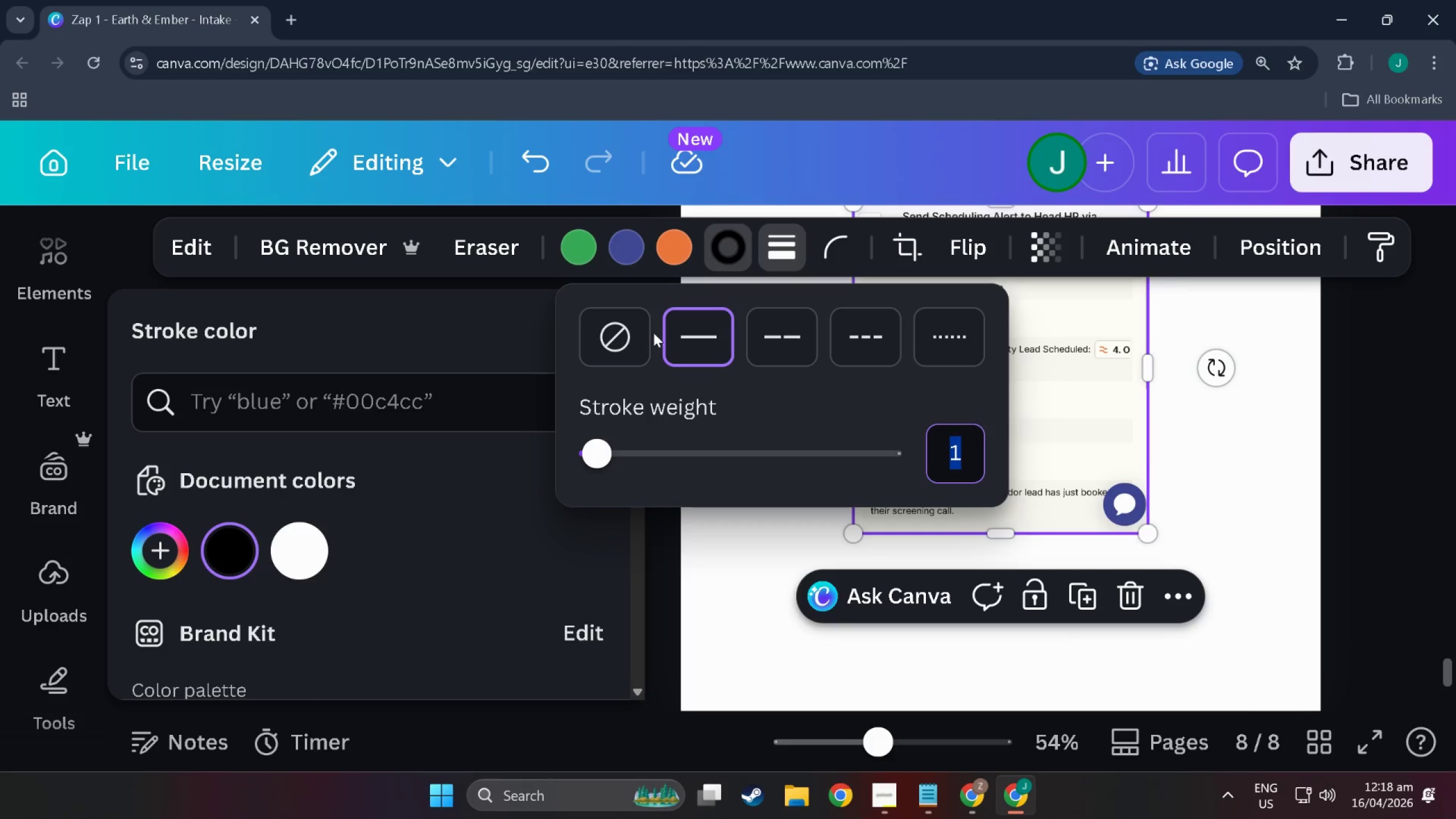 
left_click([638, 332])
 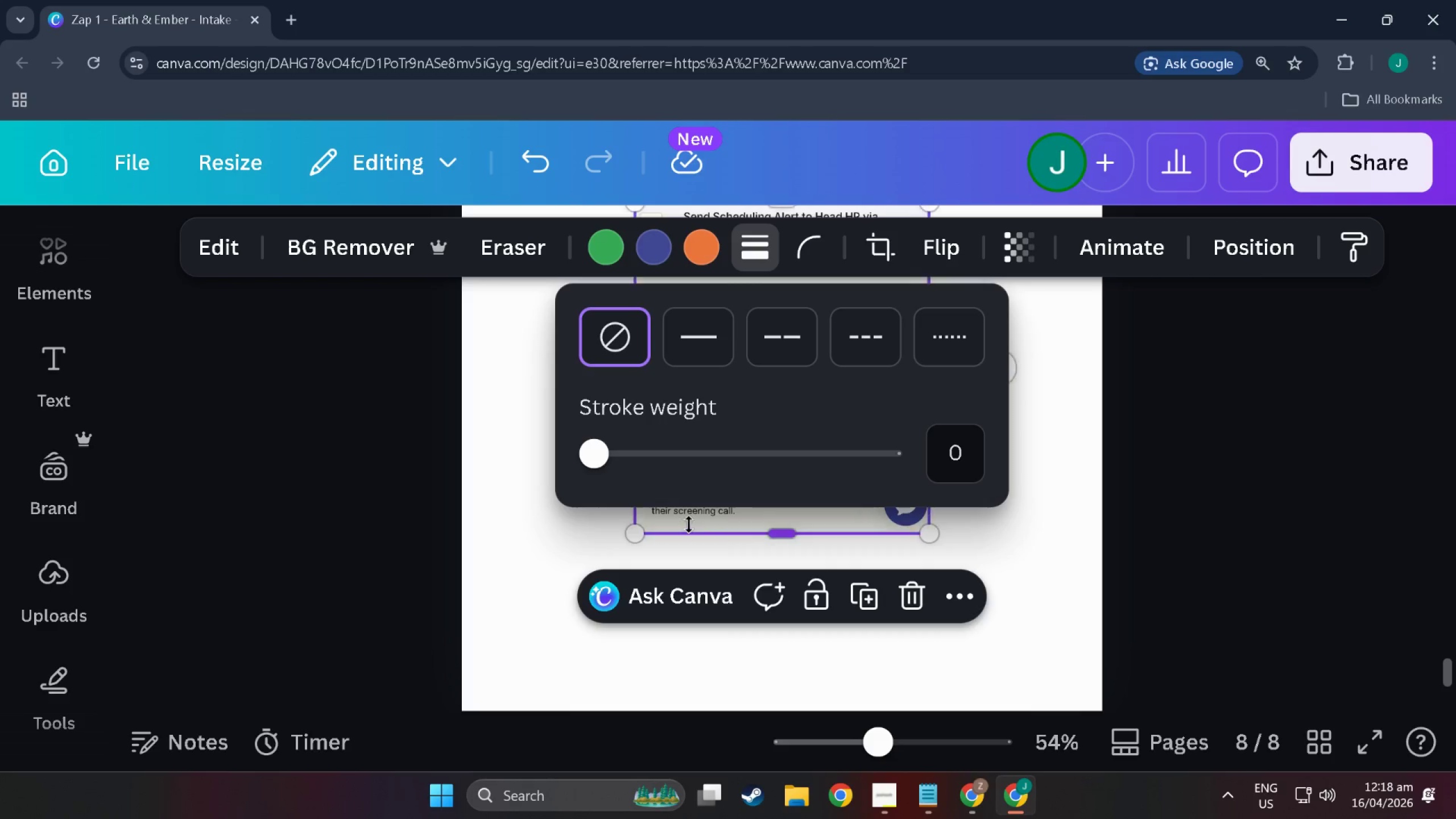 
left_click([590, 532])
 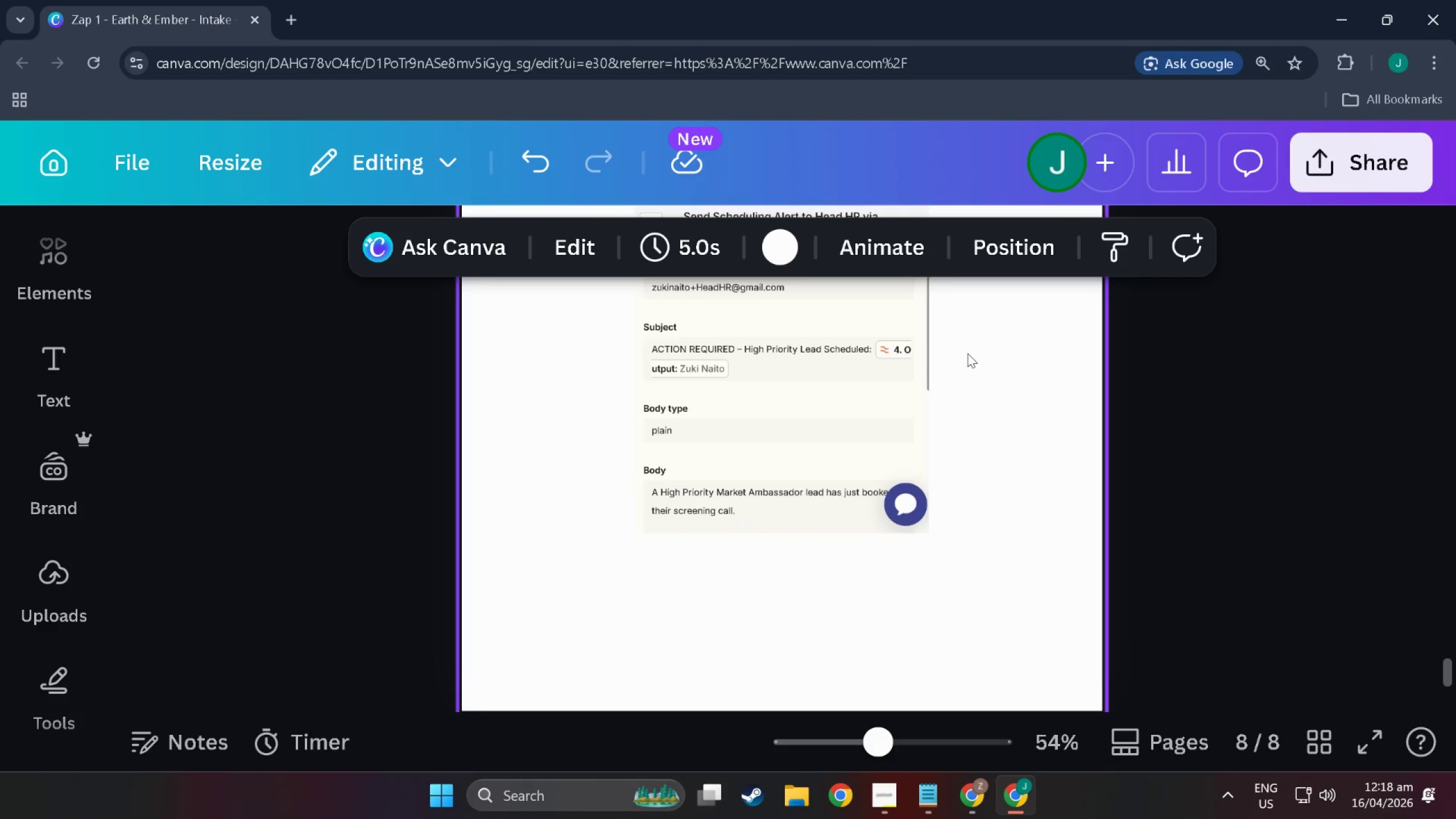 
key(Alt+Tab)
 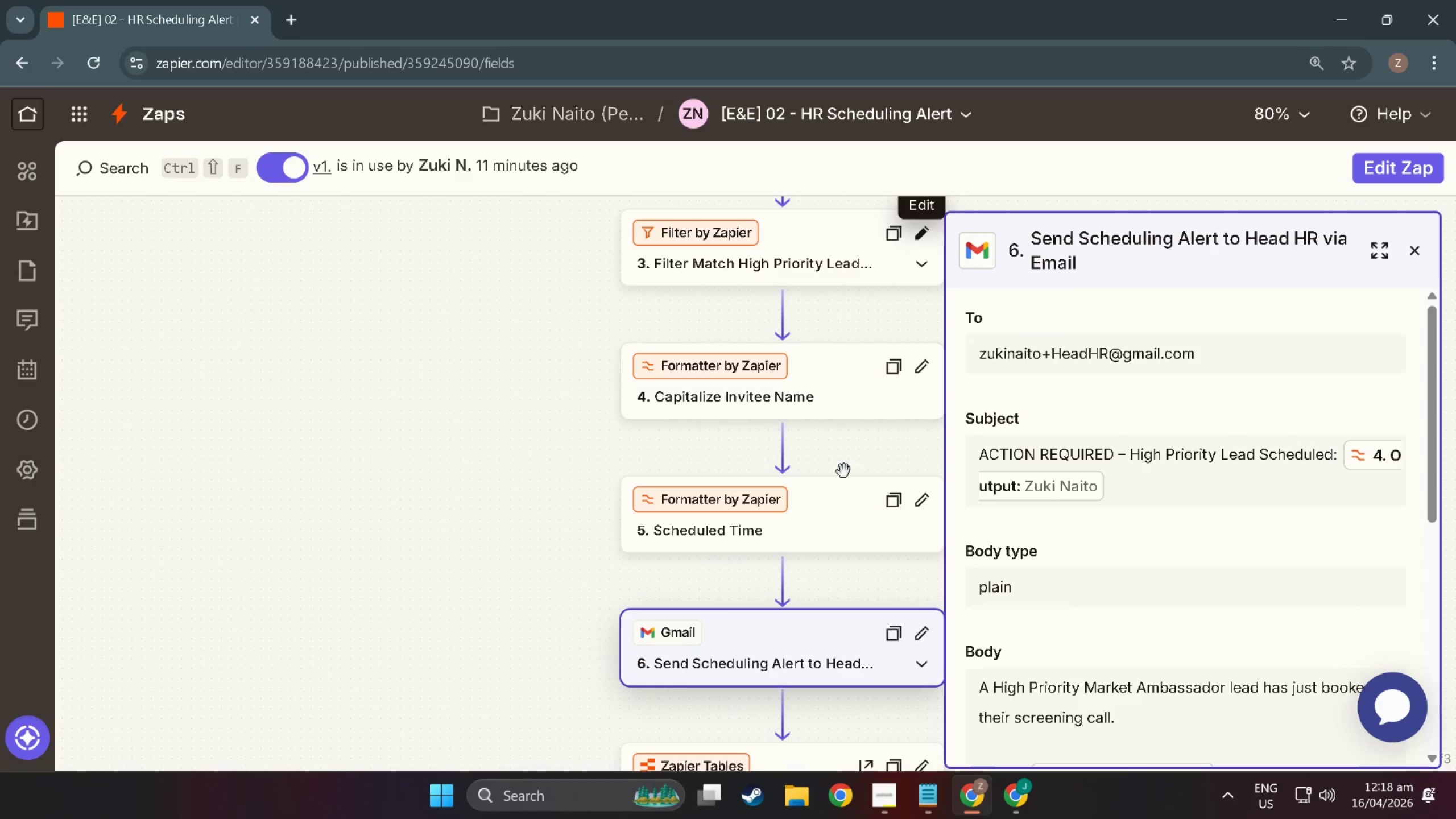 
scroll: coordinate [1144, 516], scroll_direction: down, amount: 13.0
 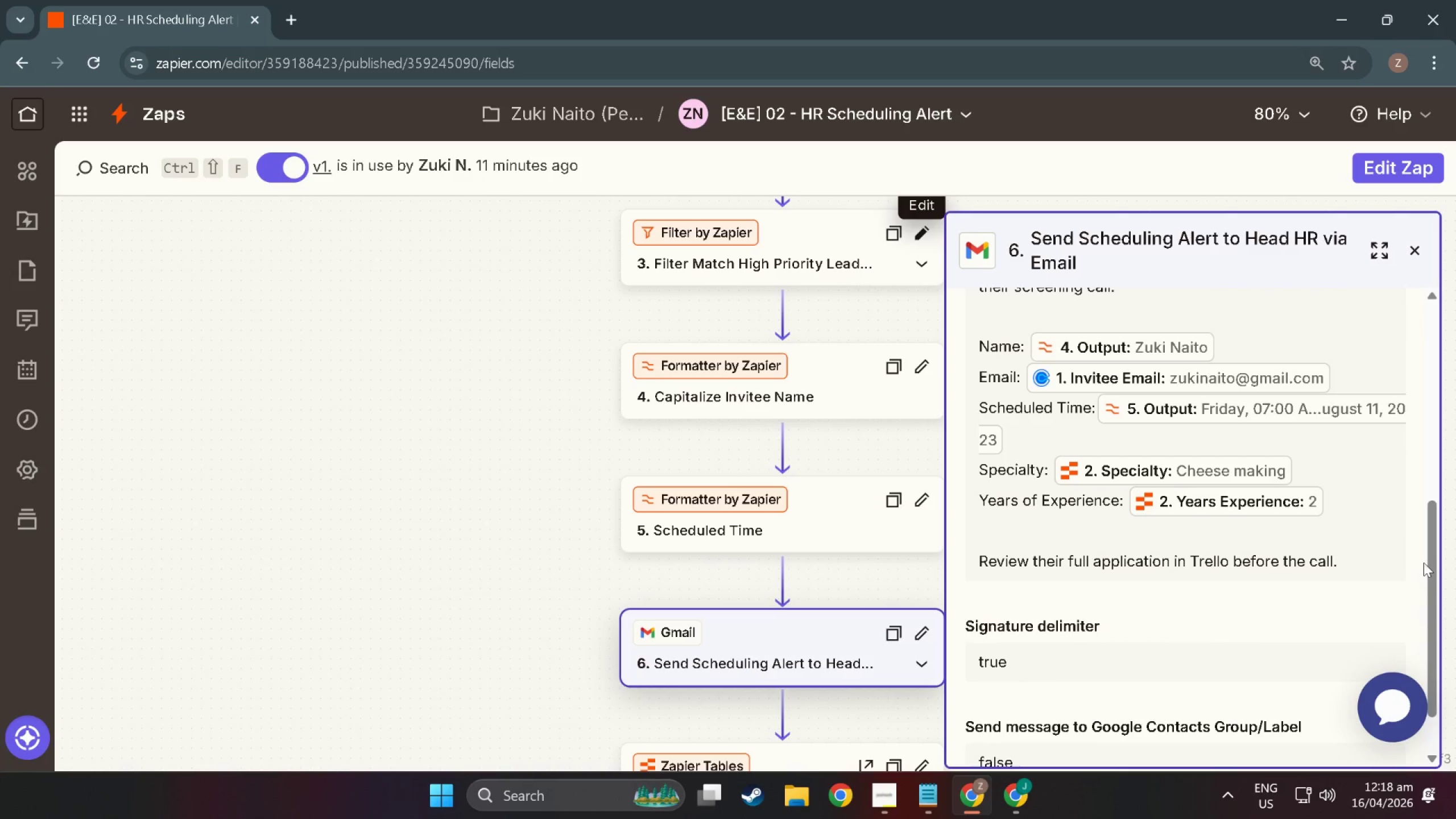 
left_click_drag(start_coordinate=[1430, 573], to_coordinate=[1431, 589])
 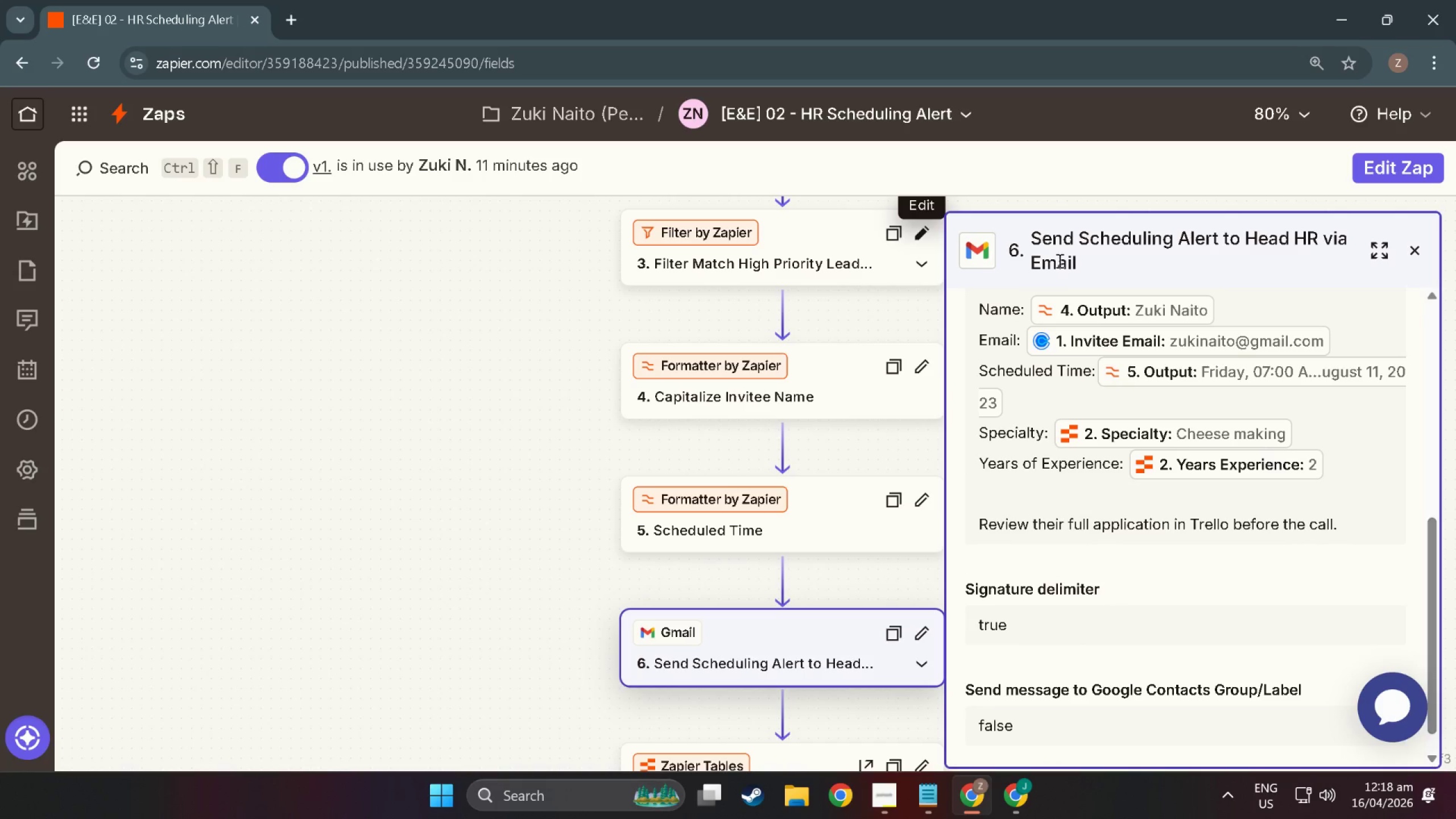 
key(Meta+Shift+ShiftLeft)
 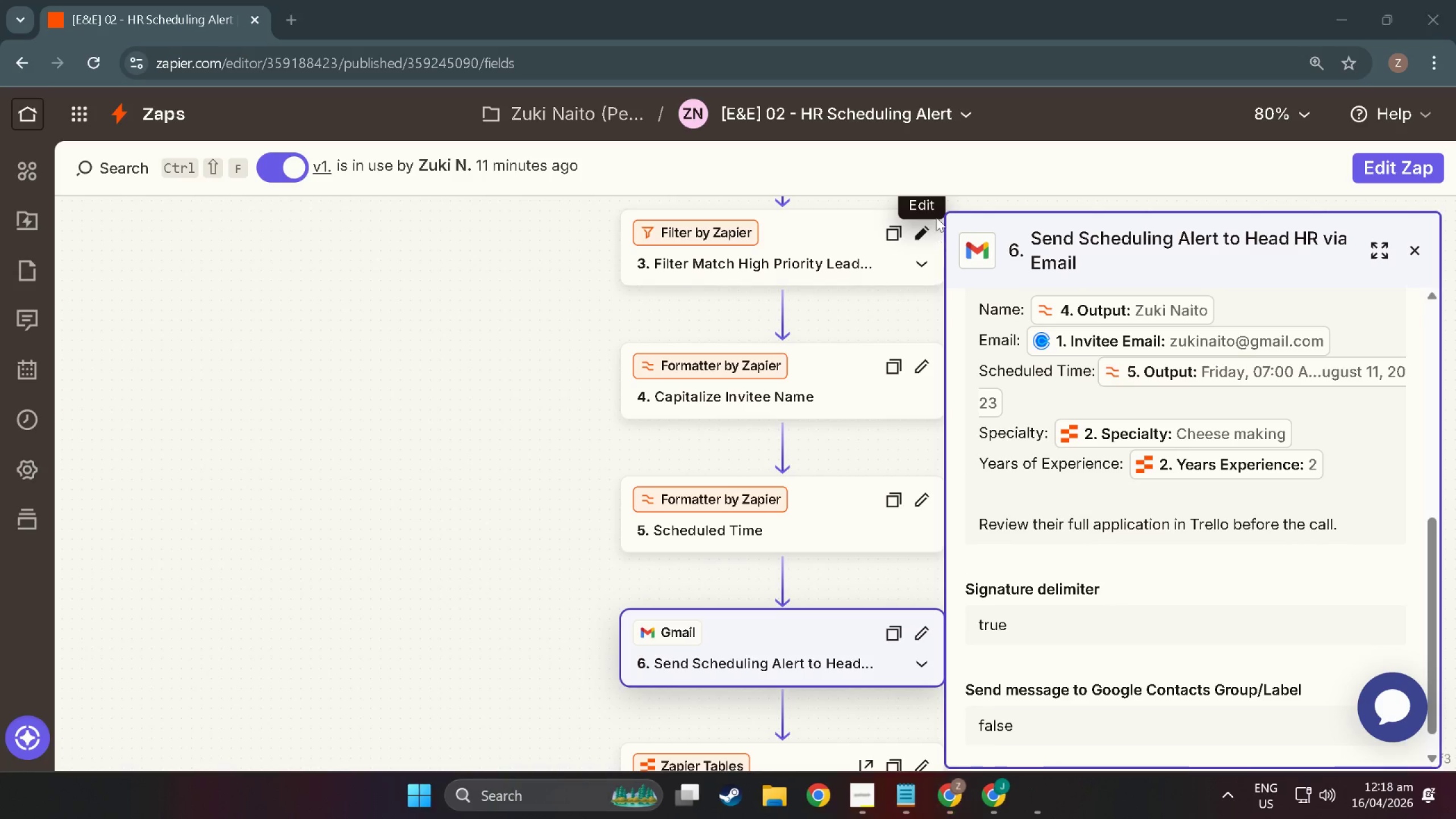 
key(Meta+Shift+S)
 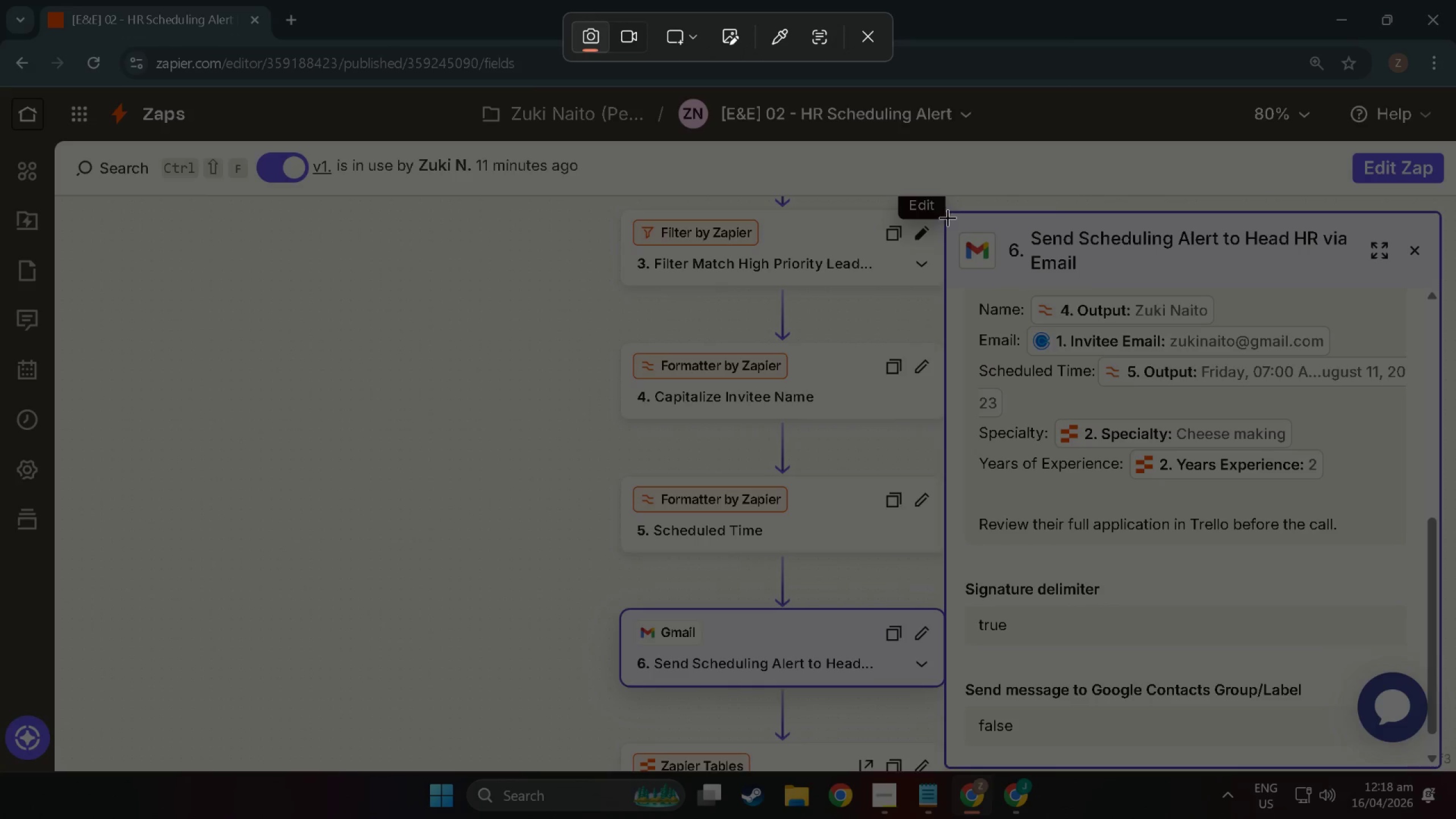 
left_click_drag(start_coordinate=[950, 217], to_coordinate=[1439, 755])
 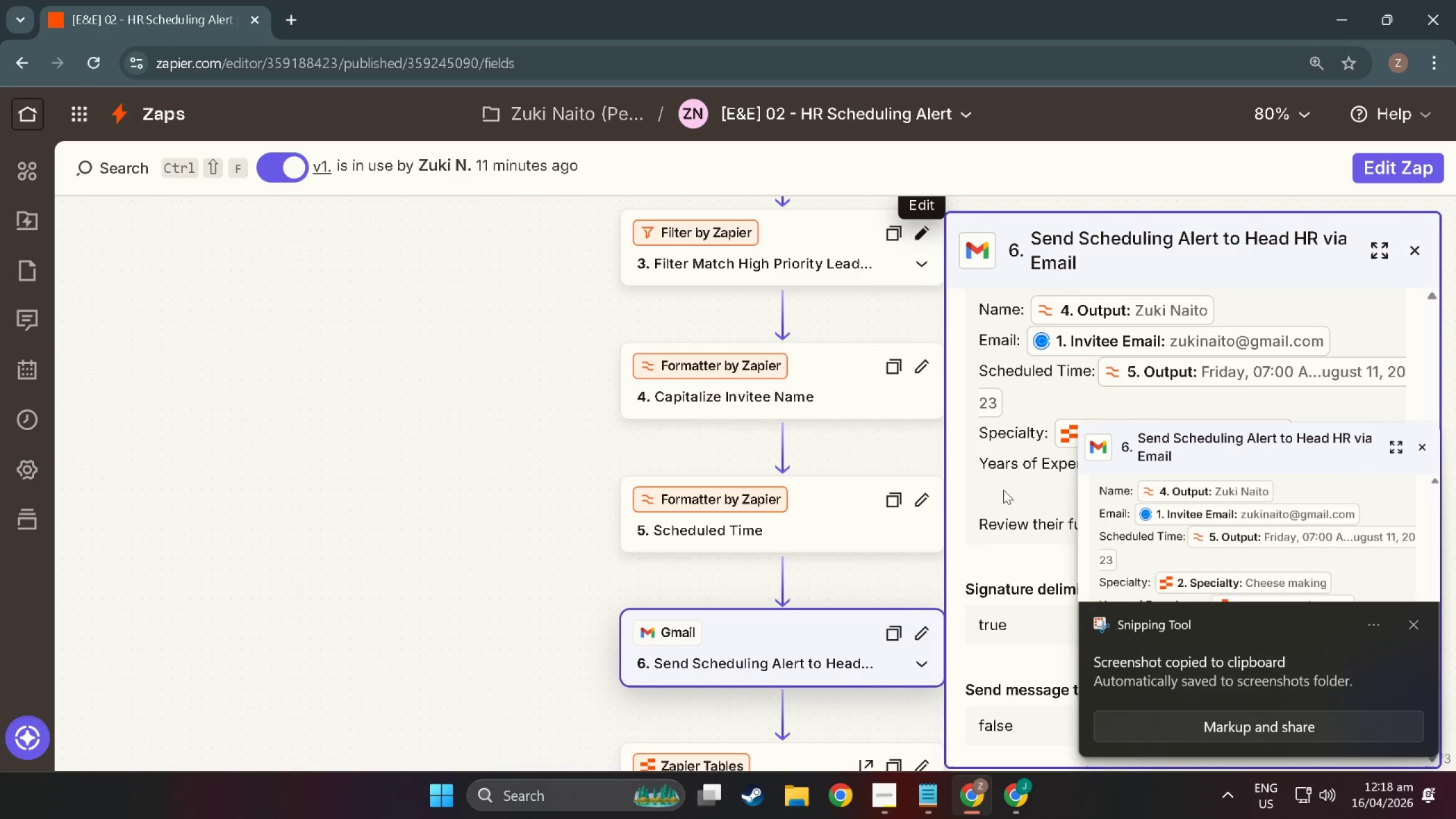 
left_click([1166, 341])
 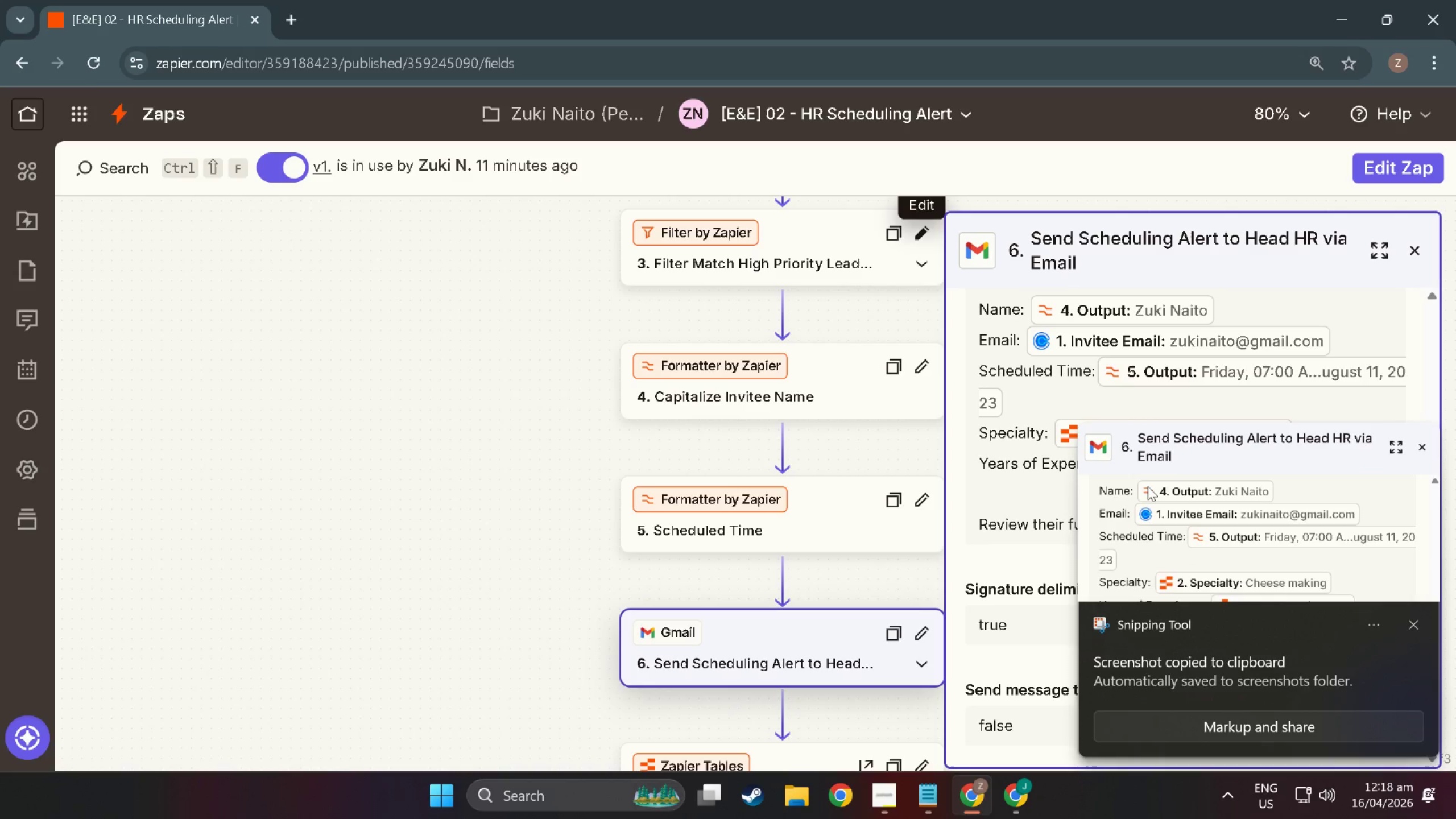 
key(Alt+Tab)
 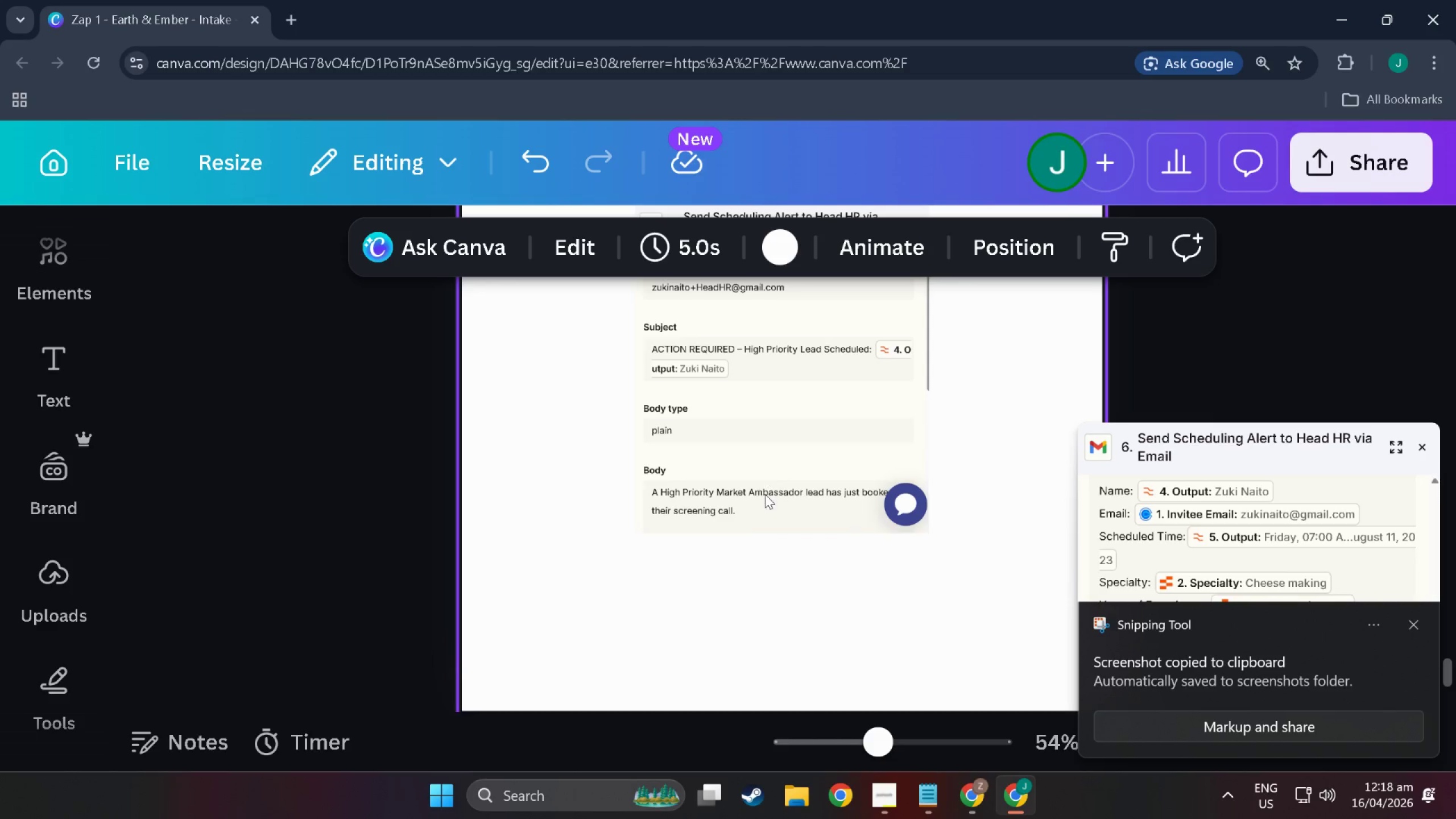 
scroll: coordinate [1021, 582], scroll_direction: down, amount: 10.0
 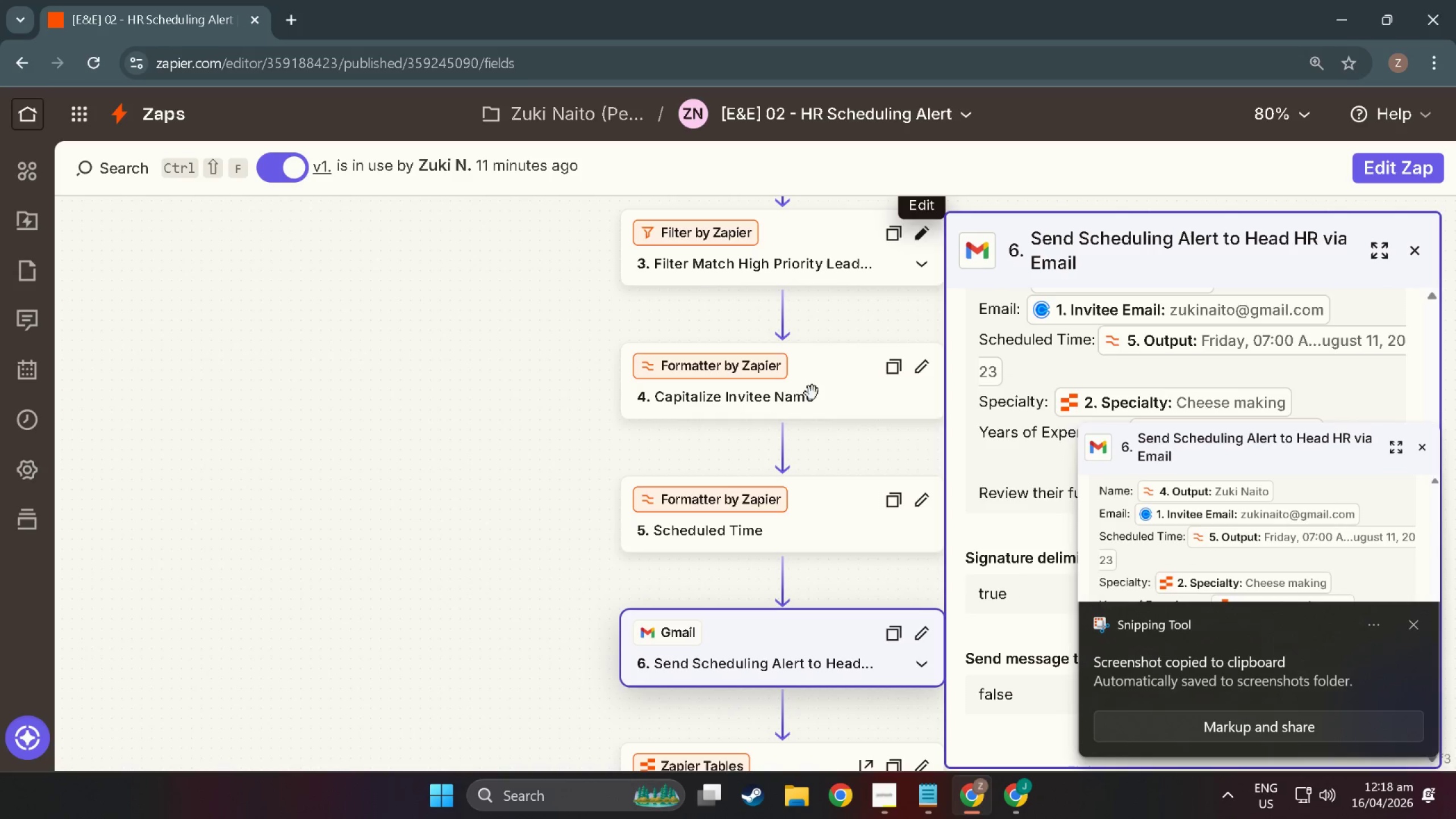 
left_click([784, 536])
 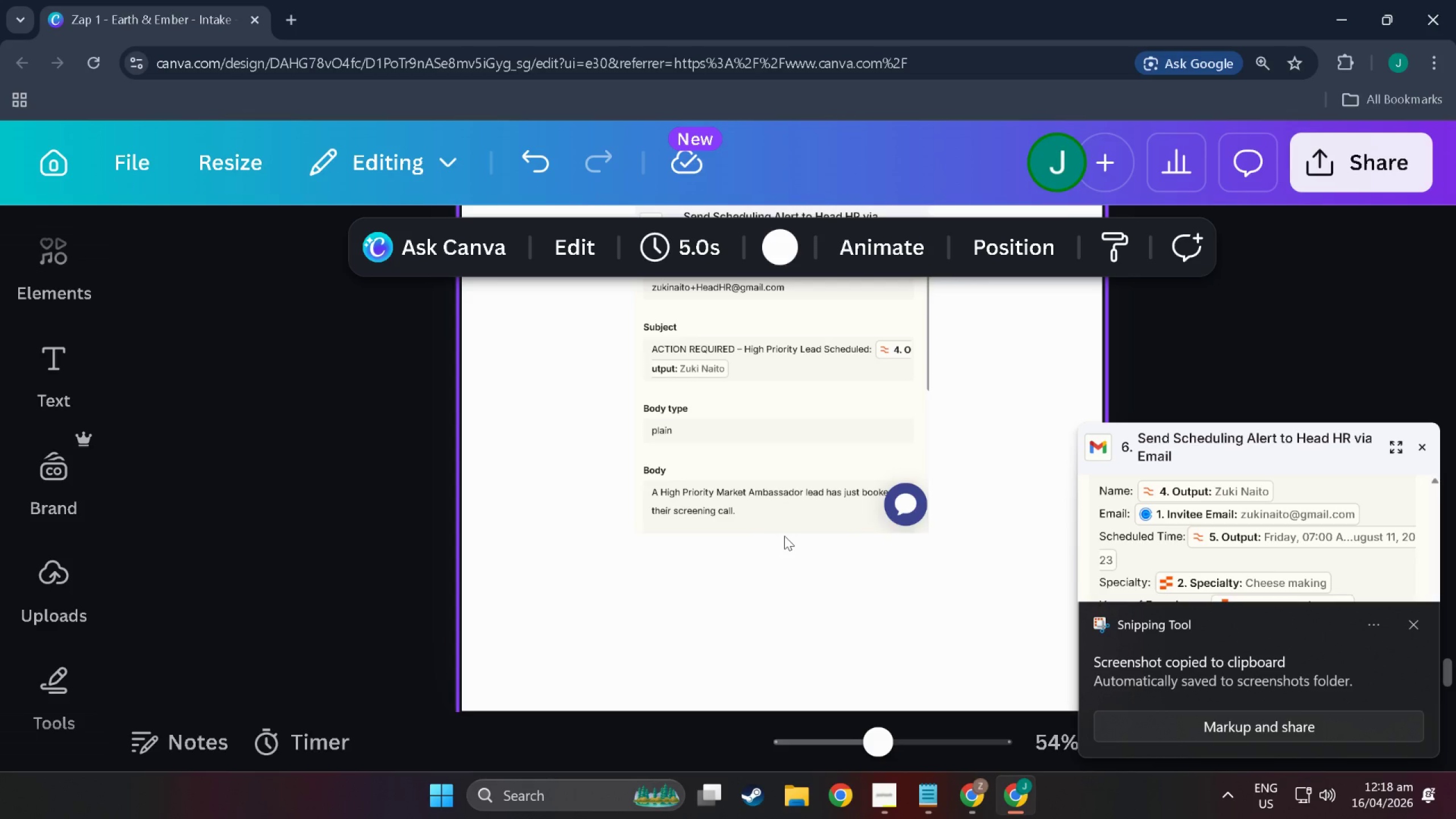 
key(Control+V)
 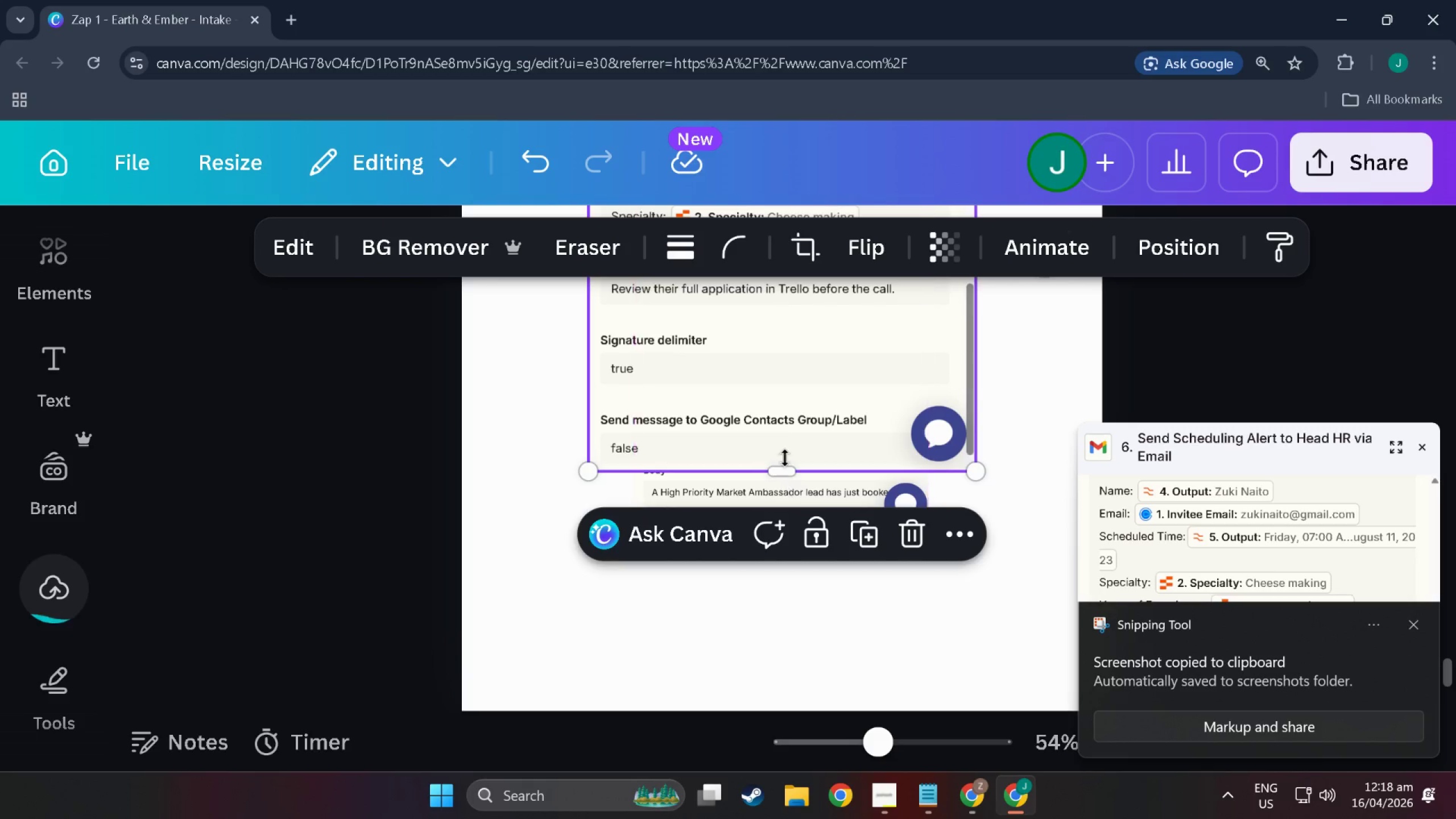 
left_click_drag(start_coordinate=[793, 386], to_coordinate=[825, 597])
 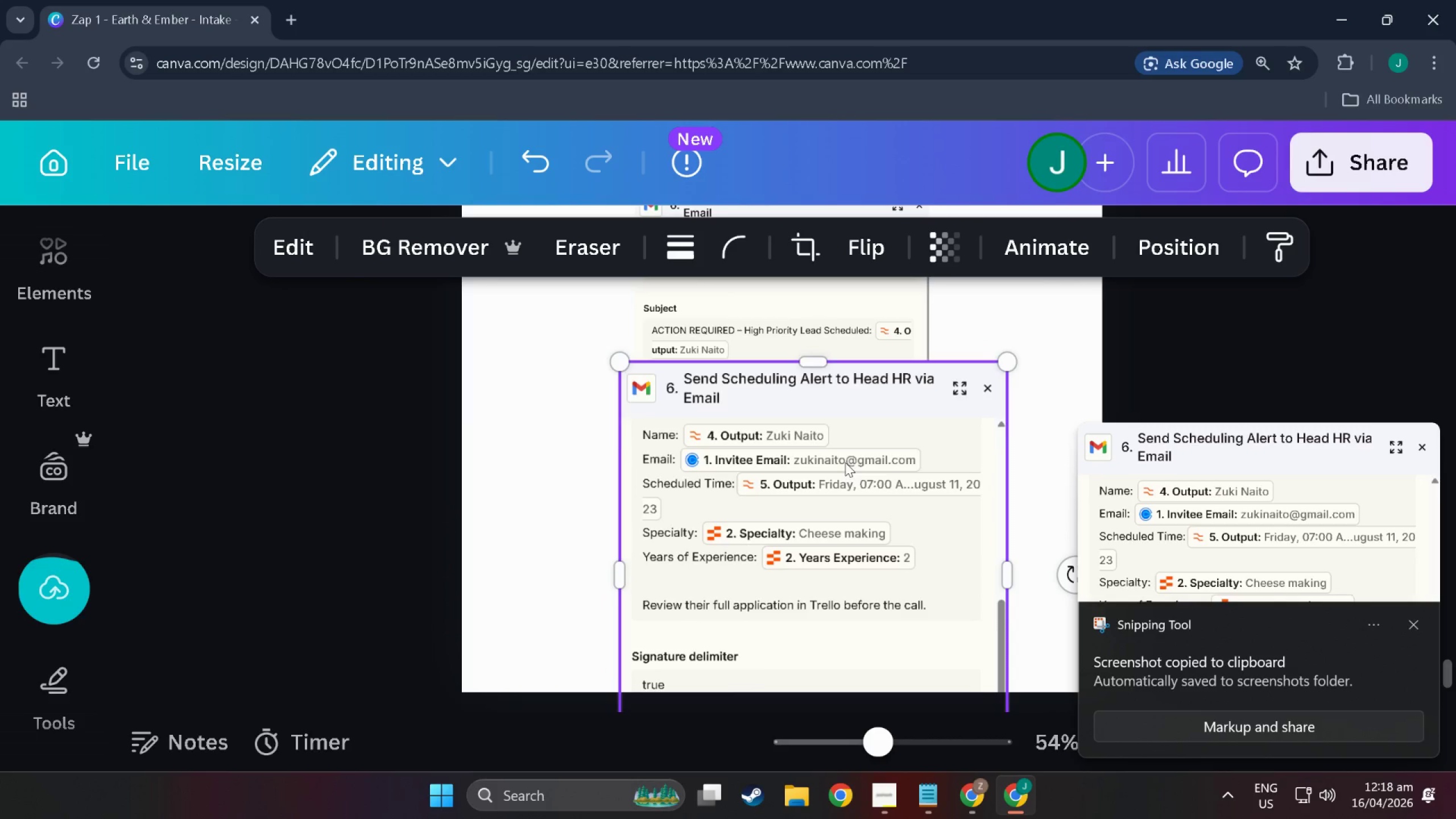 
scroll: coordinate [794, 660], scroll_direction: down, amount: 5.0
 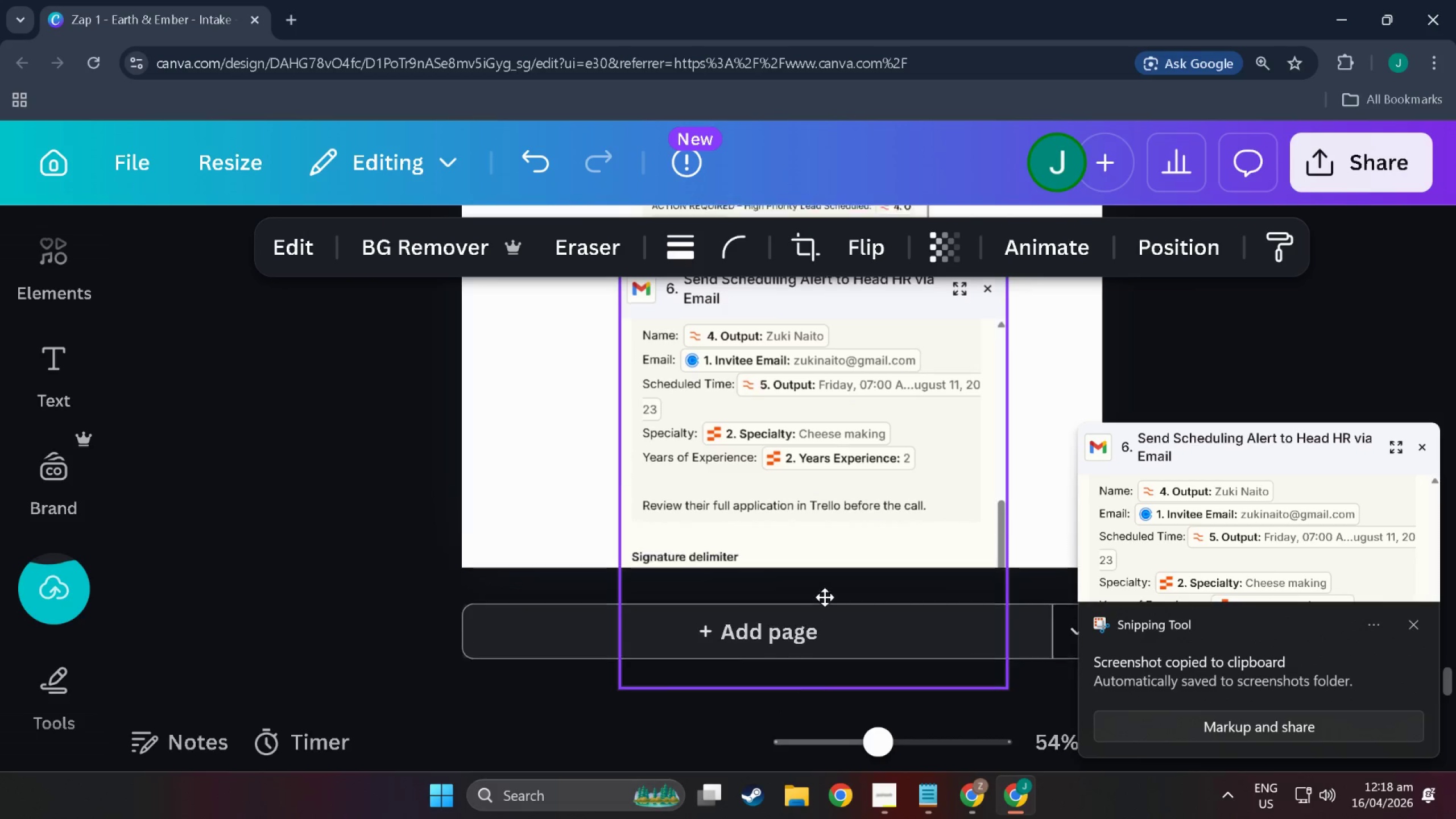 
left_click_drag(start_coordinate=[845, 462], to_coordinate=[845, 407])
 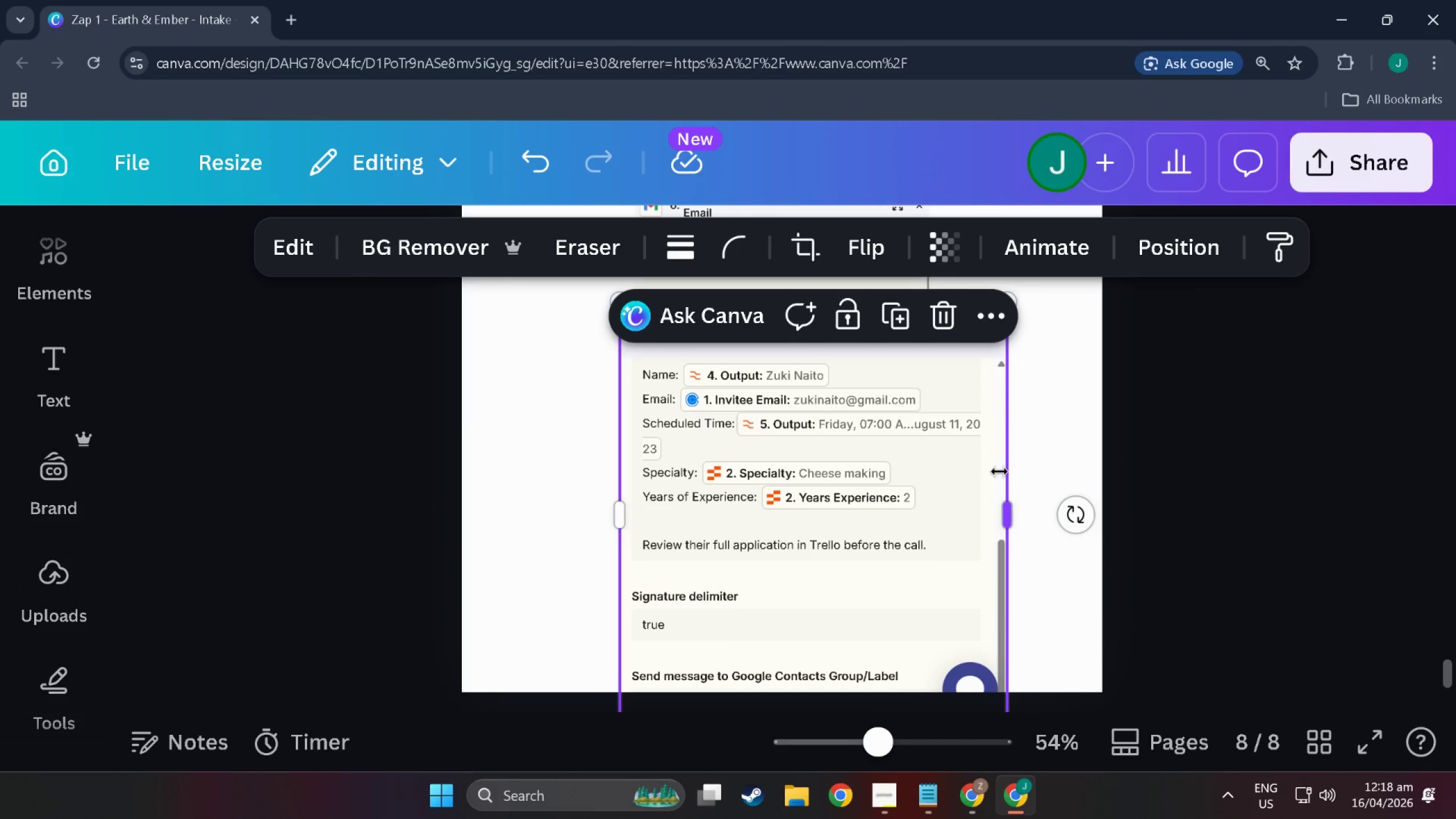 
scroll: coordinate [825, 597], scroll_direction: up, amount: 3.0
 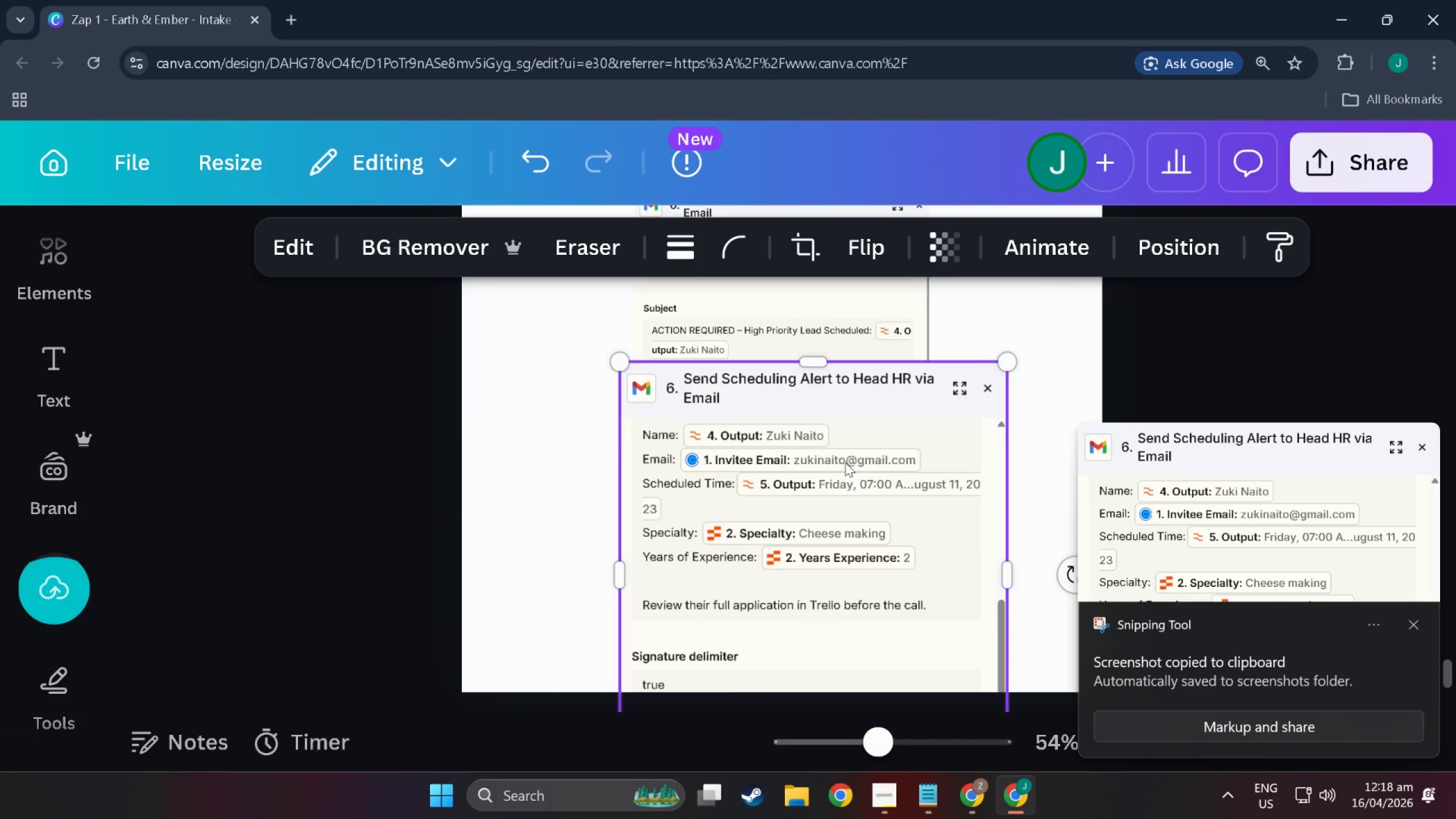 
double_click([1028, 336])
 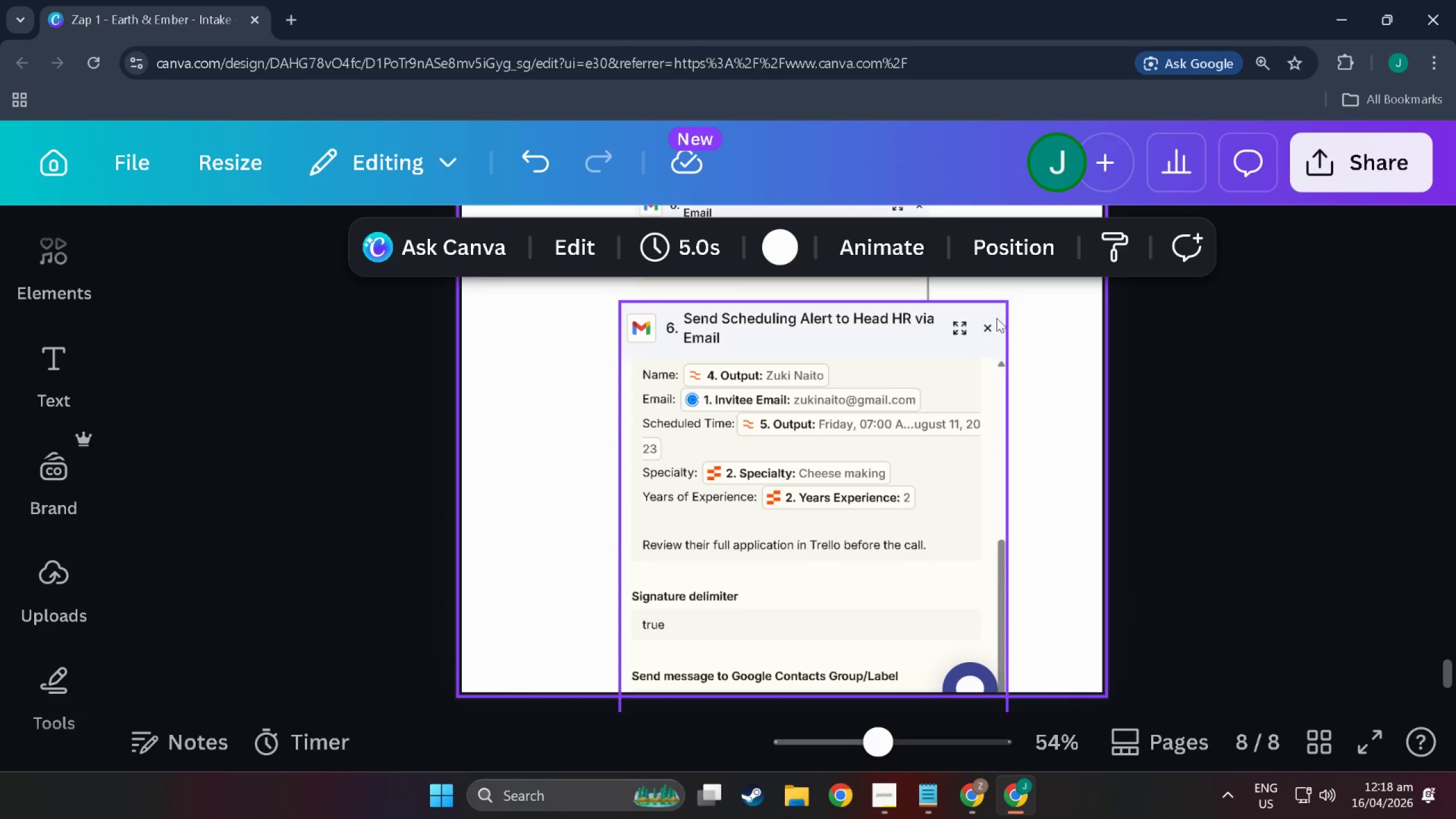 
left_click([992, 324])
 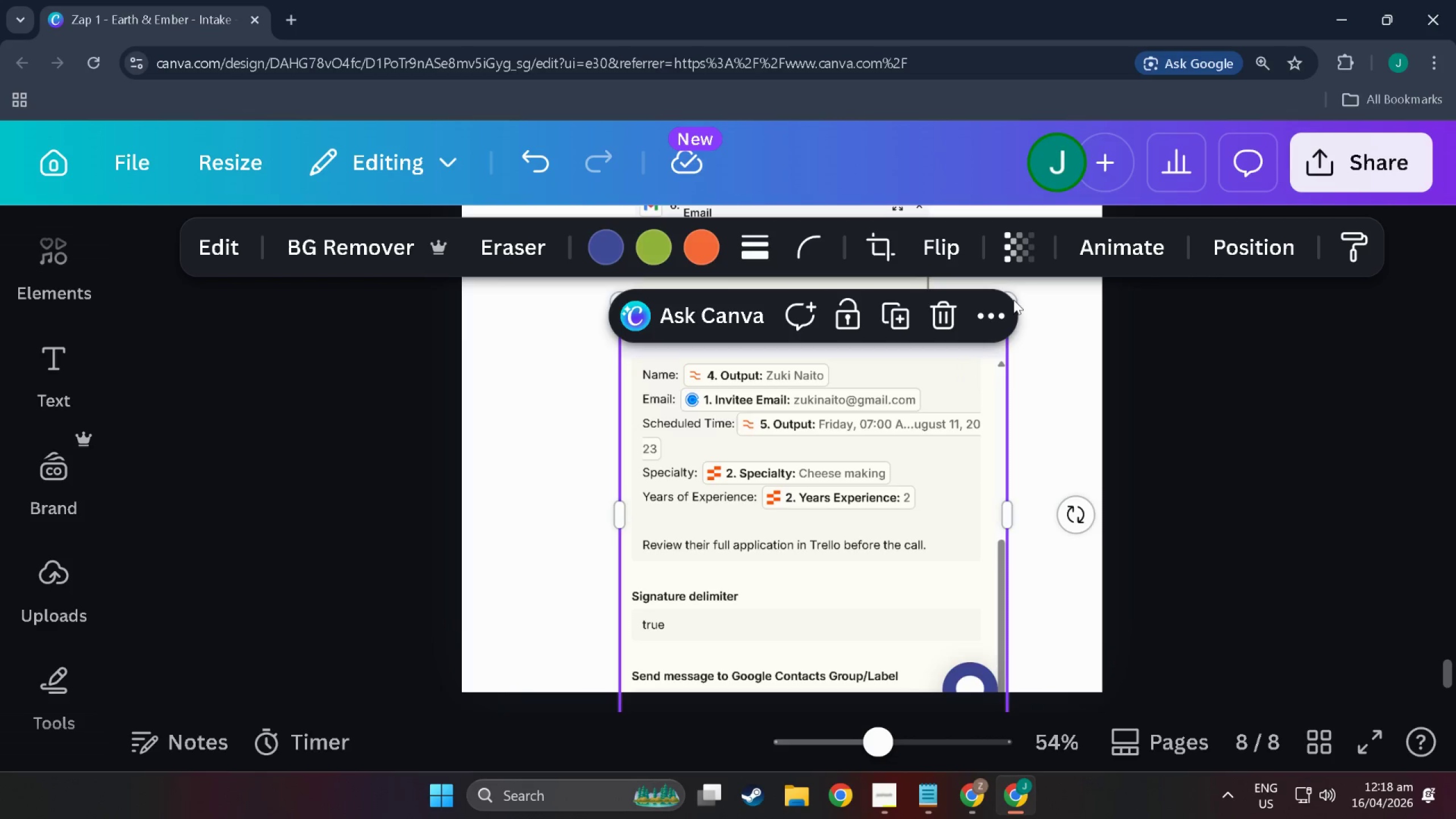 
left_click([1020, 295])
 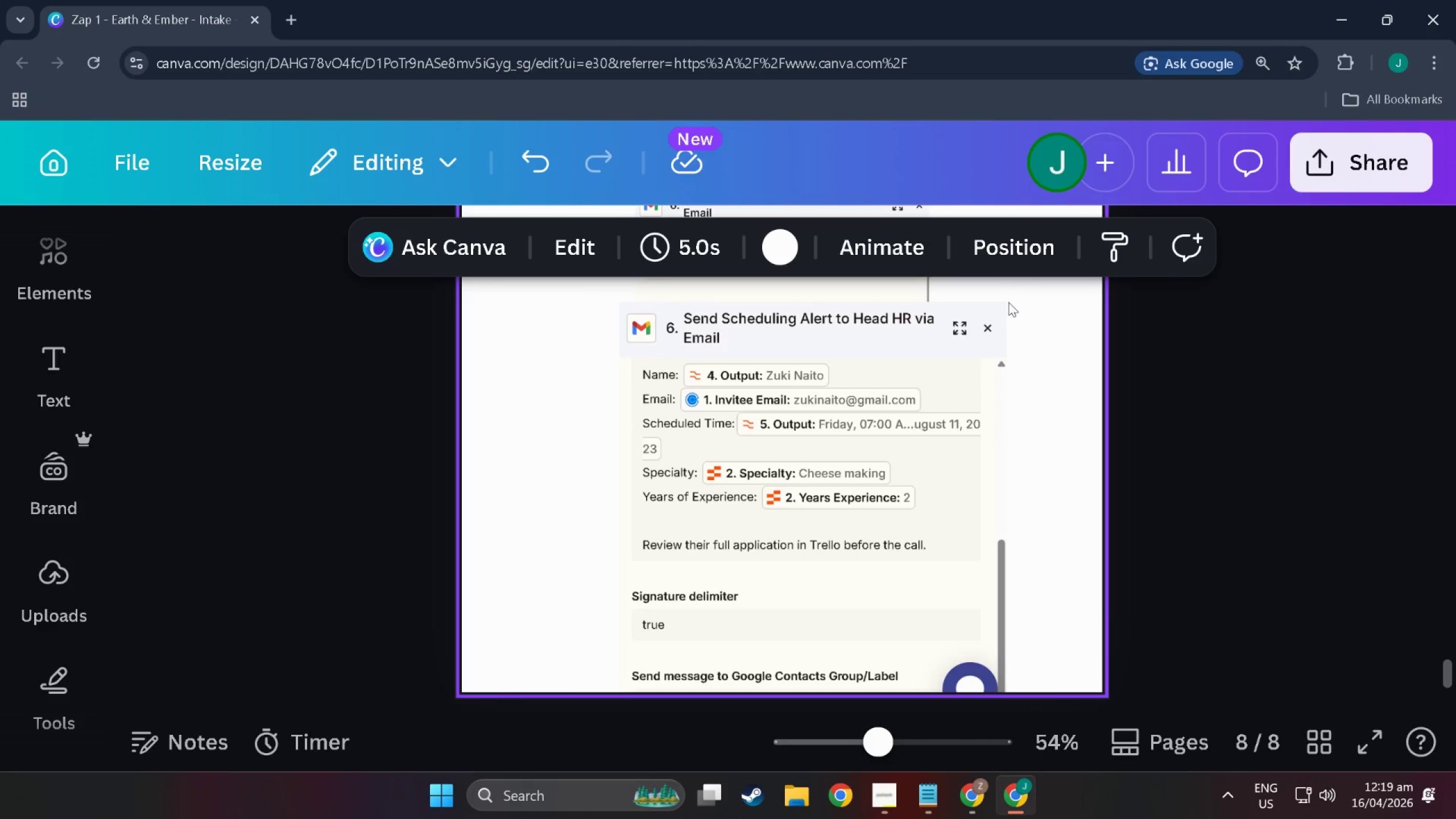 
left_click([996, 318])
 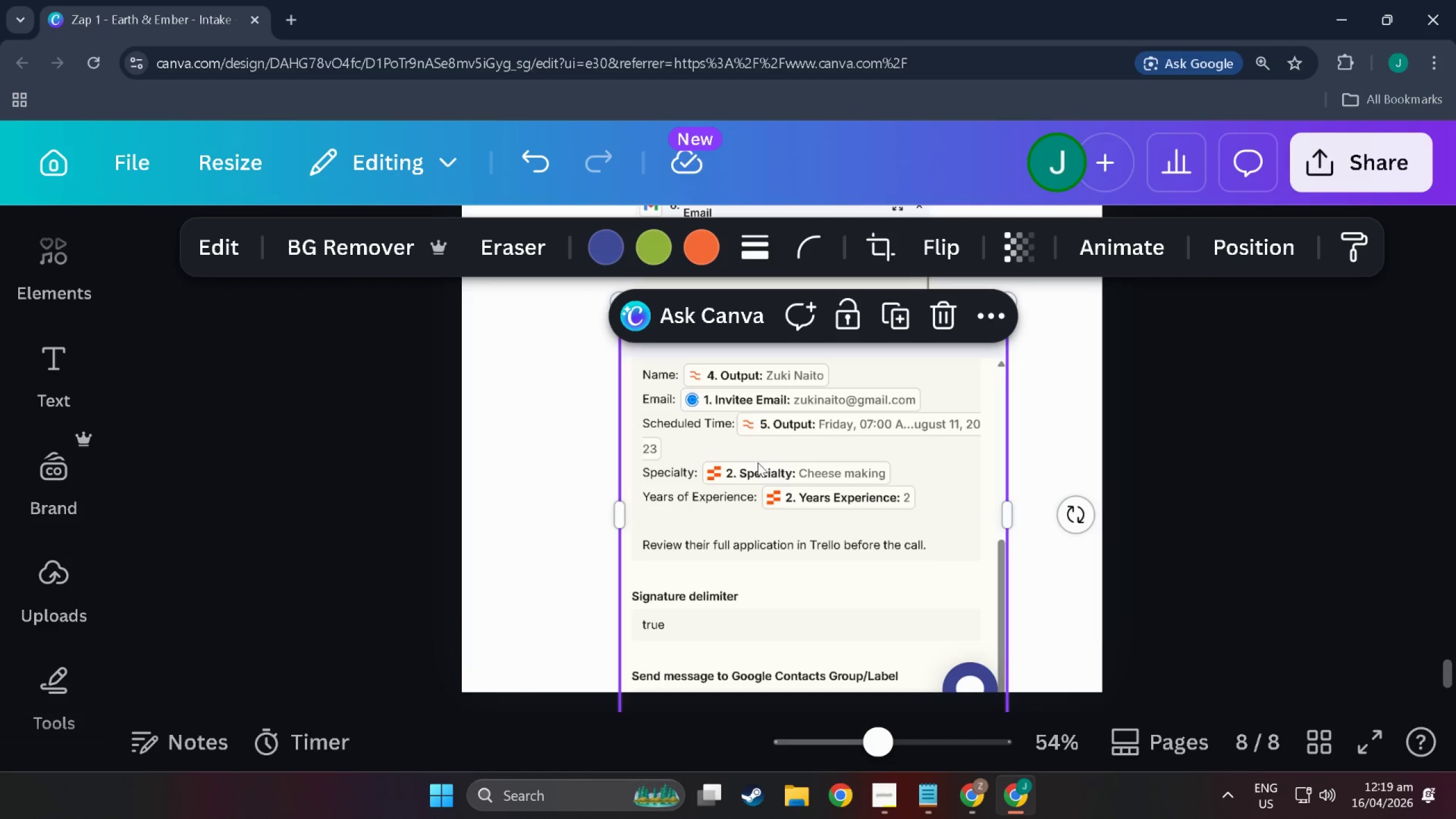 
double_click([560, 396])
 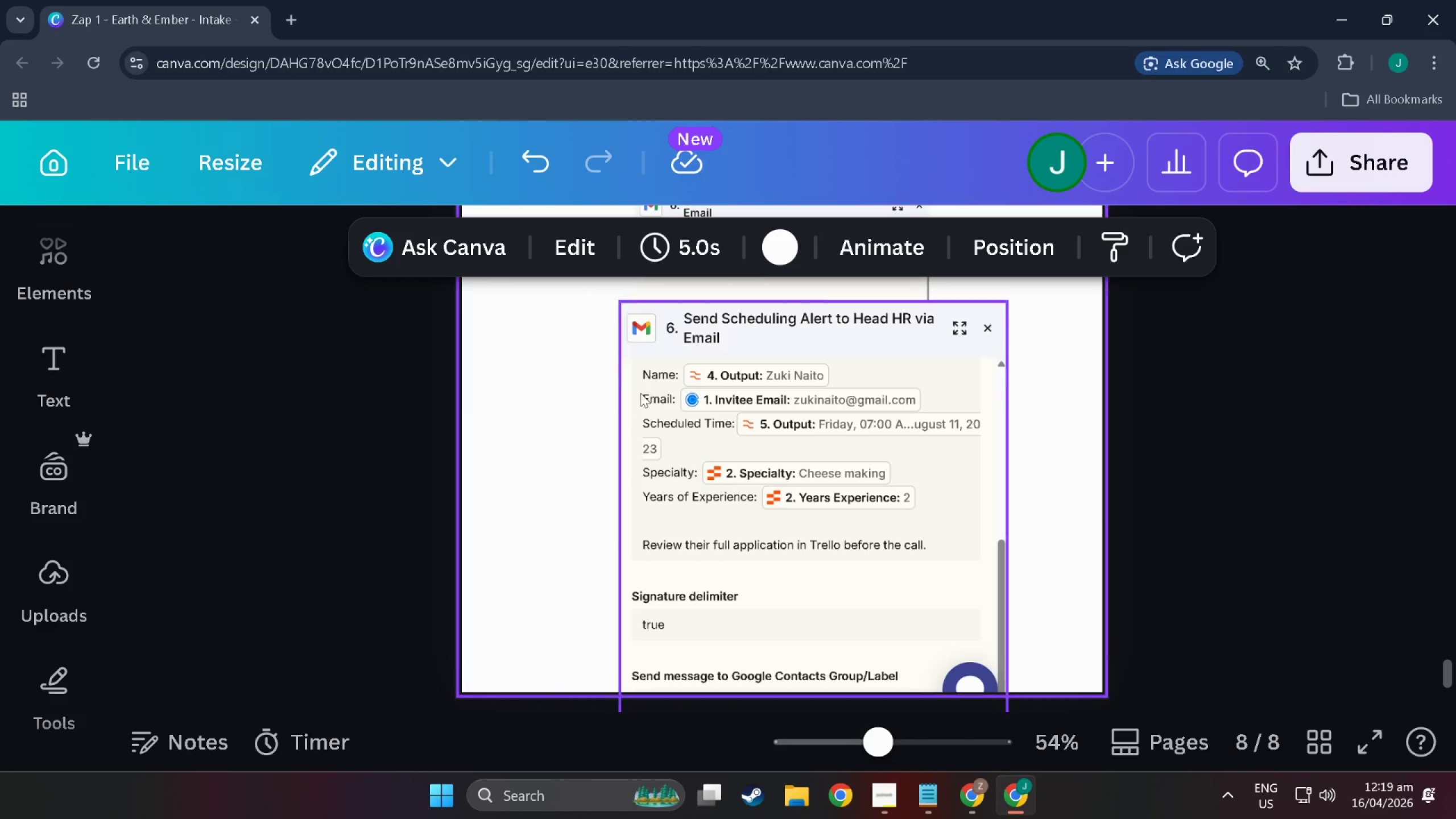 
left_click_drag(start_coordinate=[640, 393], to_coordinate=[648, 348])
 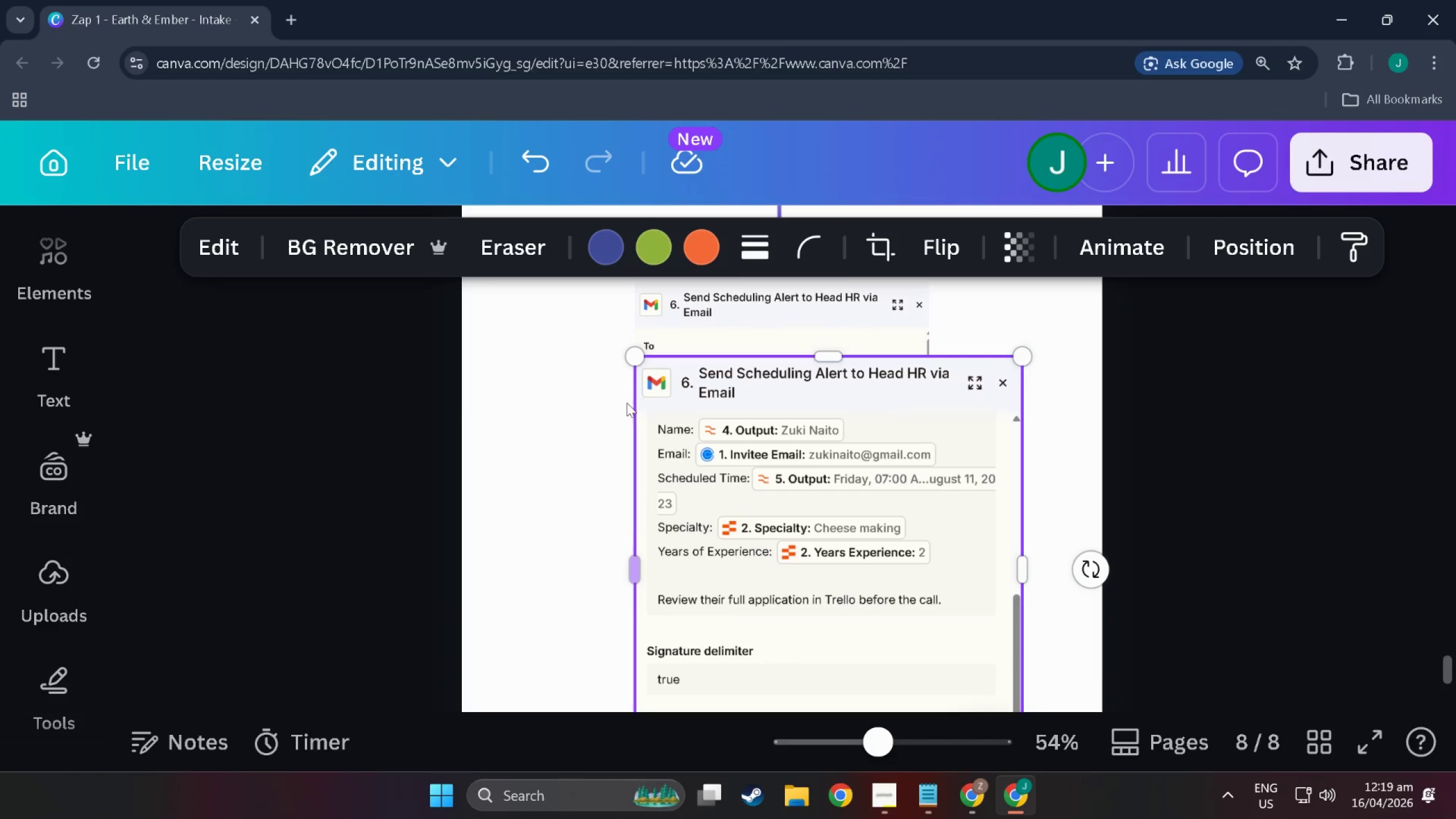 
scroll: coordinate [624, 407], scroll_direction: up, amount: 6.0
 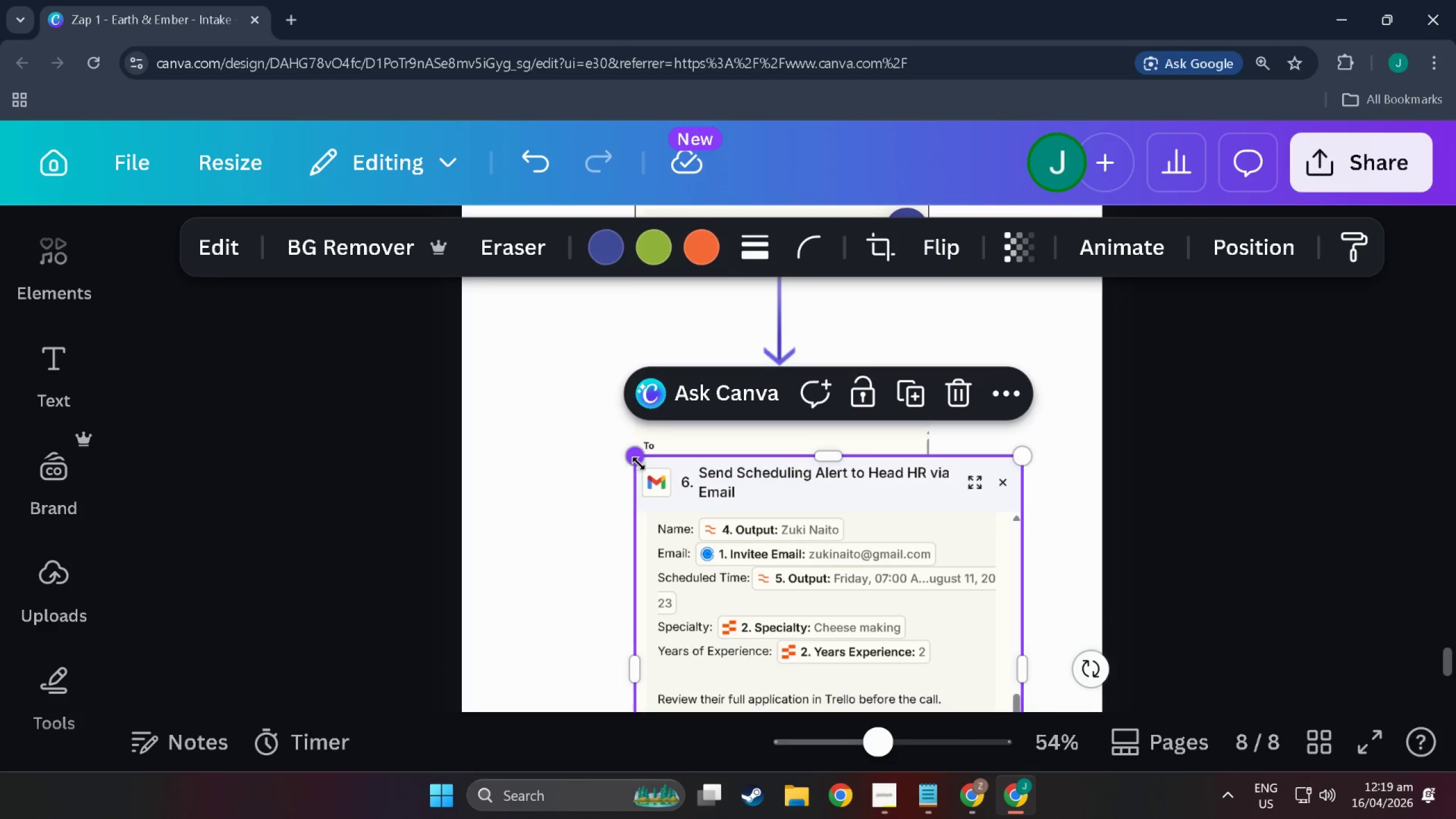 
left_click_drag(start_coordinate=[639, 464], to_coordinate=[755, 565])
 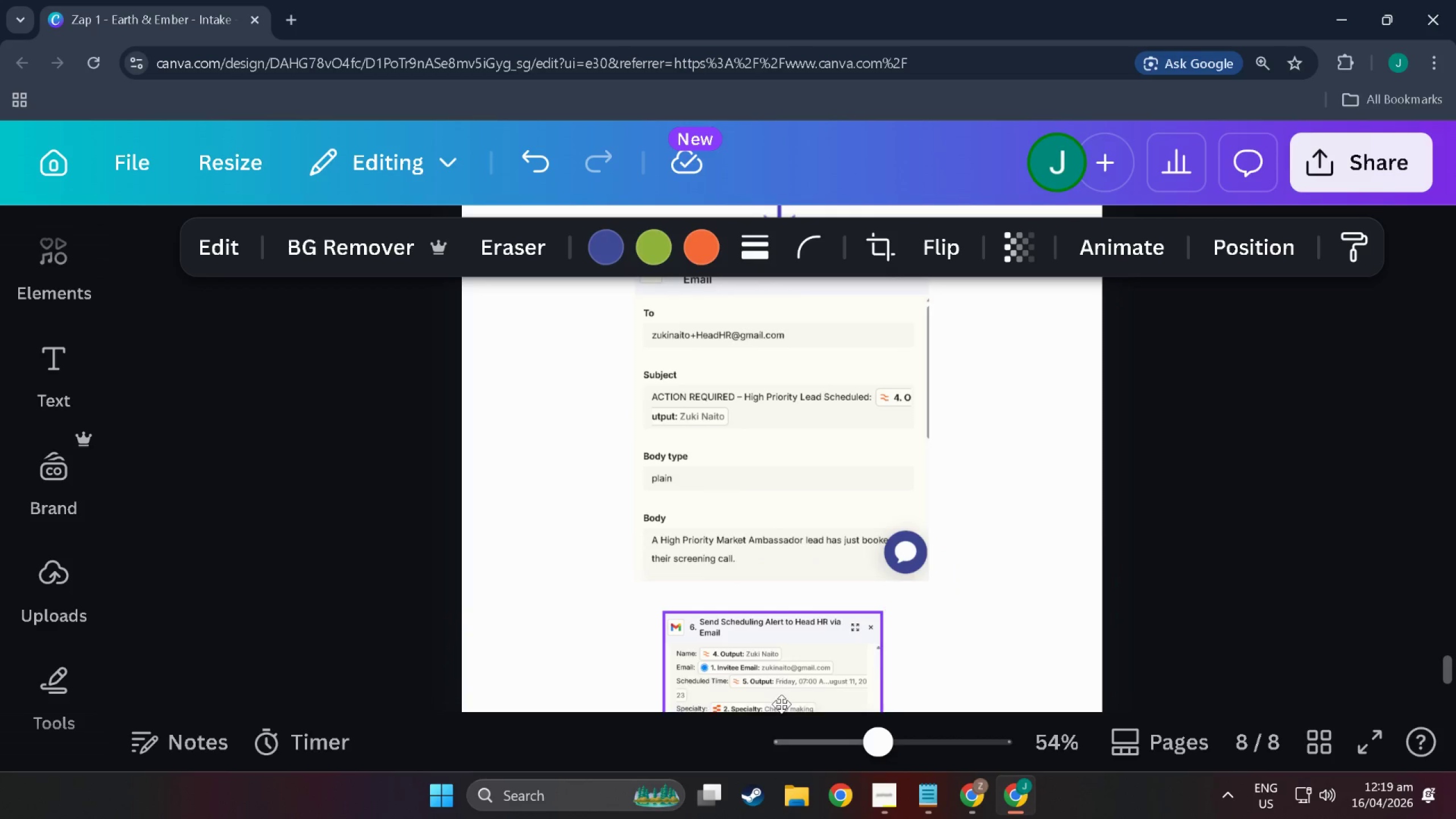 
scroll: coordinate [755, 565], scroll_direction: down, amount: 4.0
 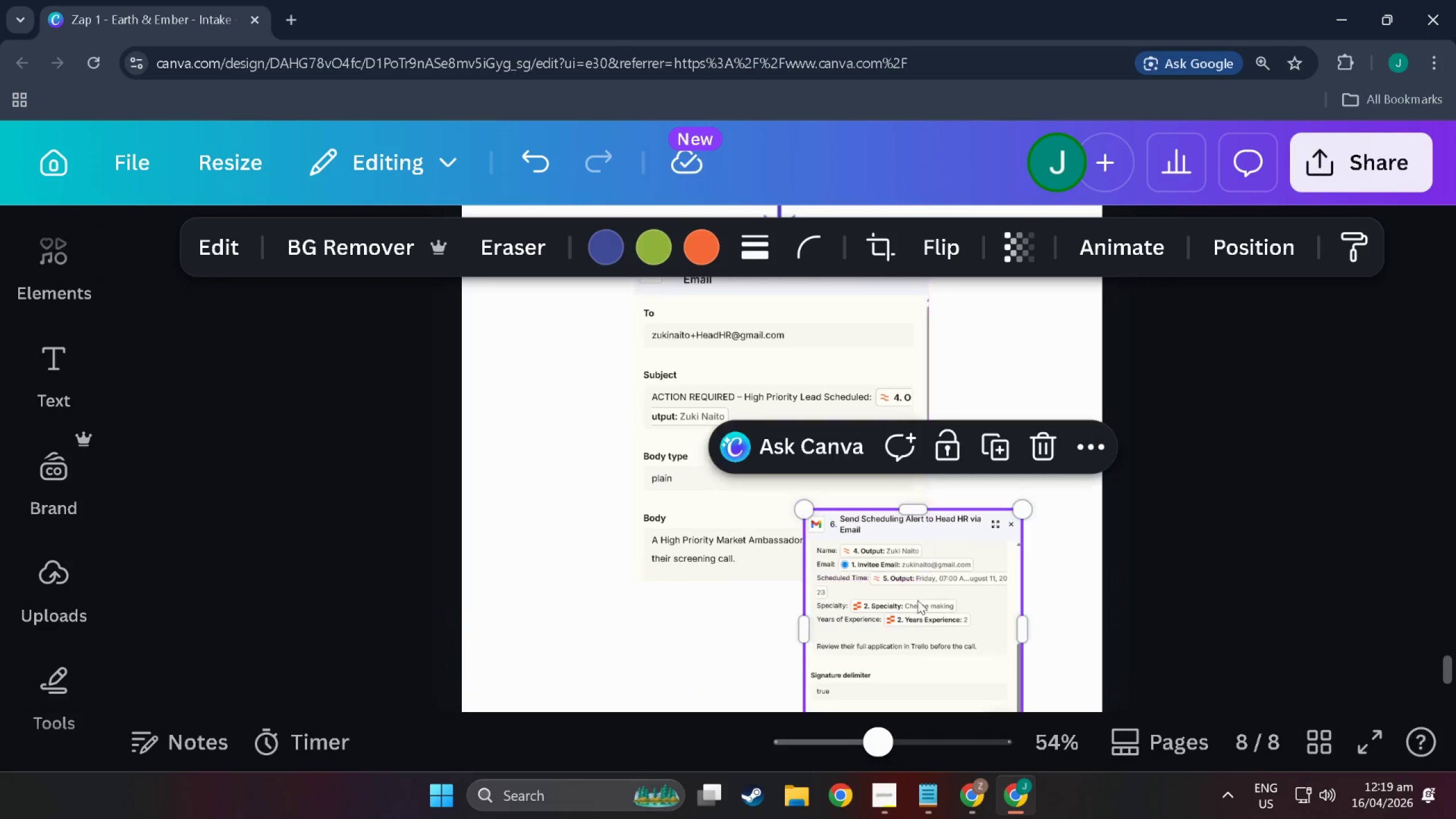 
left_click_drag(start_coordinate=[923, 600], to_coordinate=[760, 679])
 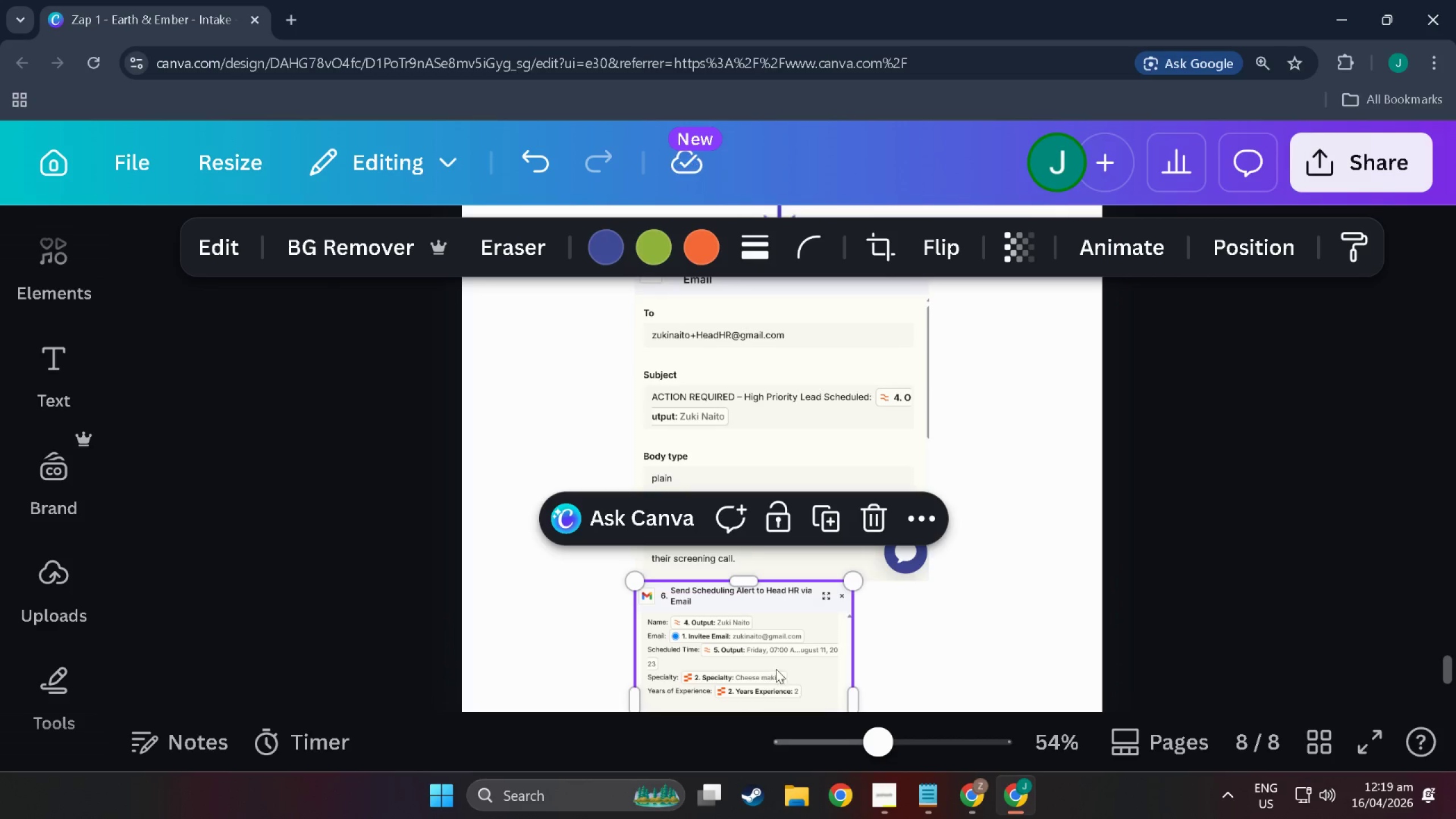 
scroll: coordinate [777, 668], scroll_direction: down, amount: 3.0
 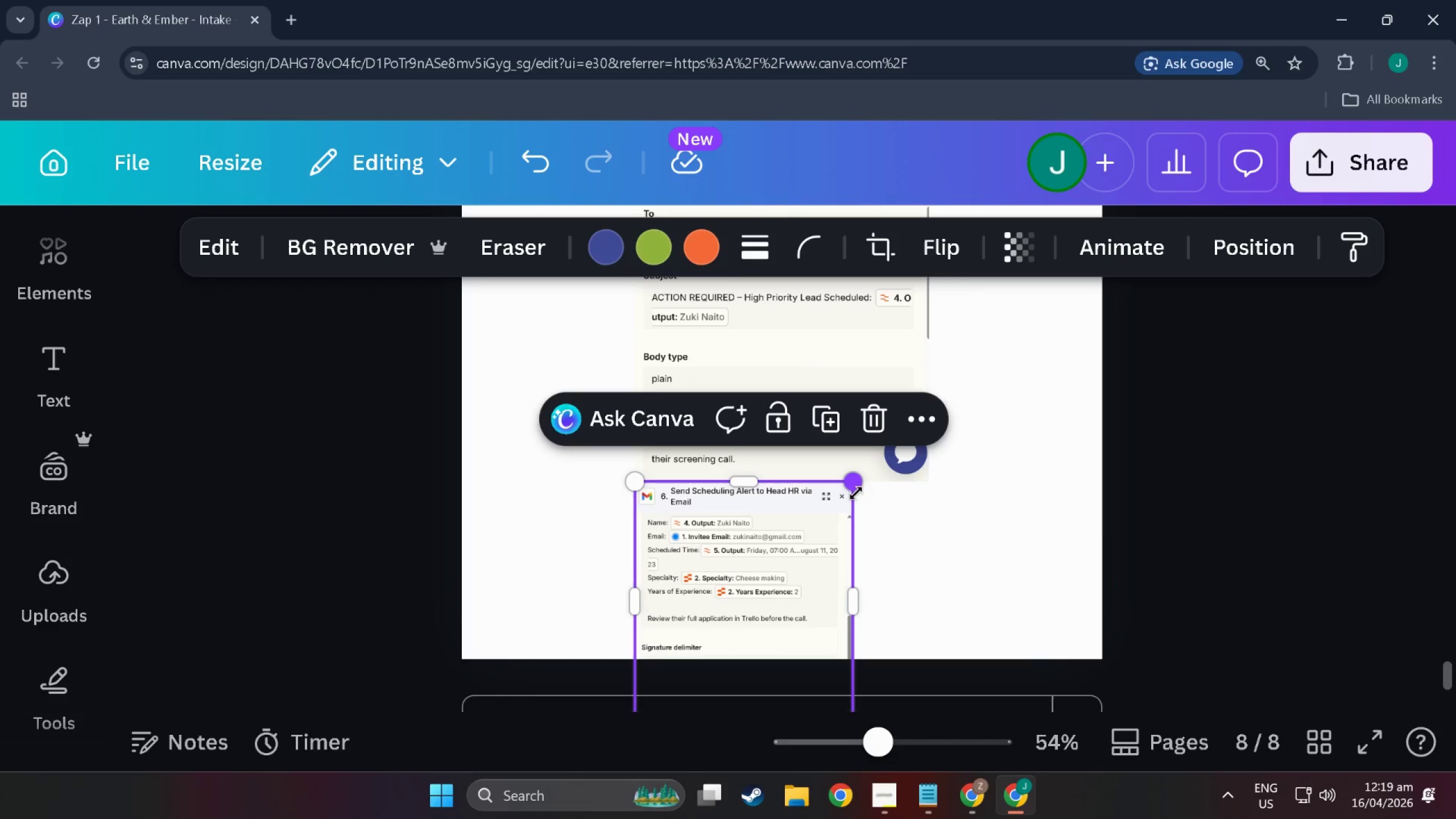 
left_click_drag(start_coordinate=[857, 493], to_coordinate=[964, 433])
 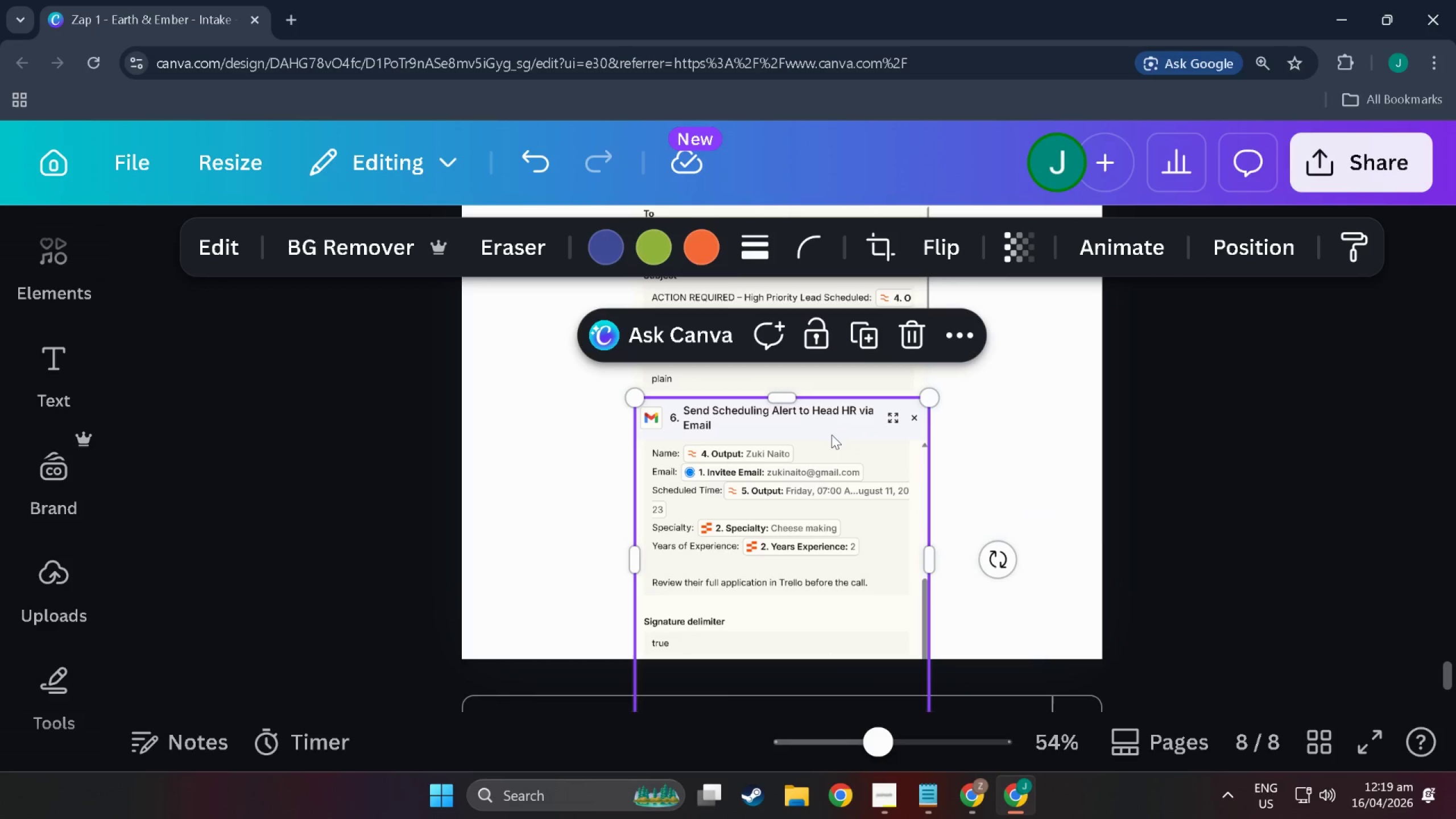 
left_click_drag(start_coordinate=[832, 435], to_coordinate=[834, 503])
 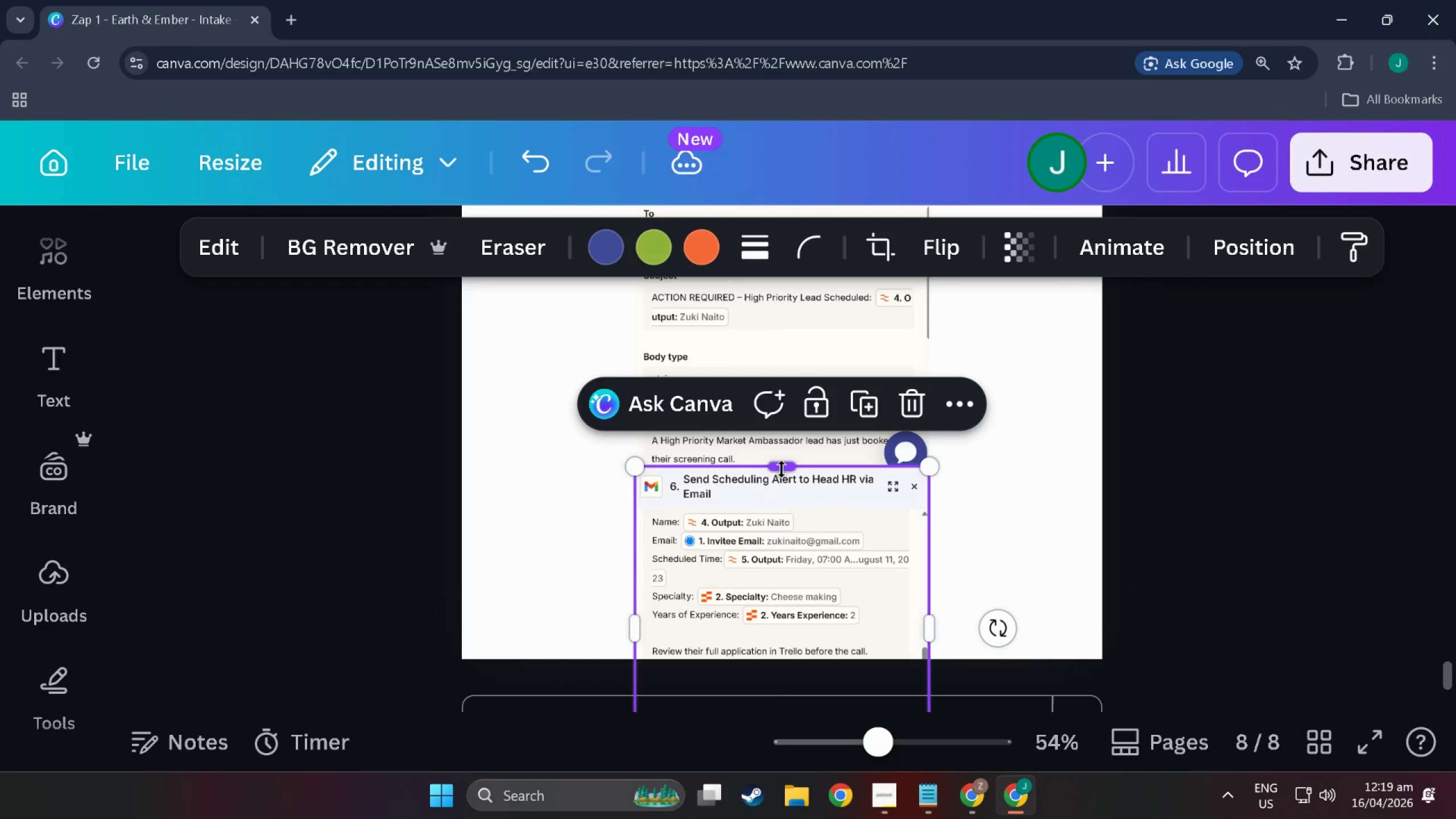 
left_click_drag(start_coordinate=[781, 469], to_coordinate=[780, 516])
 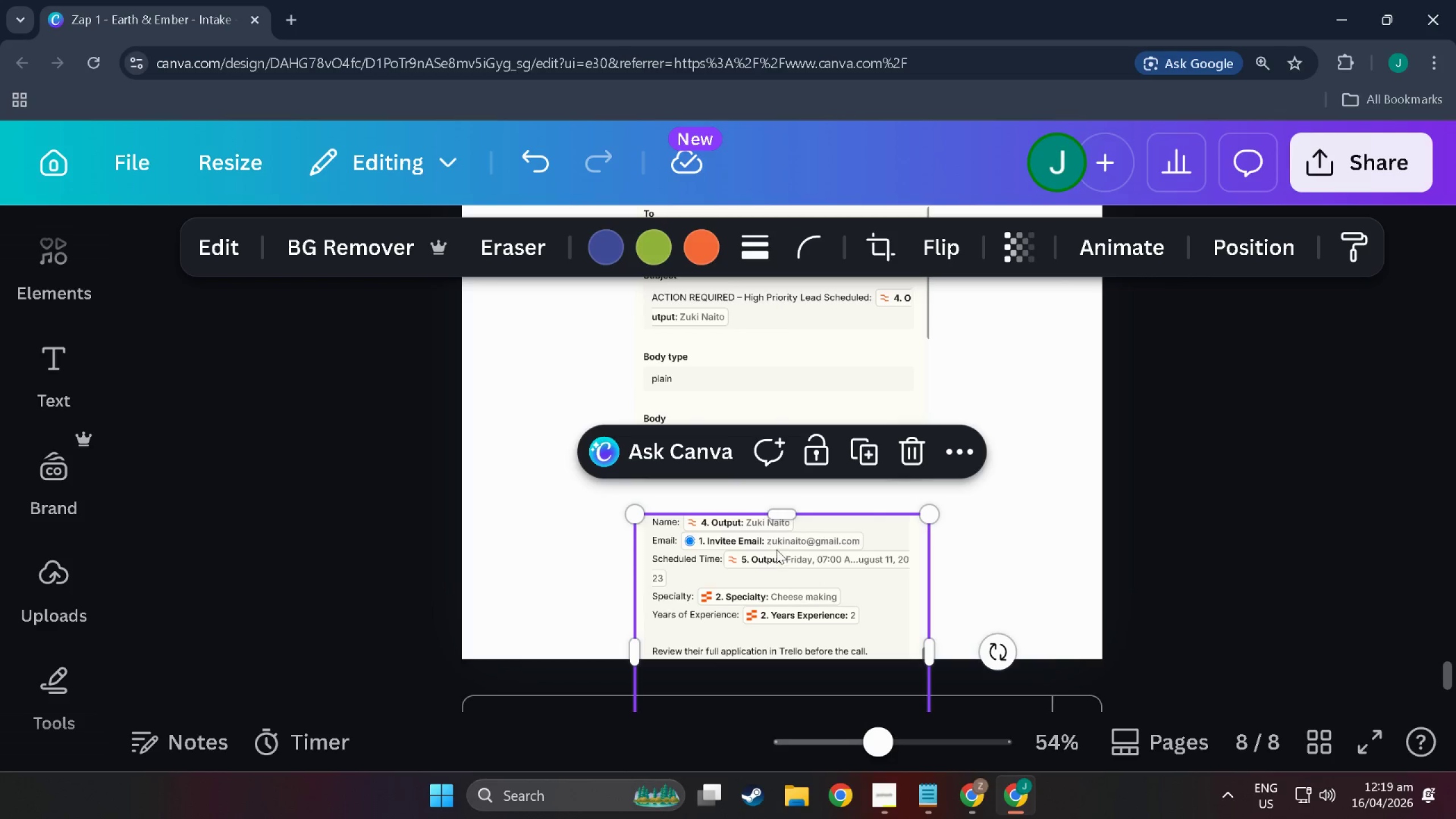 
left_click_drag(start_coordinate=[776, 552], to_coordinate=[777, 511])
 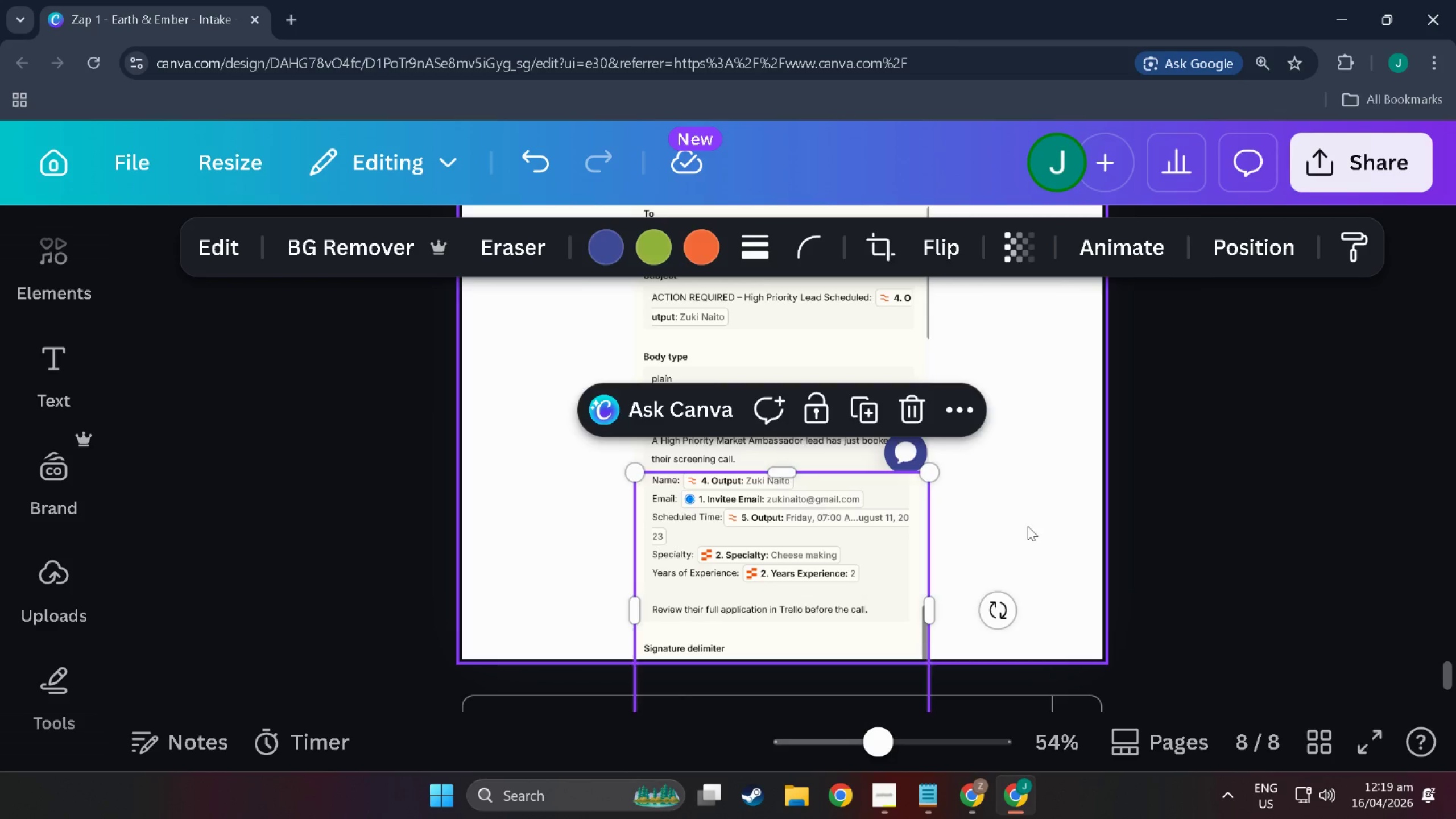 
left_click([1028, 526])
 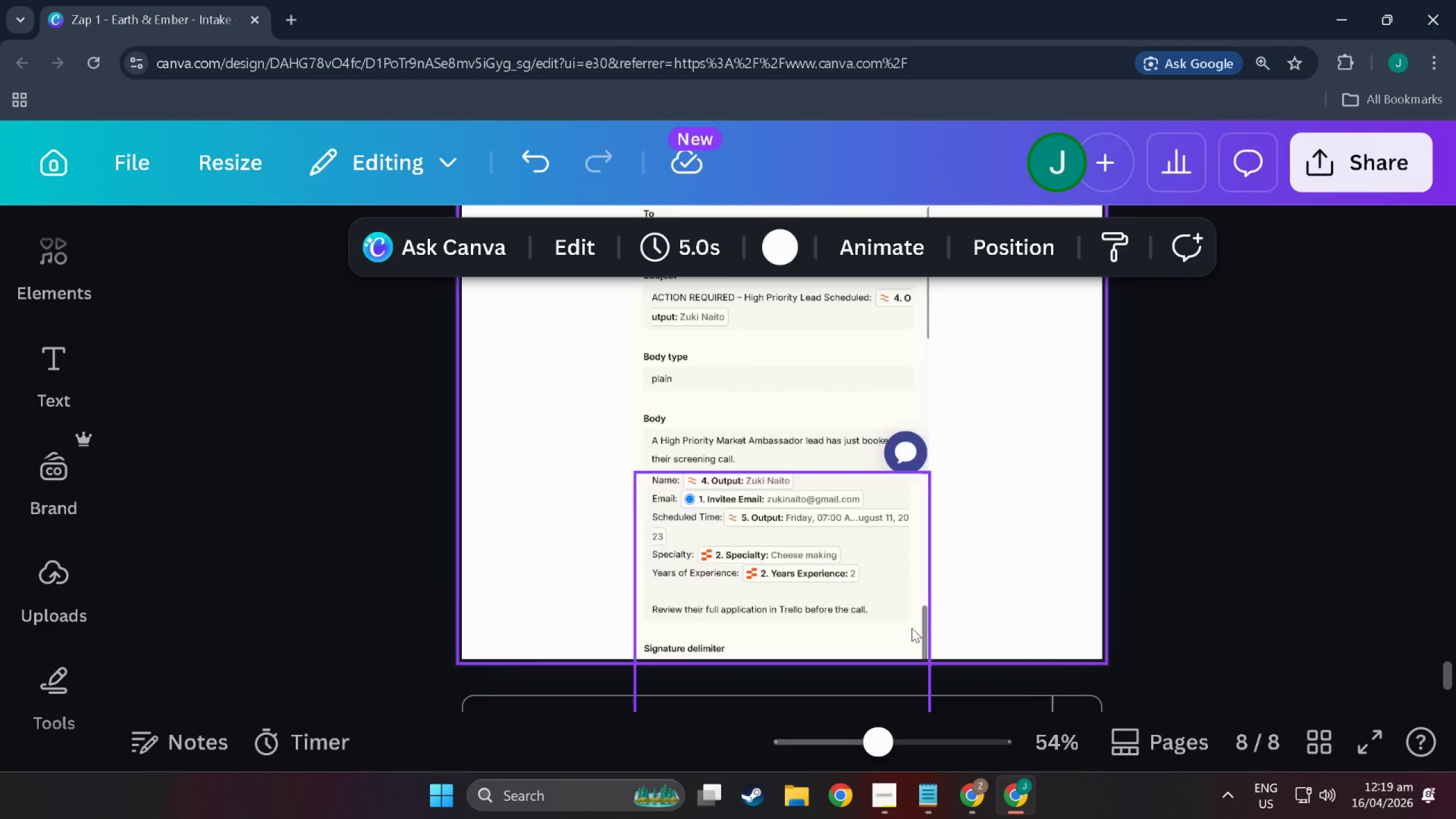 
left_click([762, 533])
 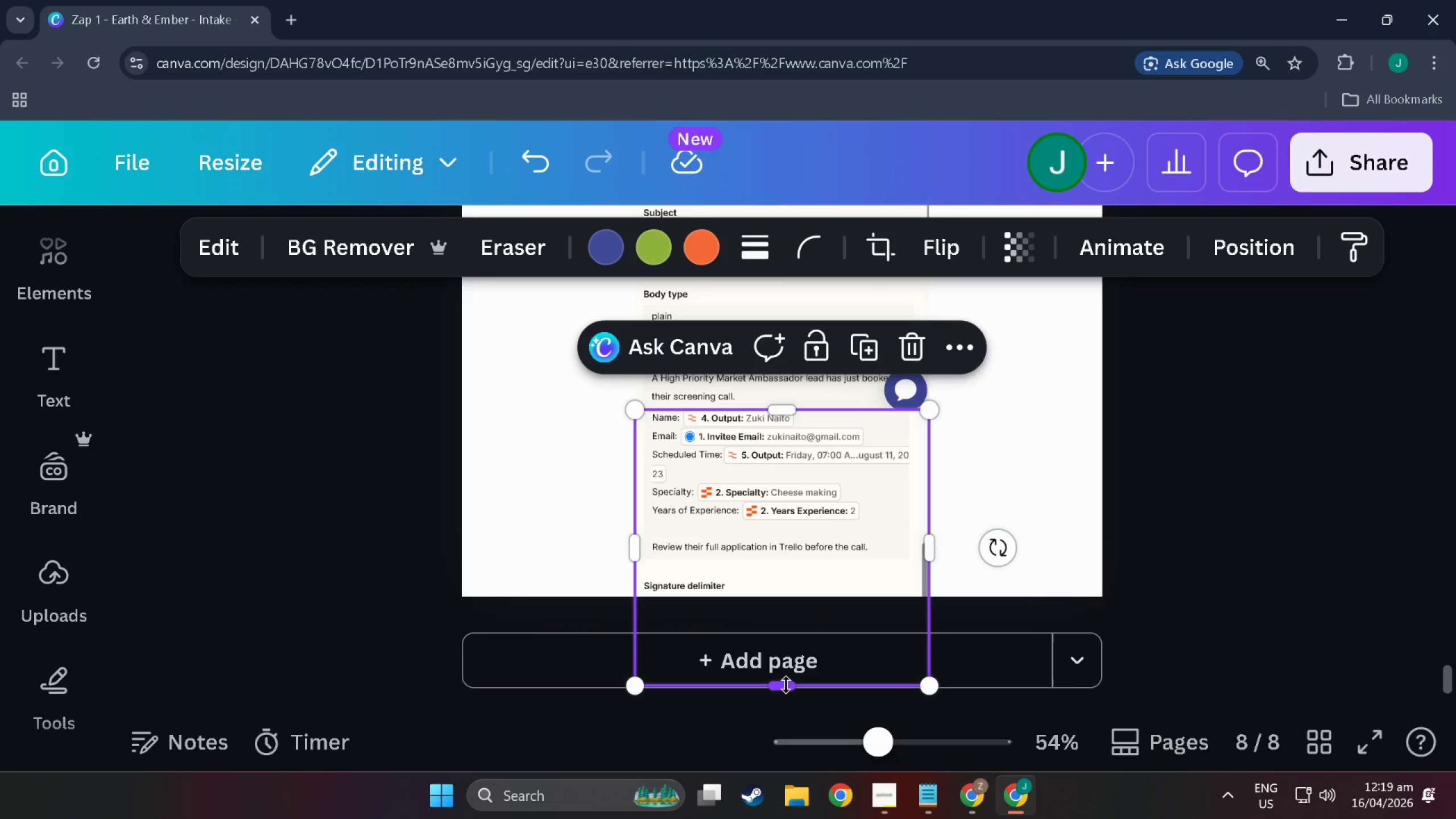 
scroll: coordinate [877, 631], scroll_direction: down, amount: 3.0
 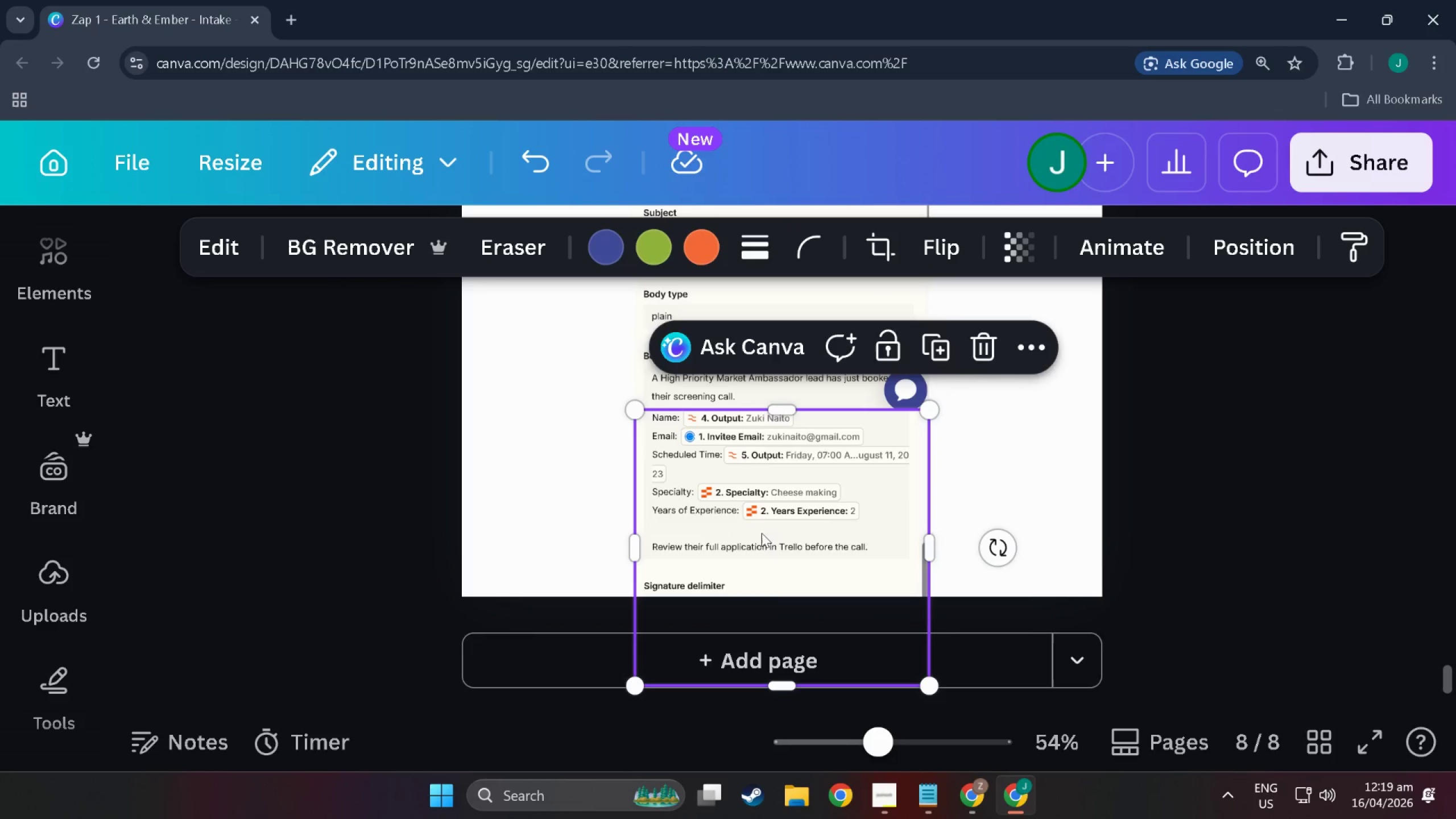 
left_click_drag(start_coordinate=[786, 685], to_coordinate=[785, 570])
 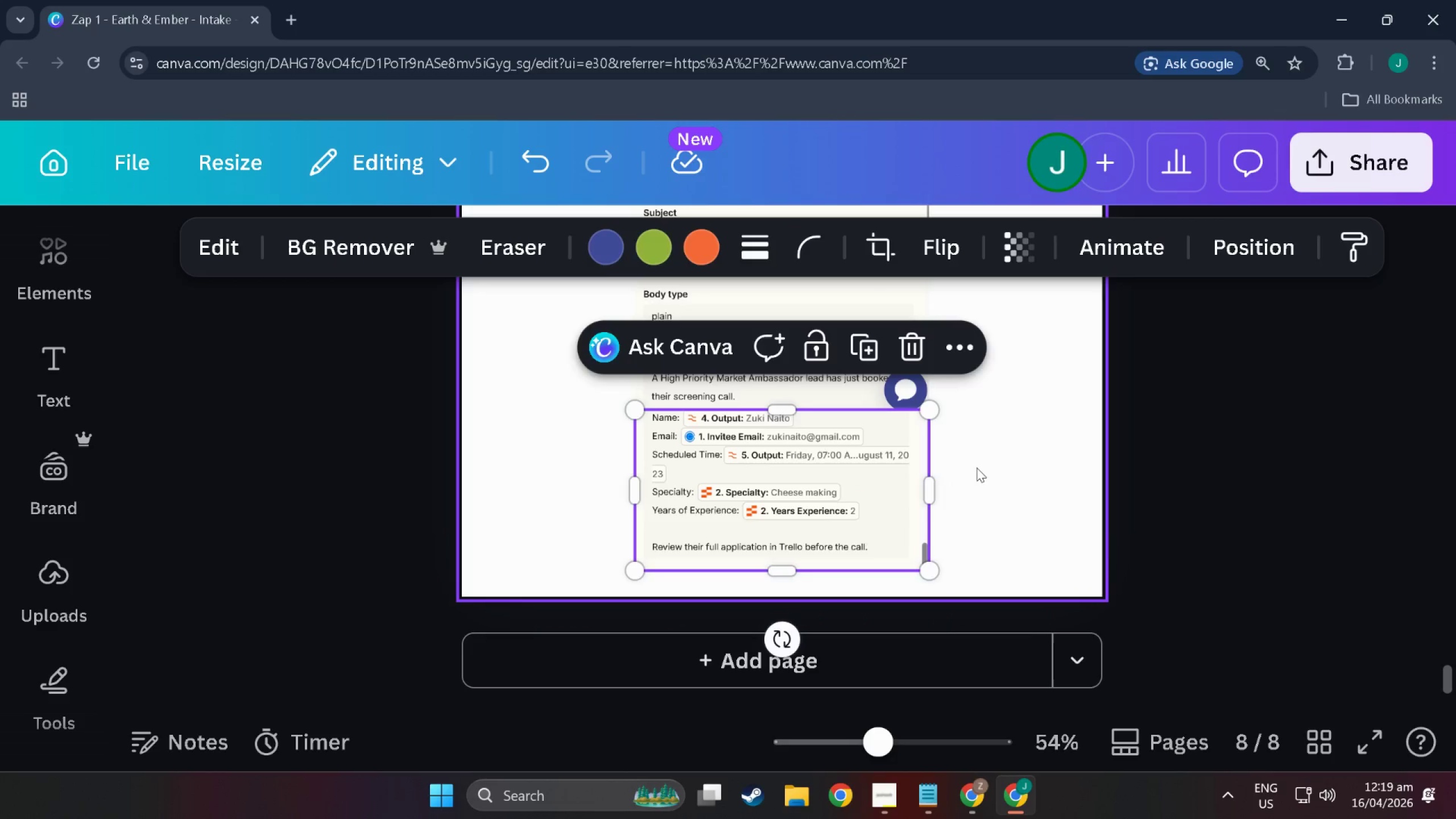 
left_click([978, 467])
 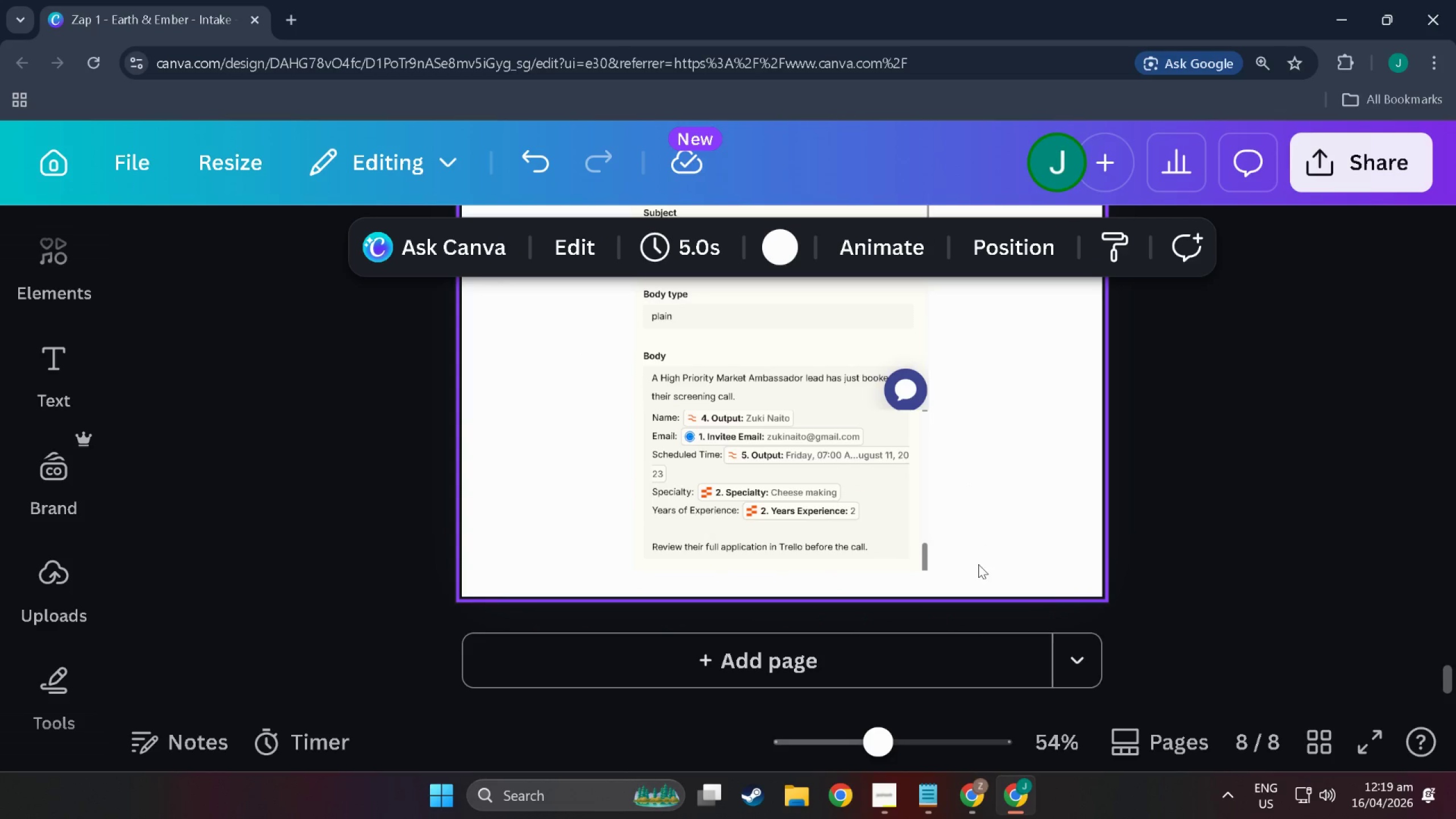 
scroll: coordinate [978, 564], scroll_direction: up, amount: 14.0
 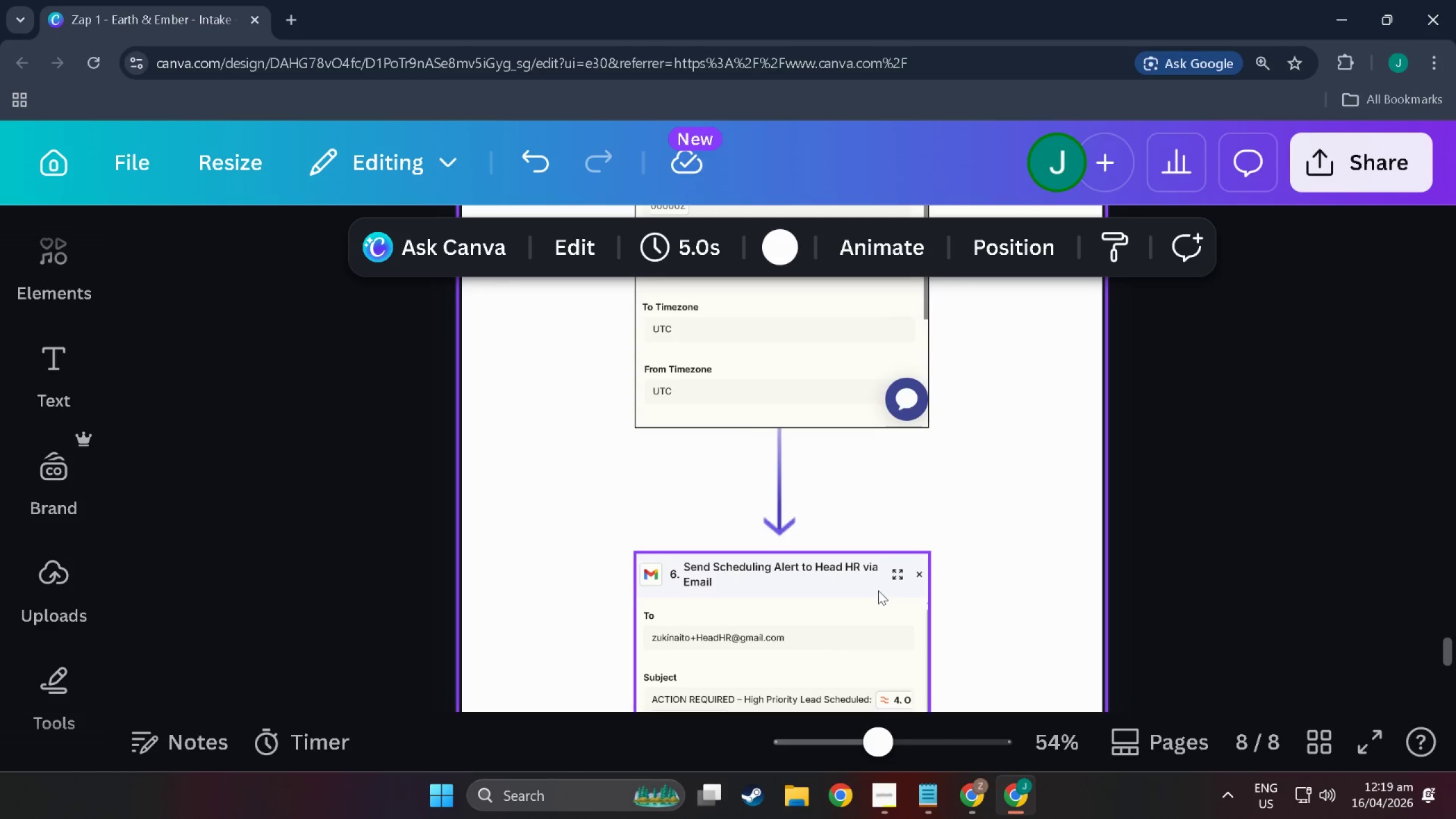 
left_click_drag(start_coordinate=[995, 522], to_coordinate=[820, 706])
 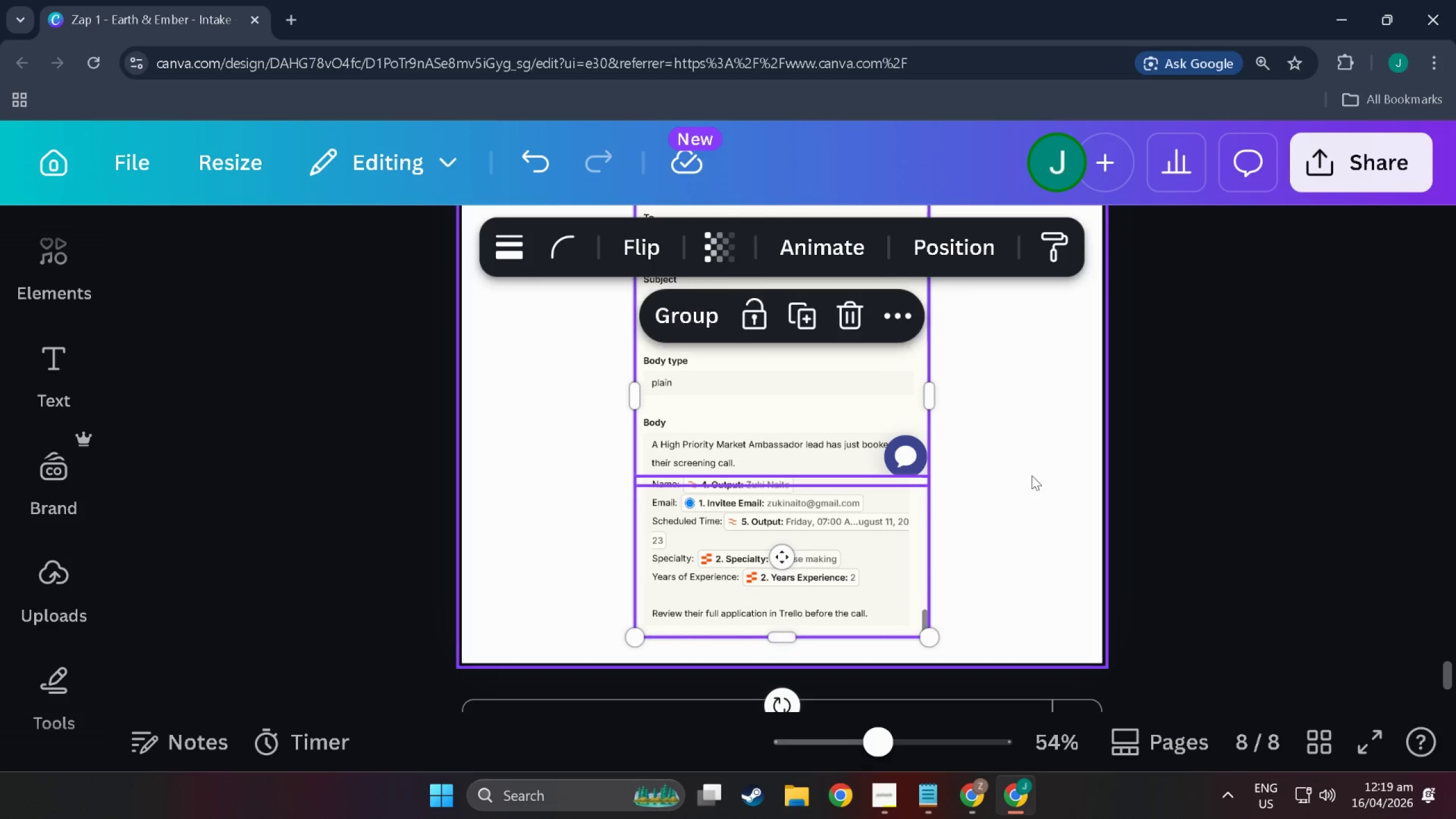 
scroll: coordinate [855, 662], scroll_direction: down, amount: 16.0
 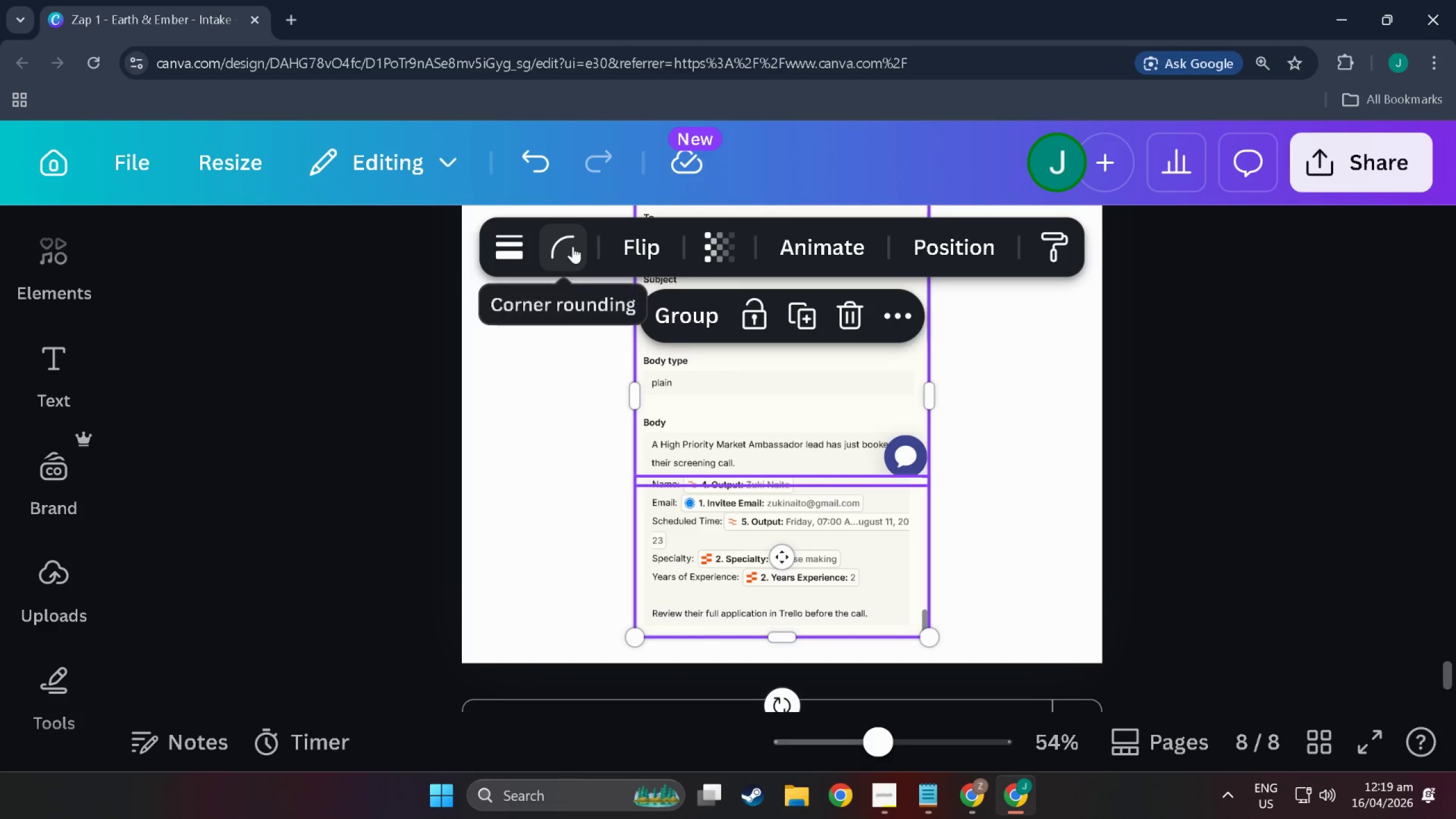 
left_click([522, 241])
 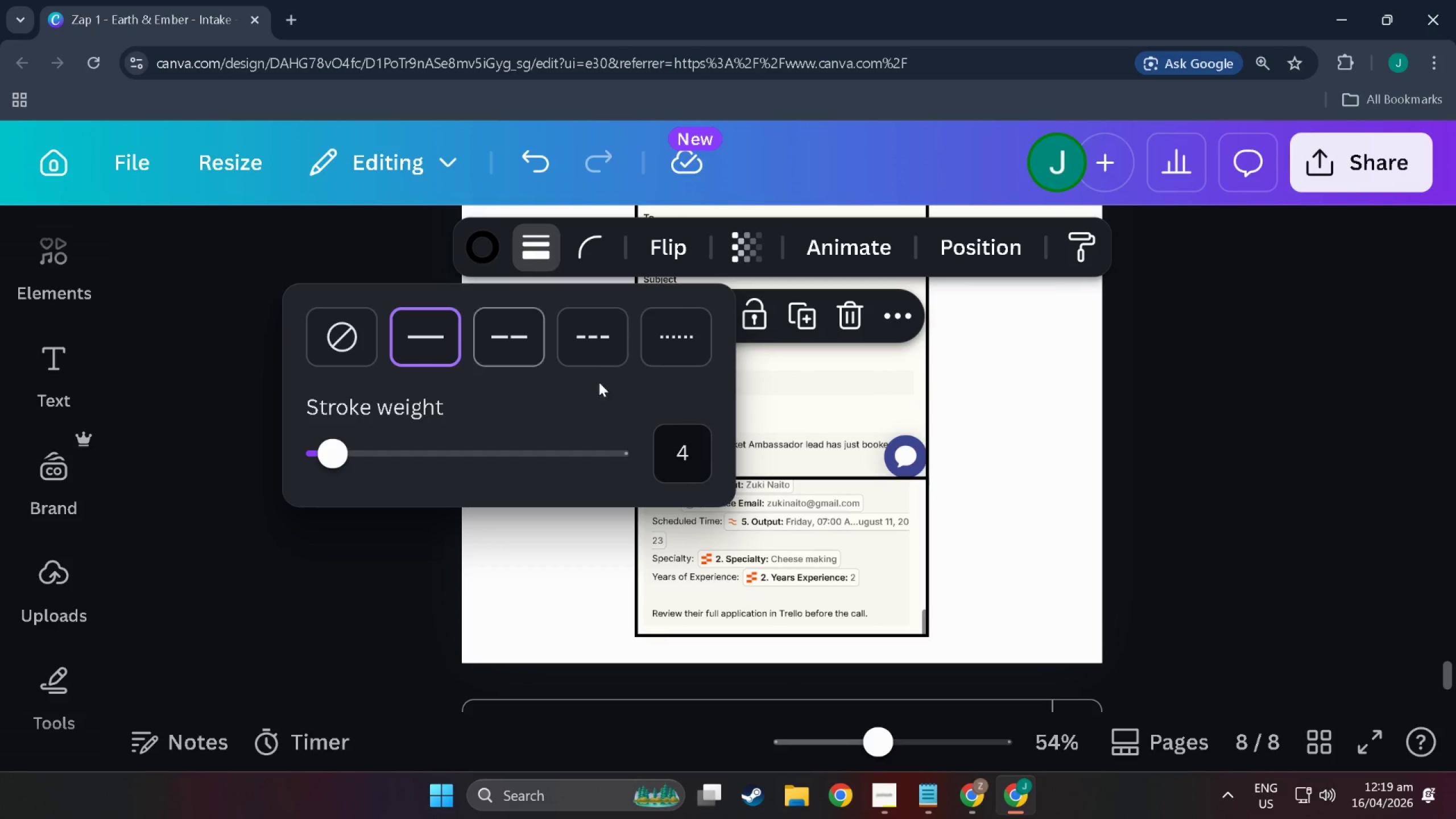 
left_click([689, 448])
 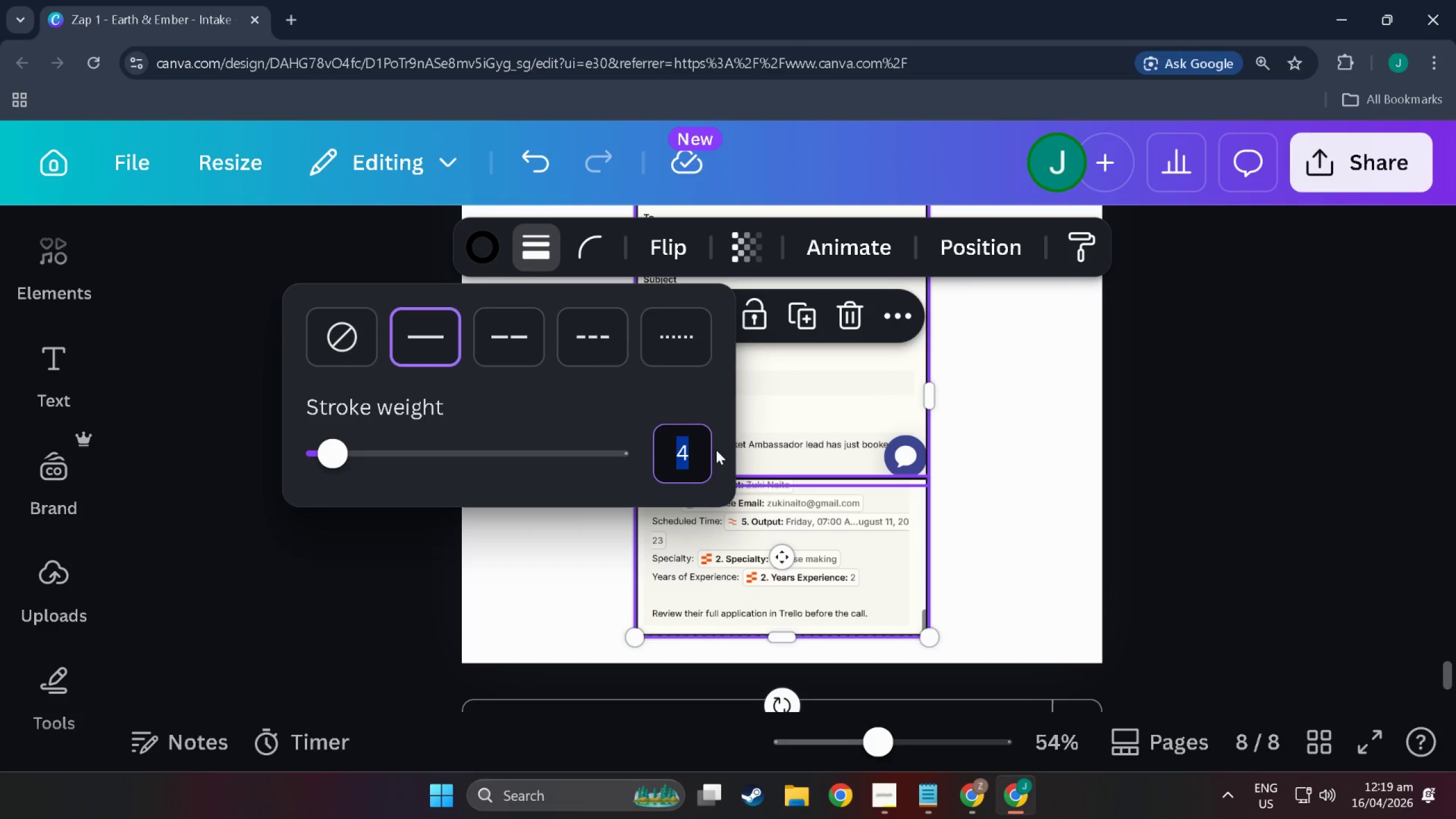 
key(Control+Z)
 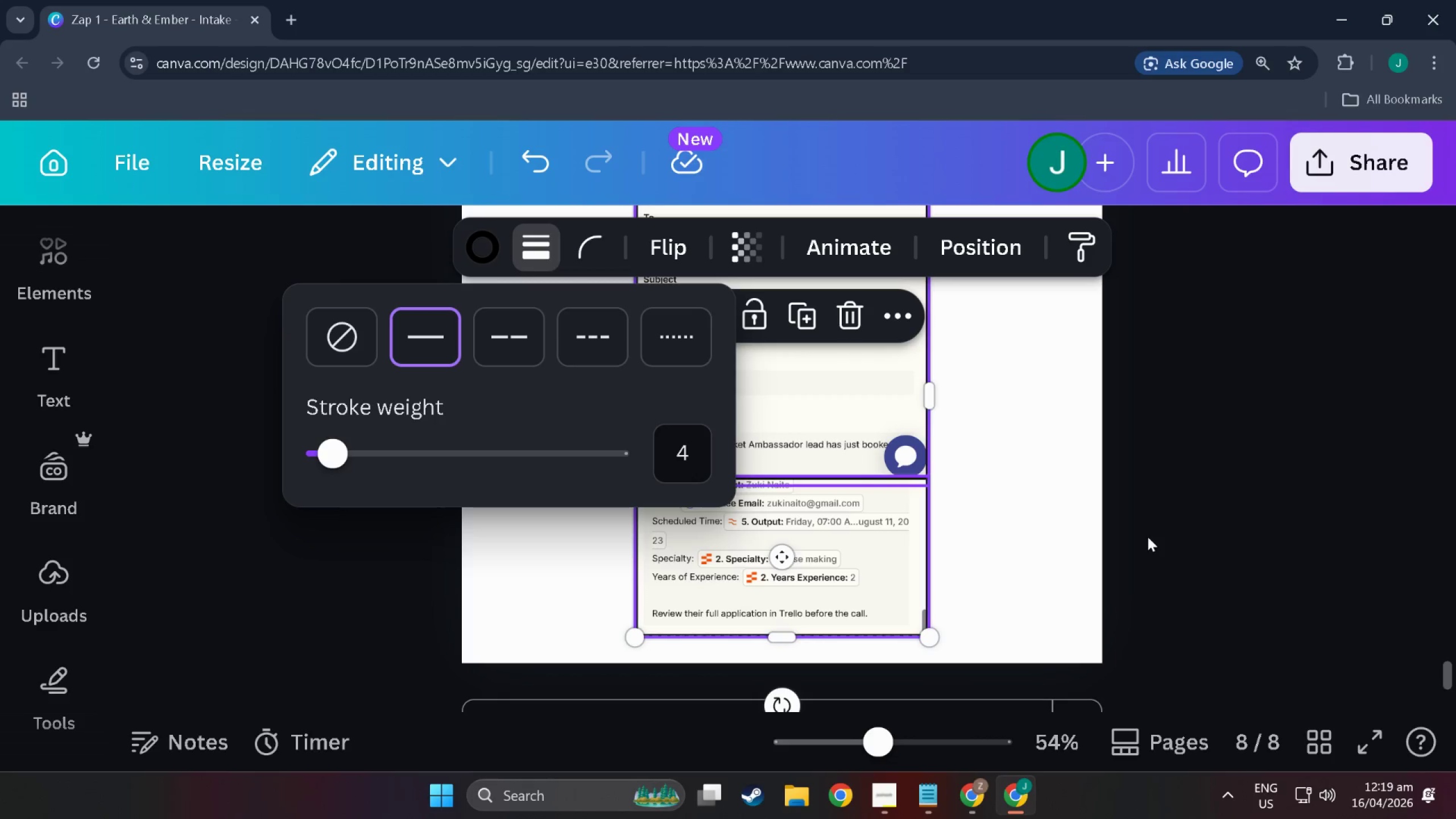 
left_click([1053, 483])
 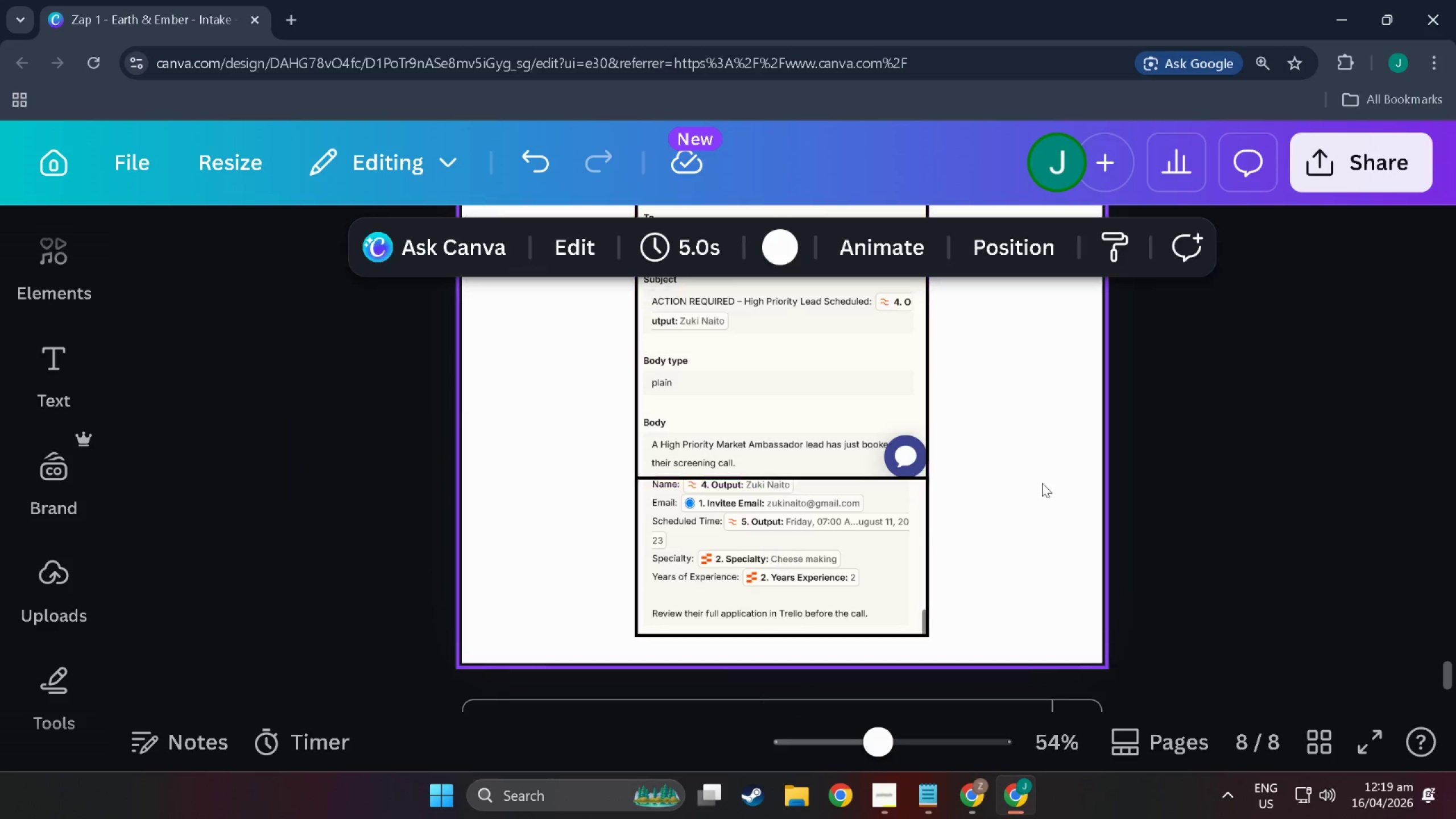 
key(Control+X)
 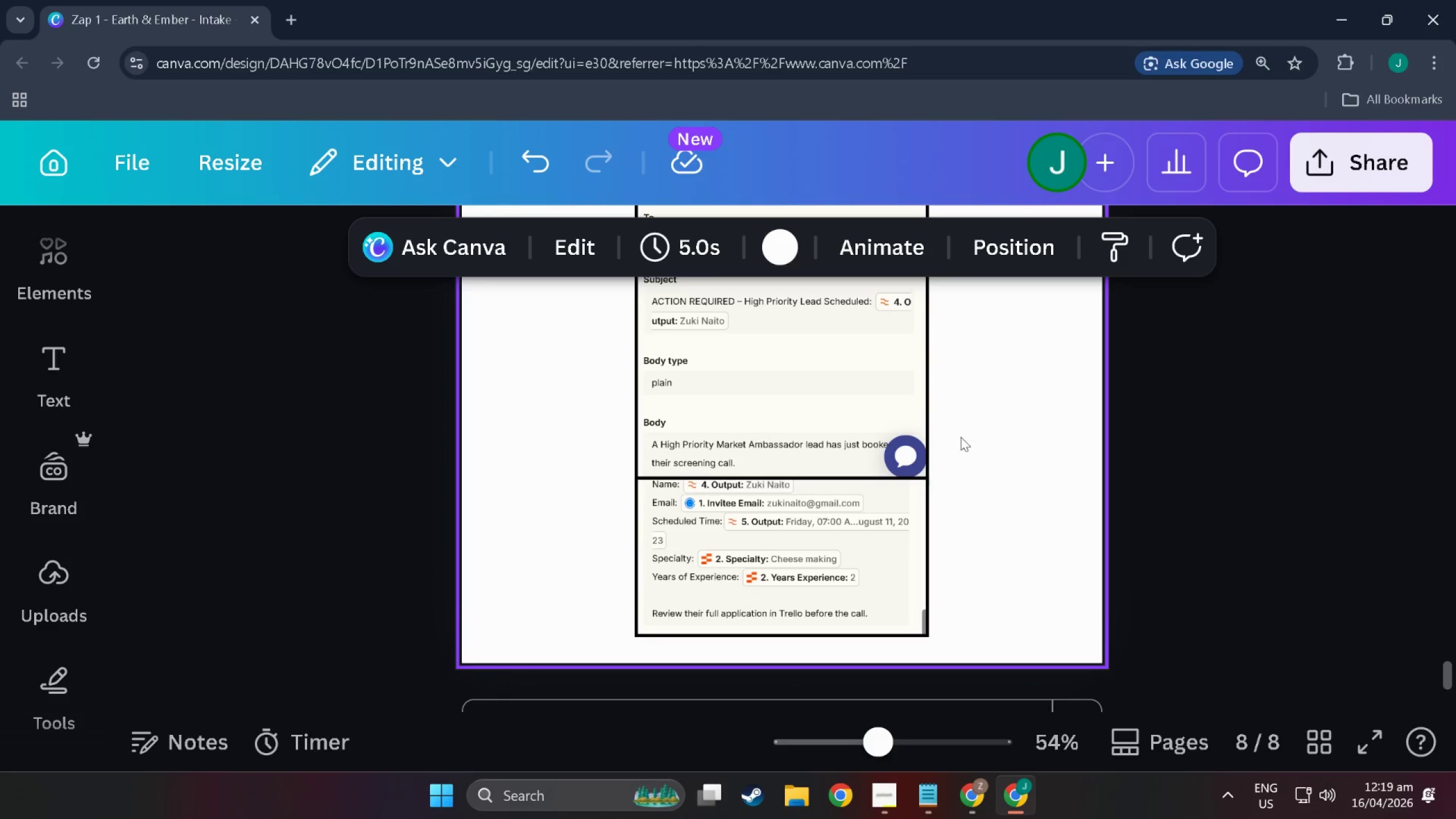 
key(Control+Z)
 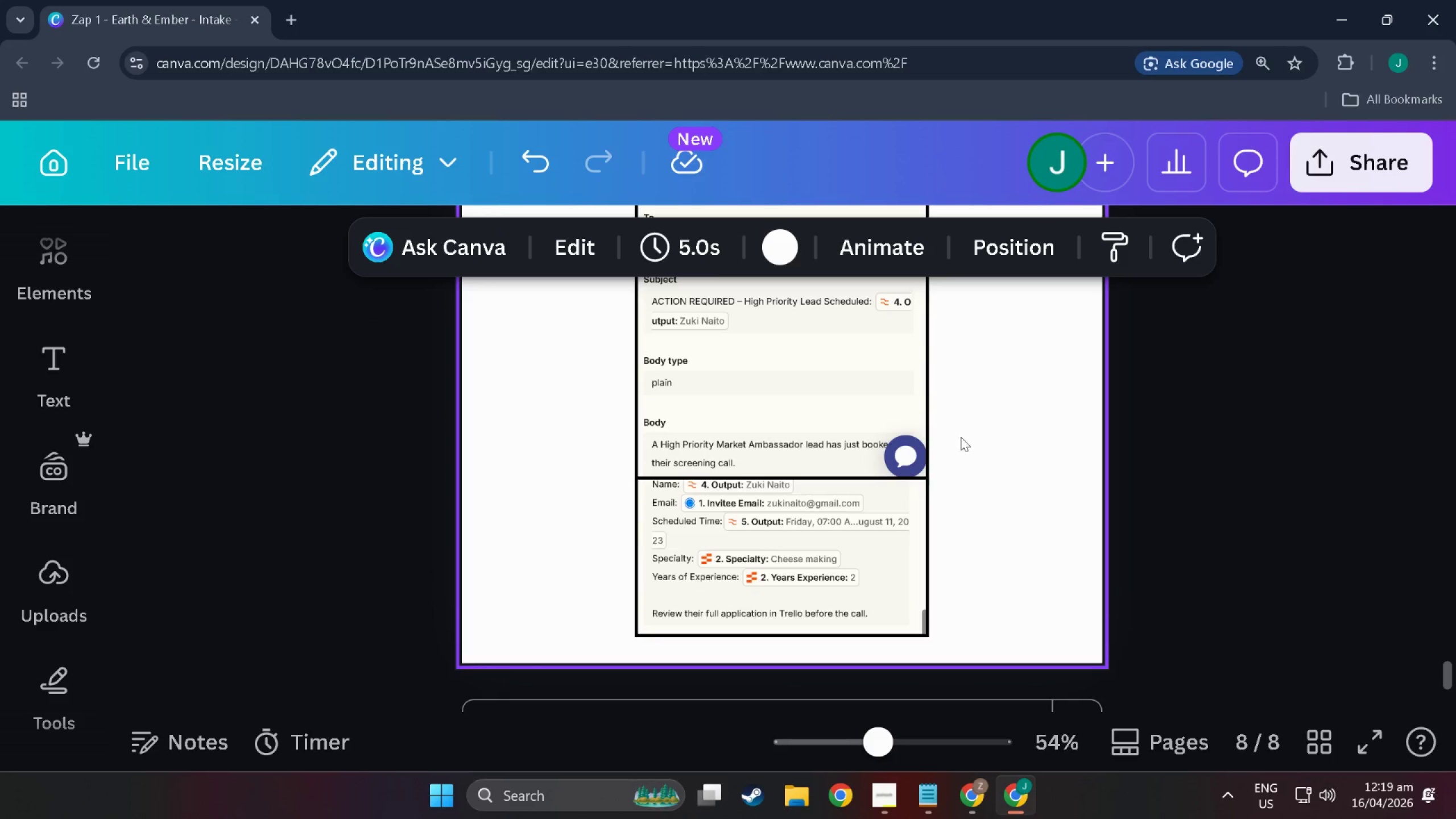 
left_click([953, 433])
 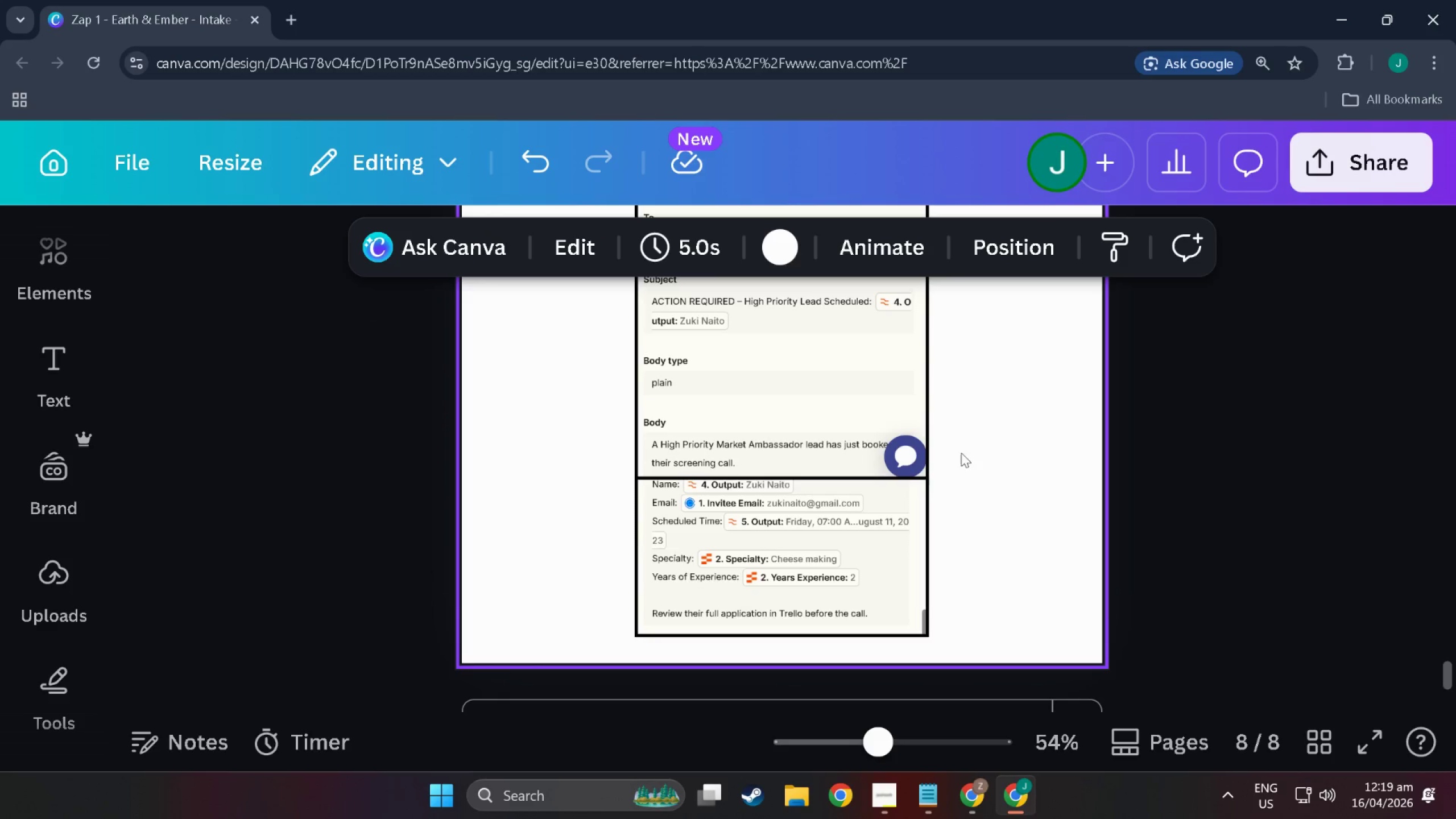 
key(Control+ControlLeft)
 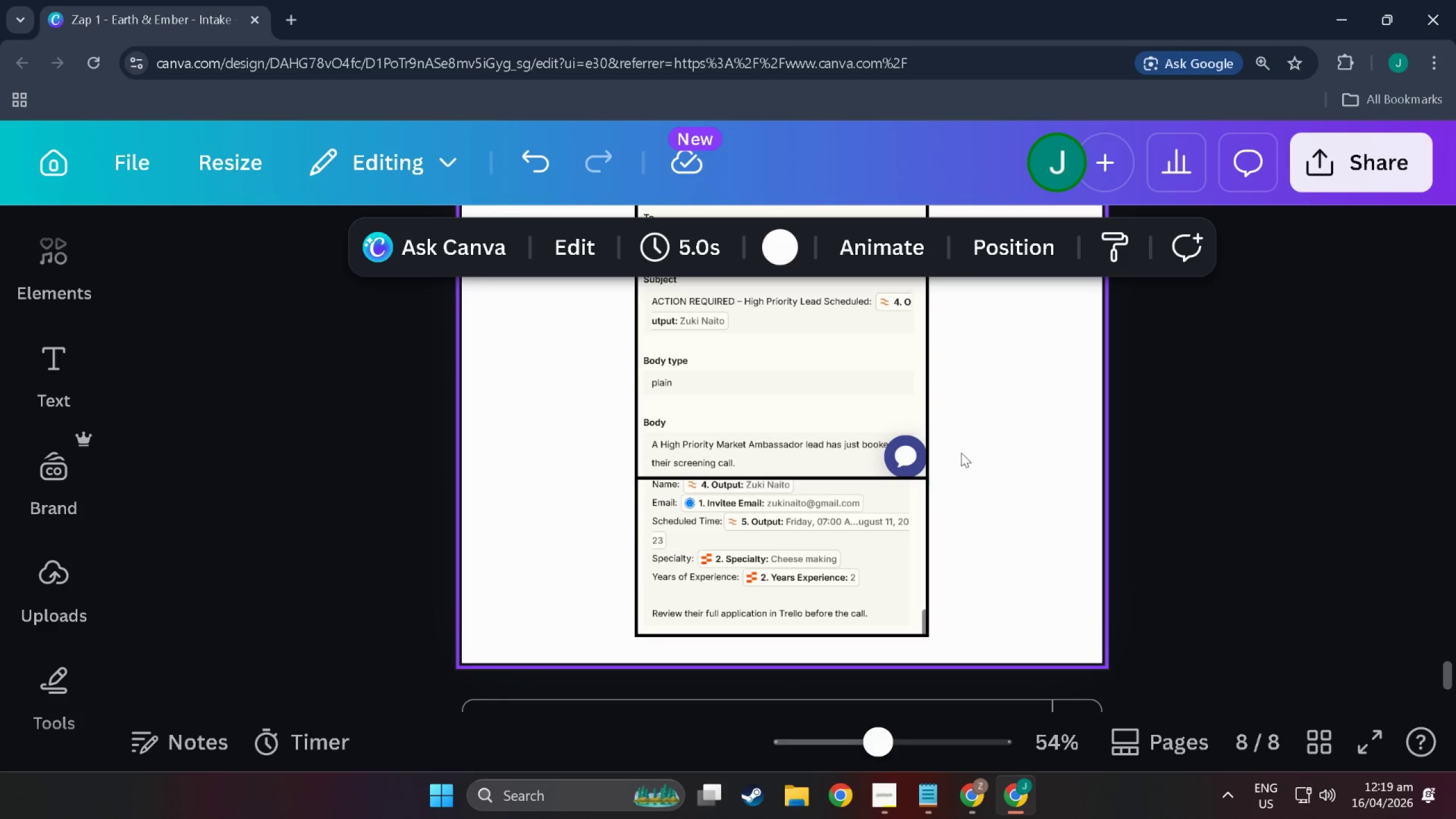 
key(Control+Z)
 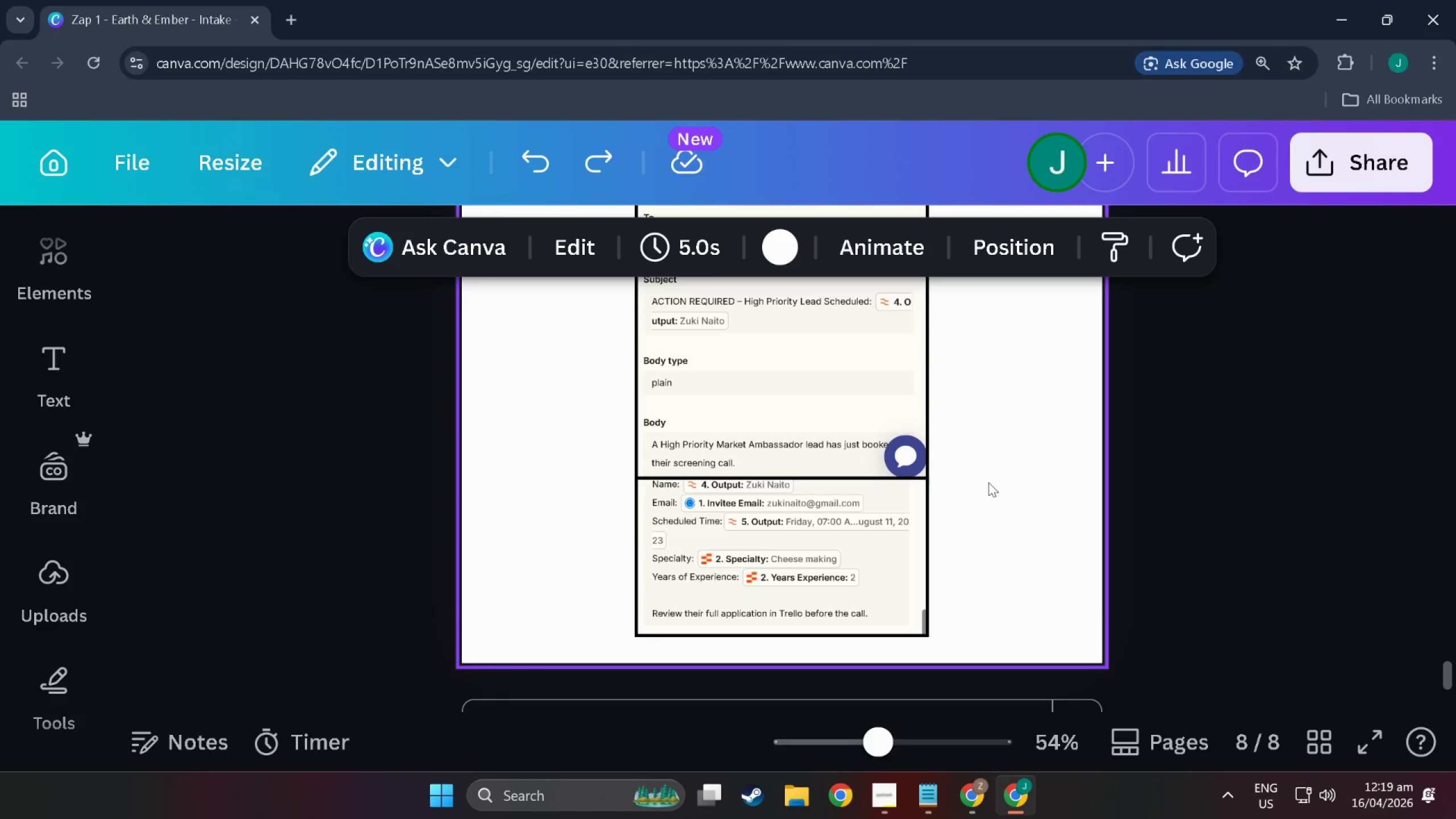 
left_click([989, 473])
 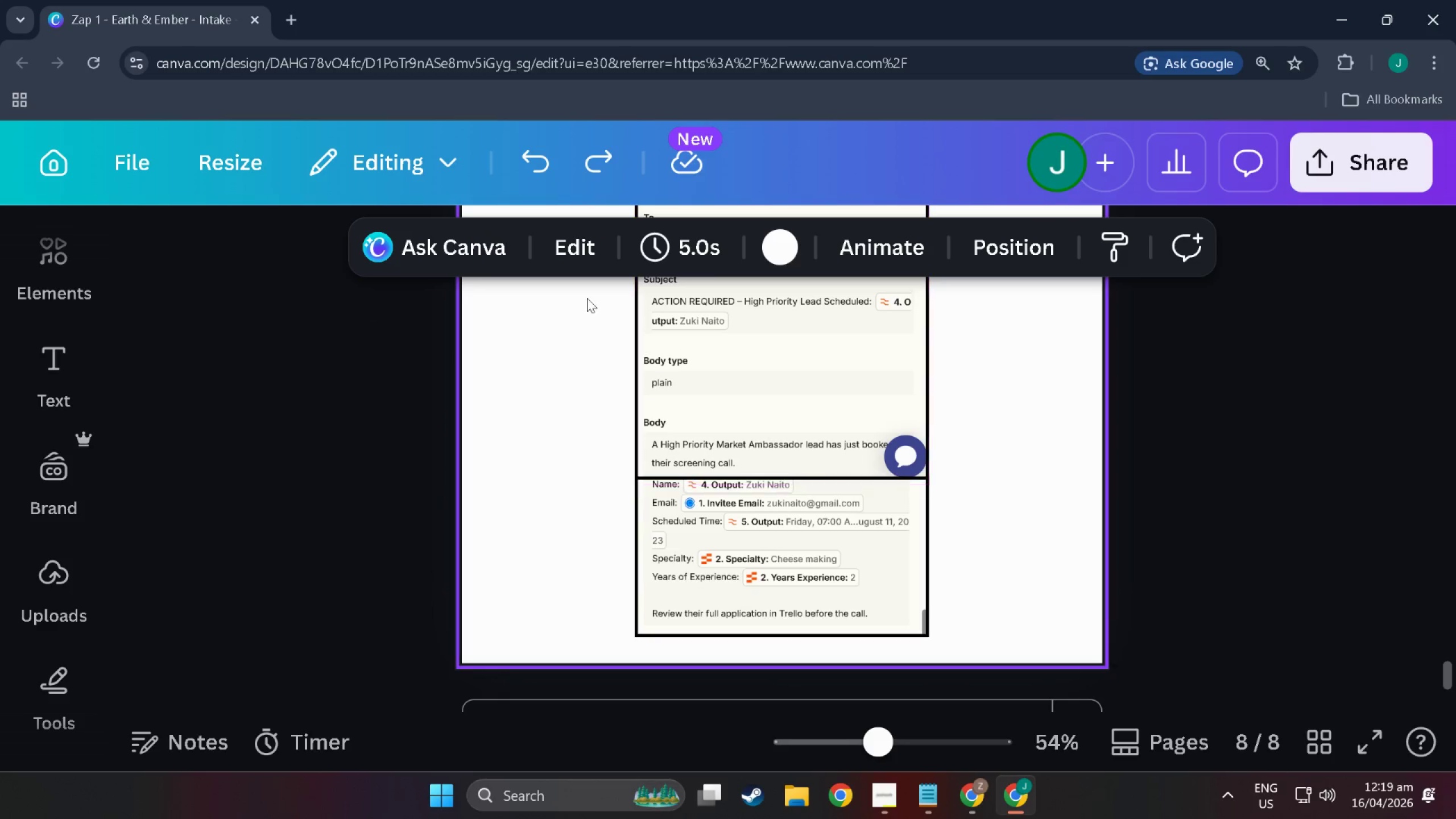 
hold_key(key=ControlLeft, duration=1.11)
 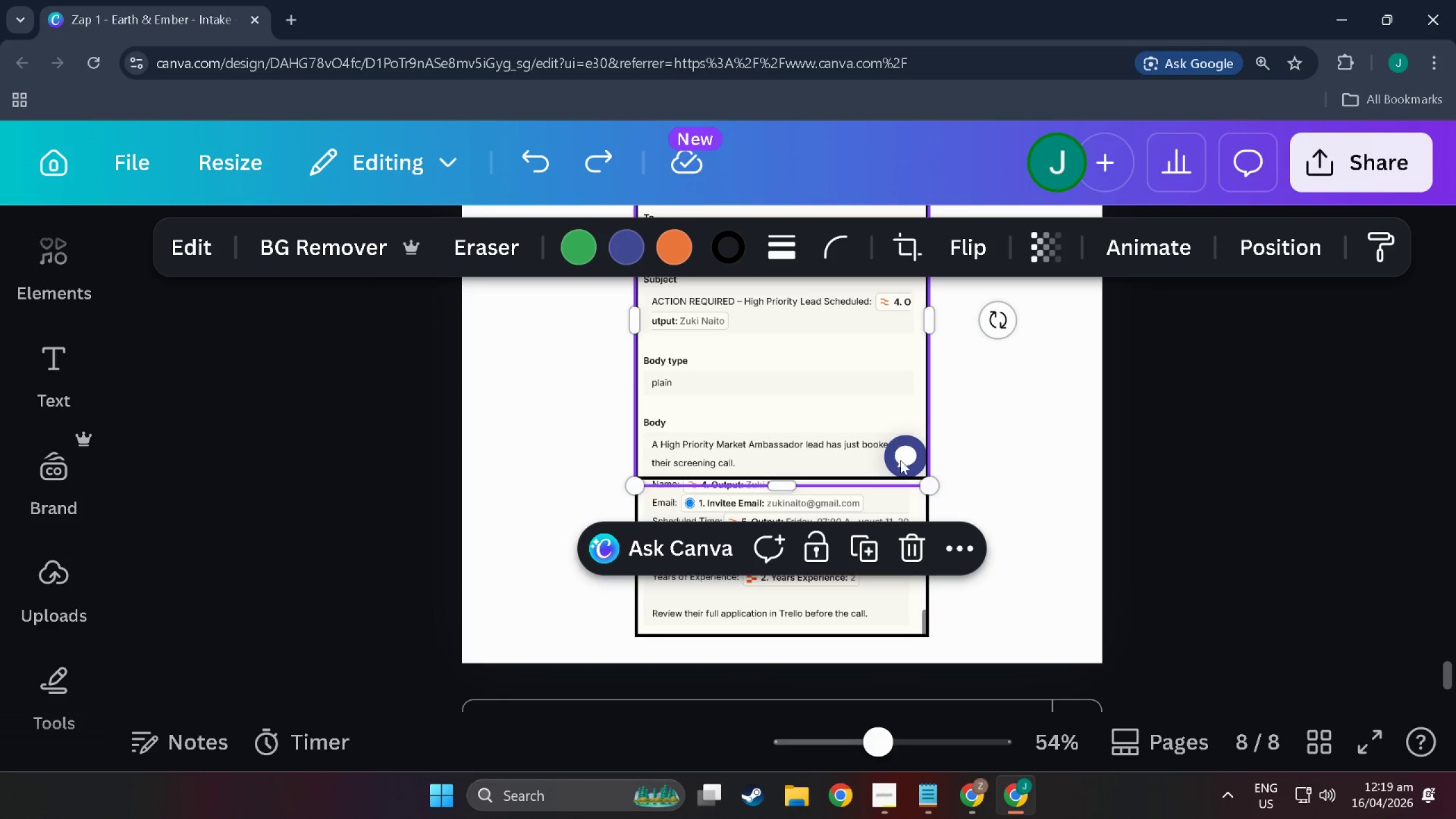 
left_click([873, 362])
 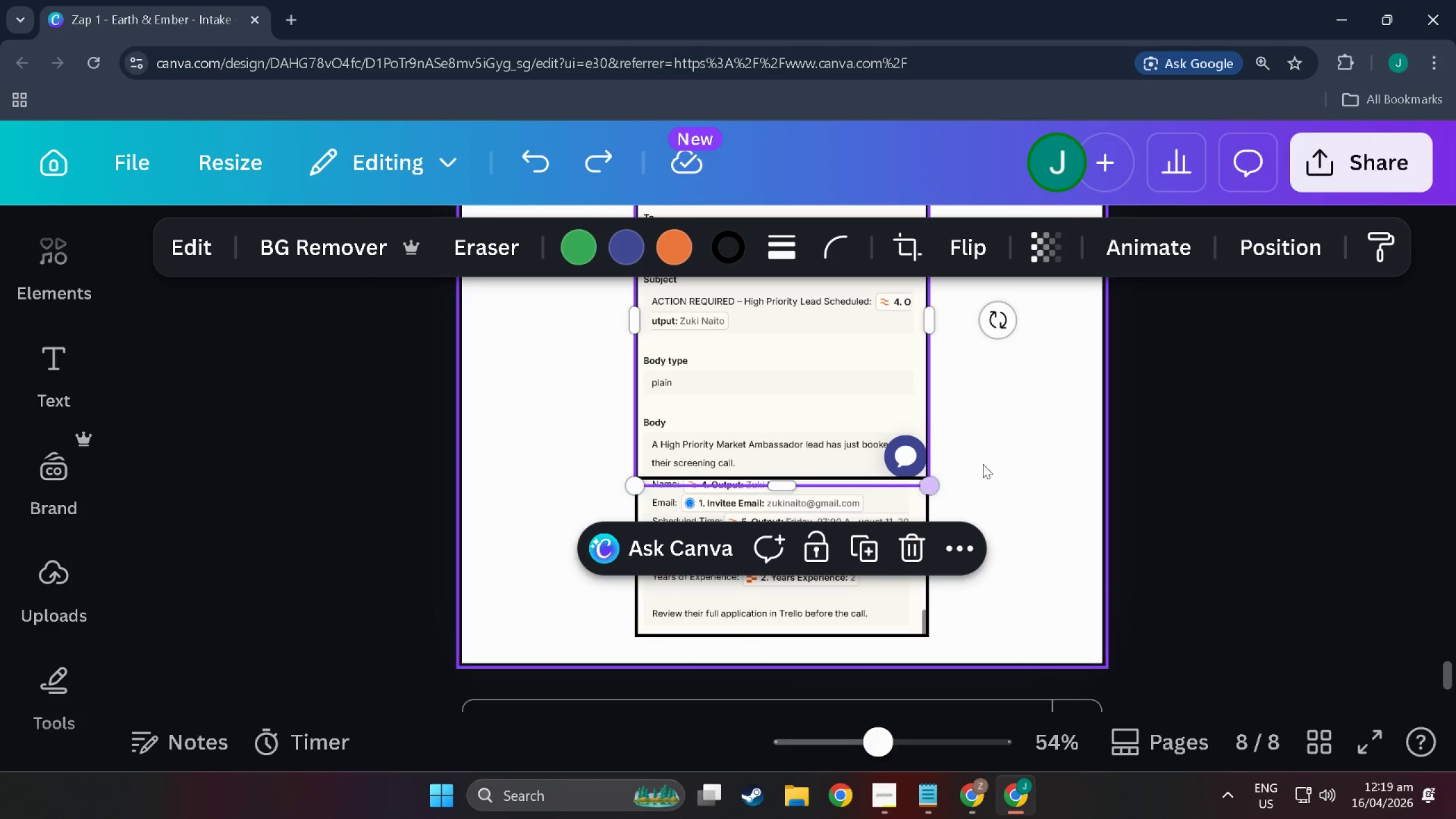 
left_click([1005, 403])
 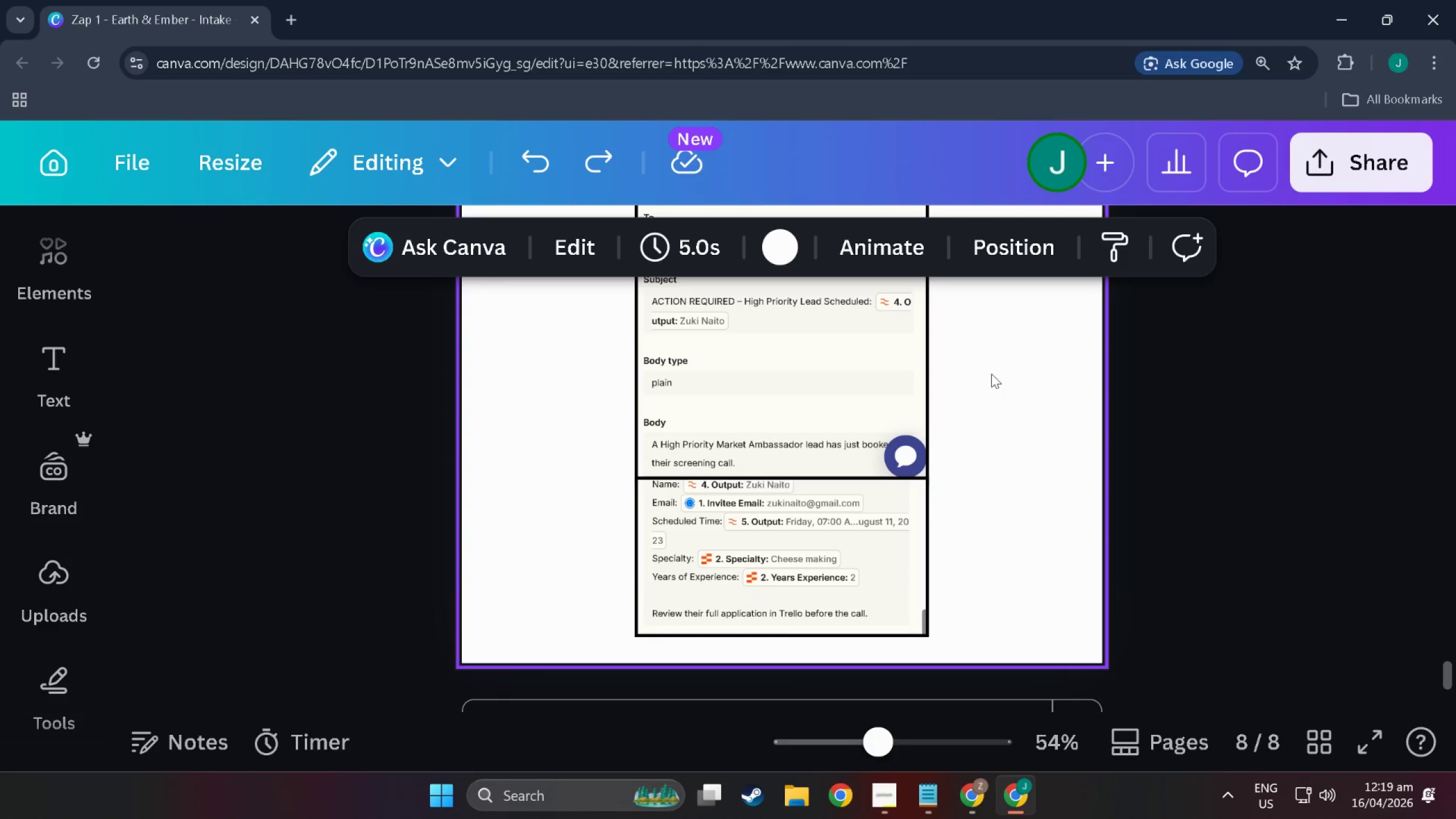 
left_click_drag(start_coordinate=[993, 374], to_coordinate=[846, 630])
 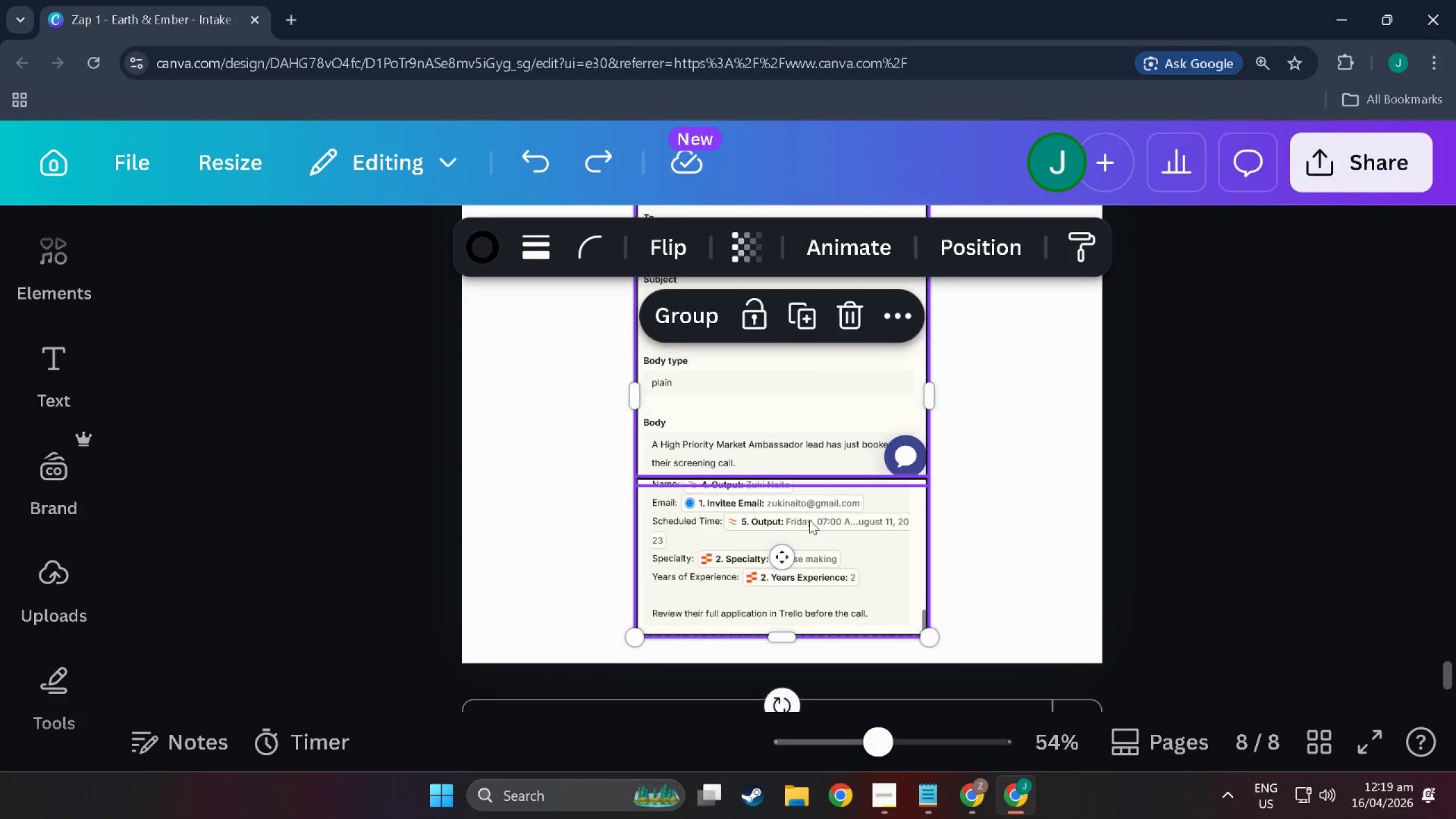 
scroll: coordinate [809, 520], scroll_direction: up, amount: 2.0
 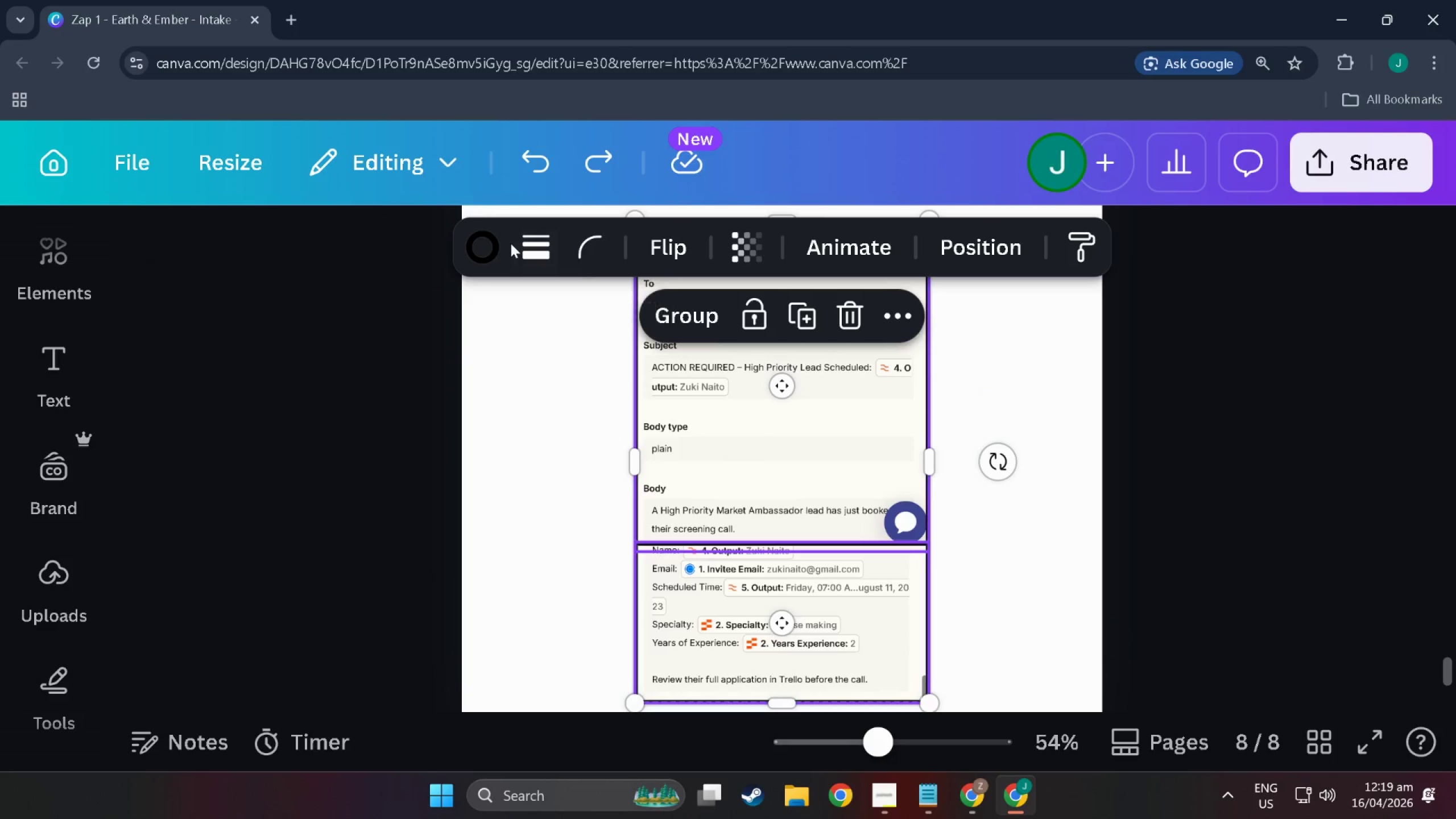 
left_click([523, 245])
 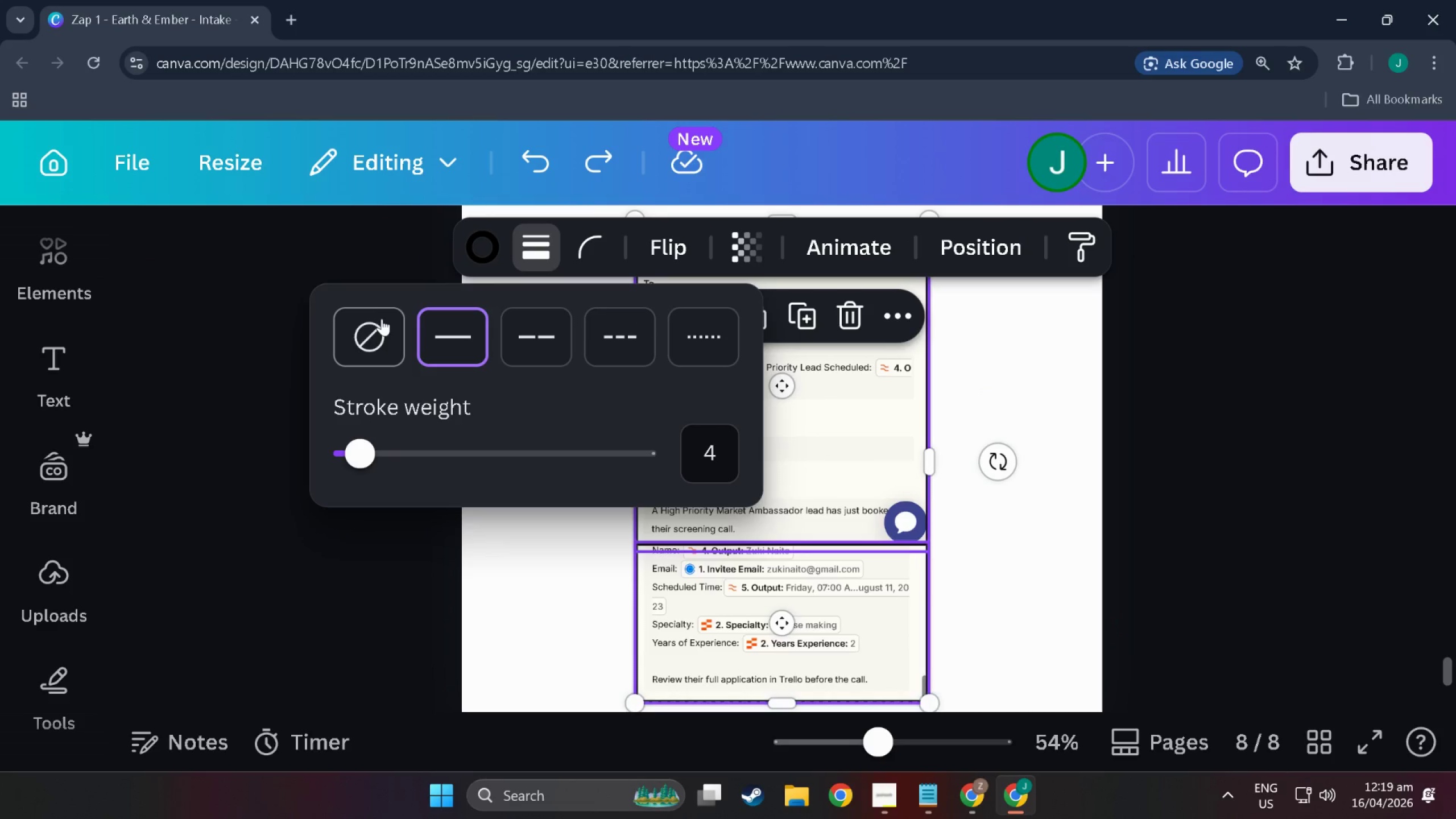 
left_click([383, 321])
 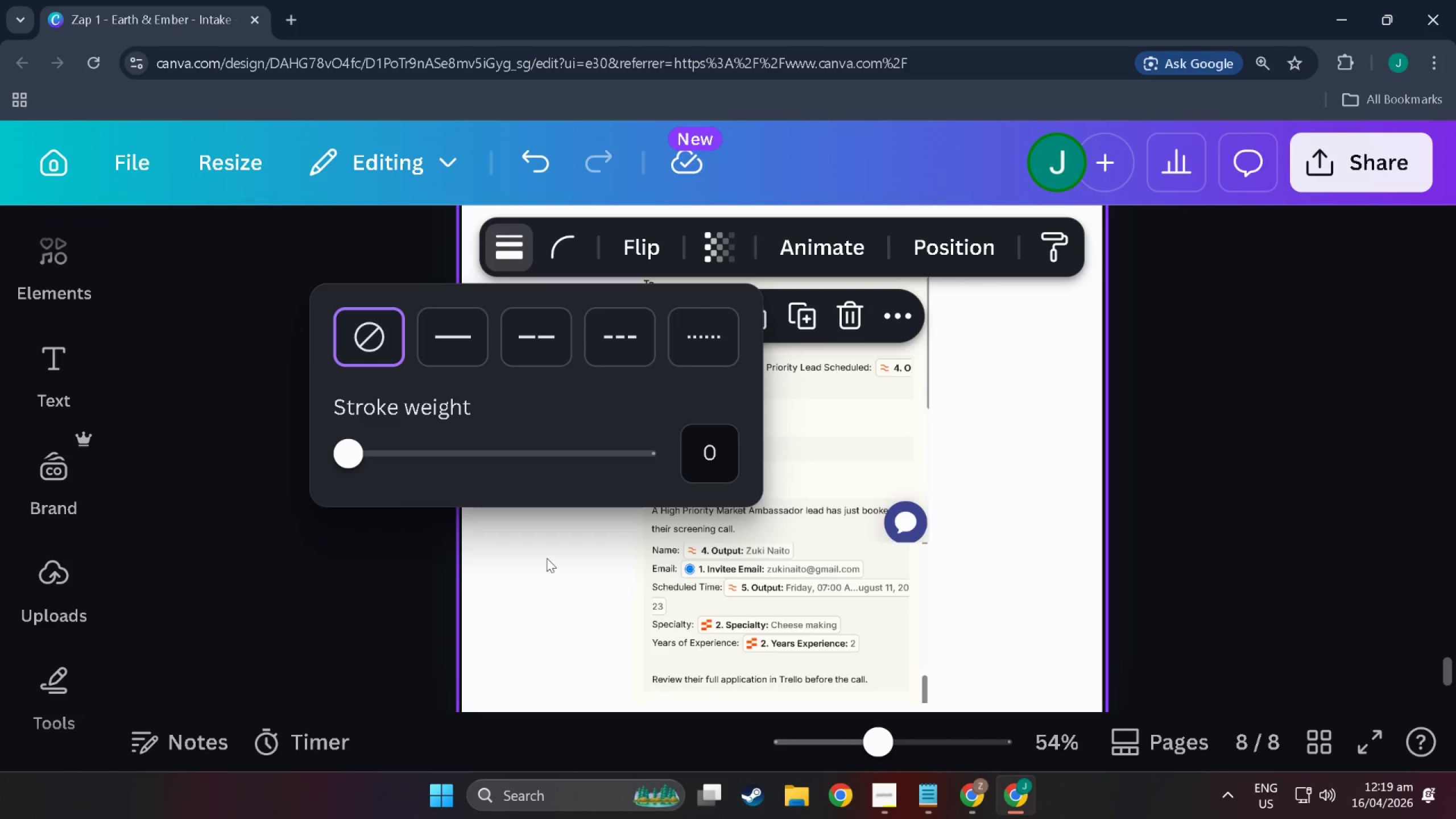 
left_click([520, 561])
 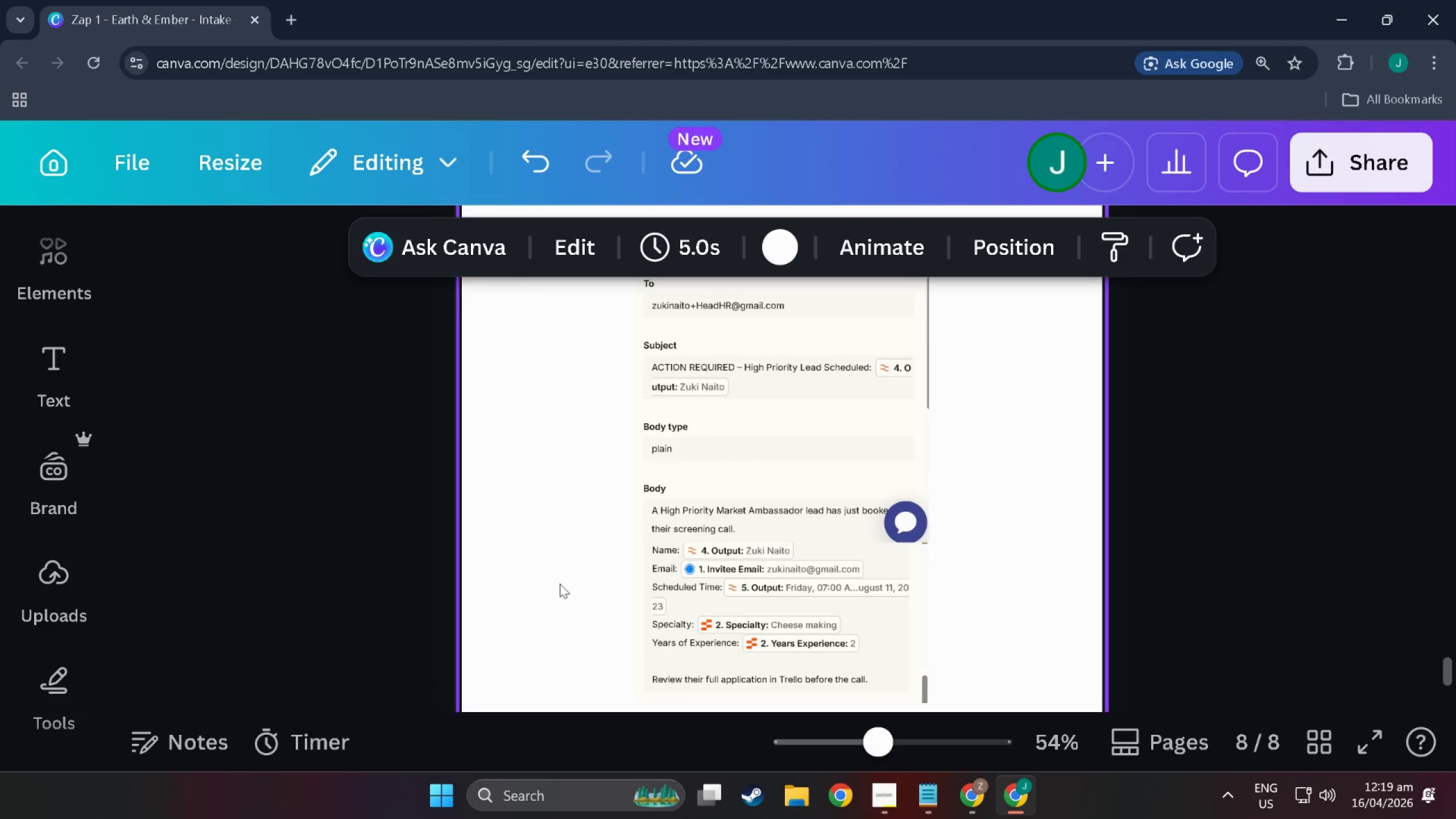 
left_click([636, 555])
 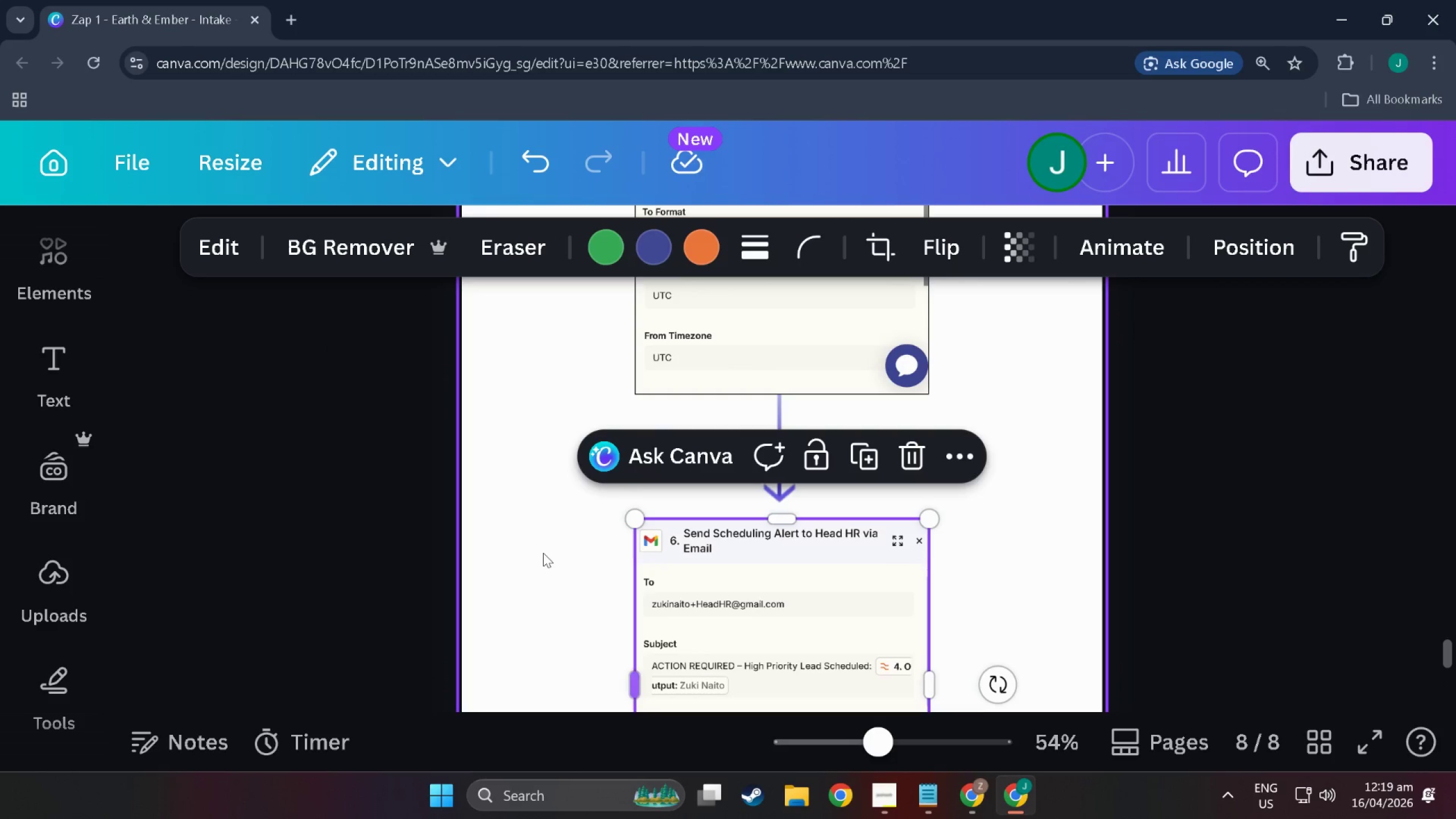 
scroll: coordinate [675, 573], scroll_direction: up, amount: 9.0
 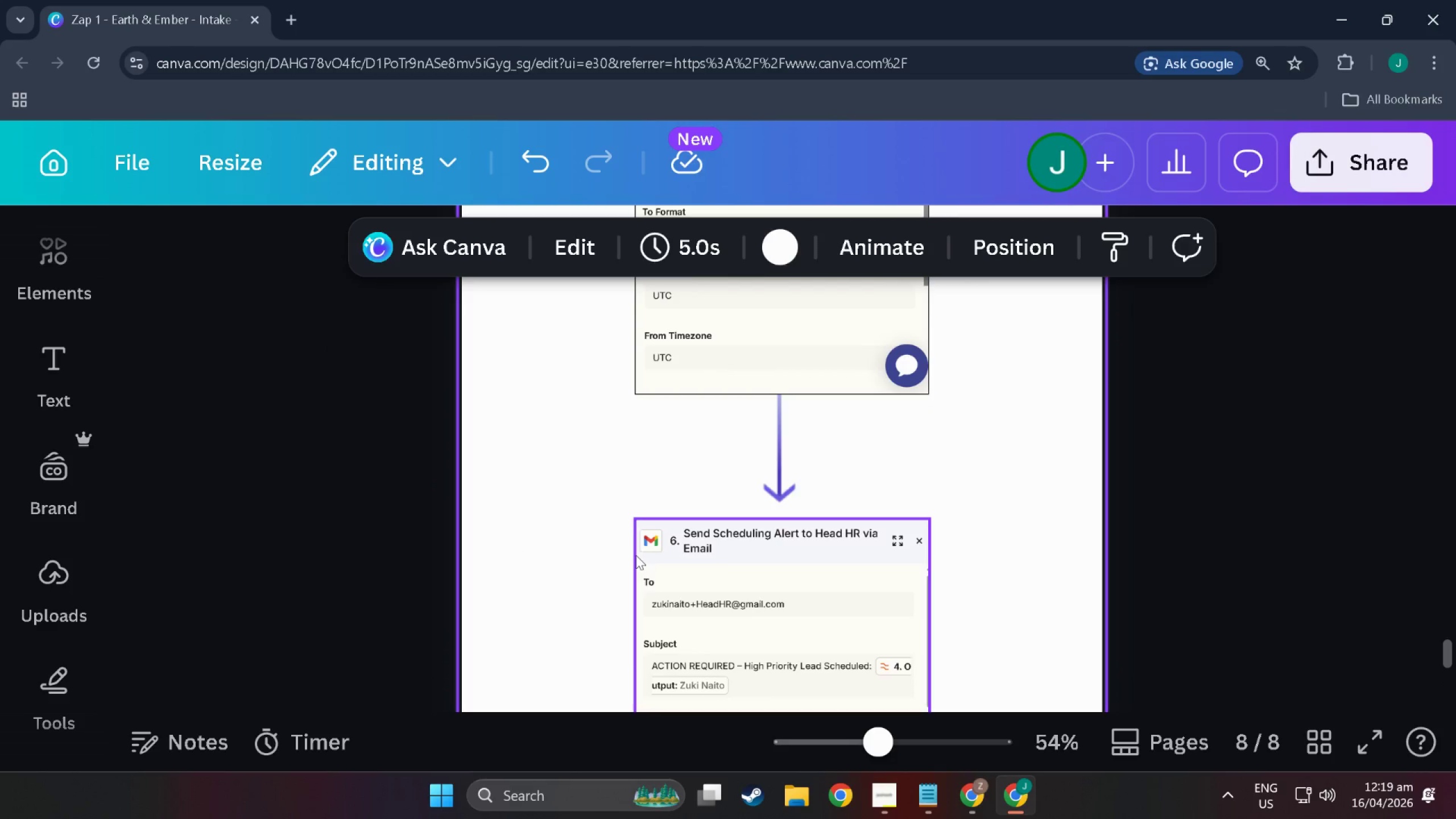 
left_click([543, 553])
 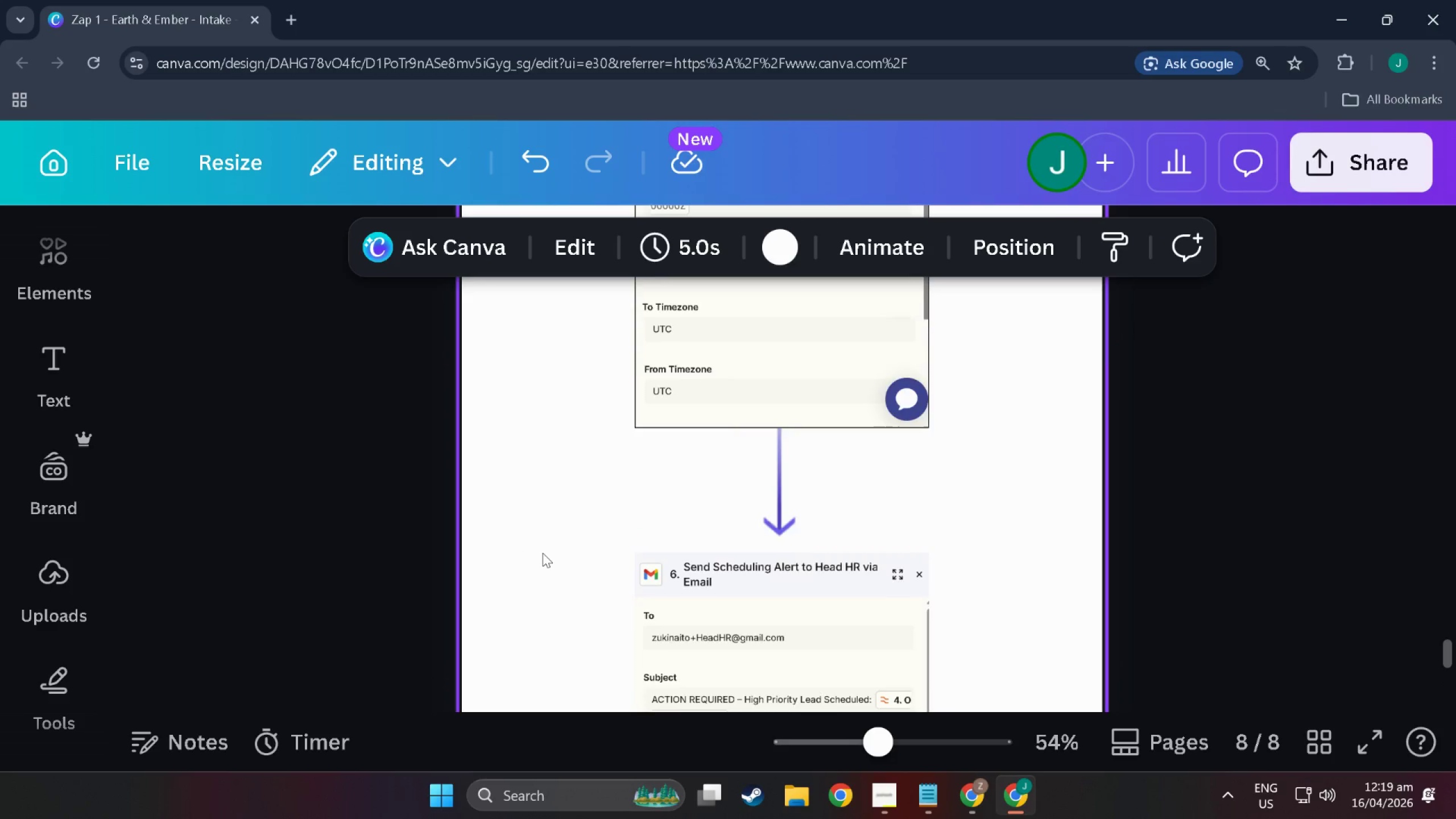 
key(R)
 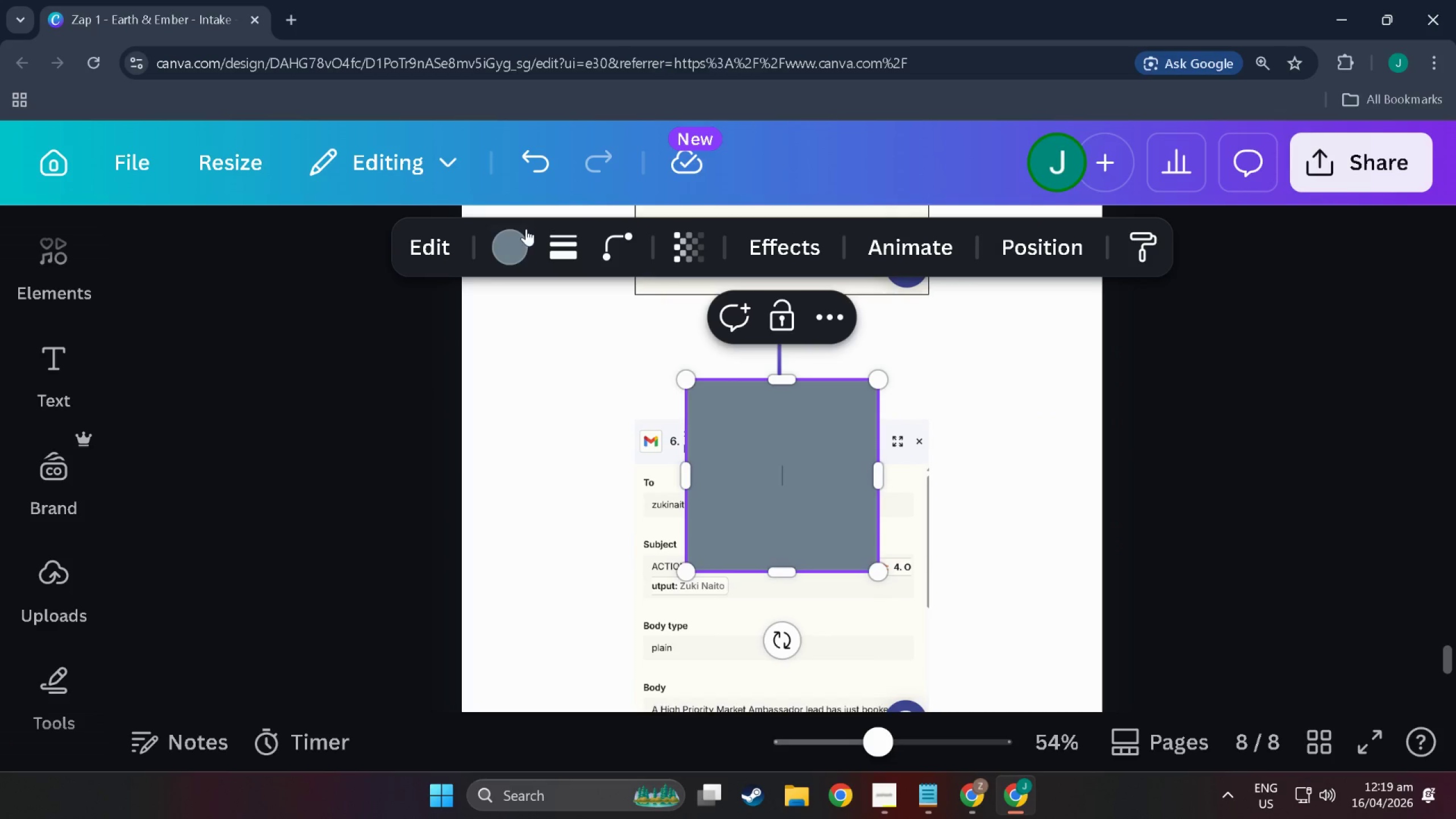 
scroll: coordinate [539, 562], scroll_direction: down, amount: 3.0
 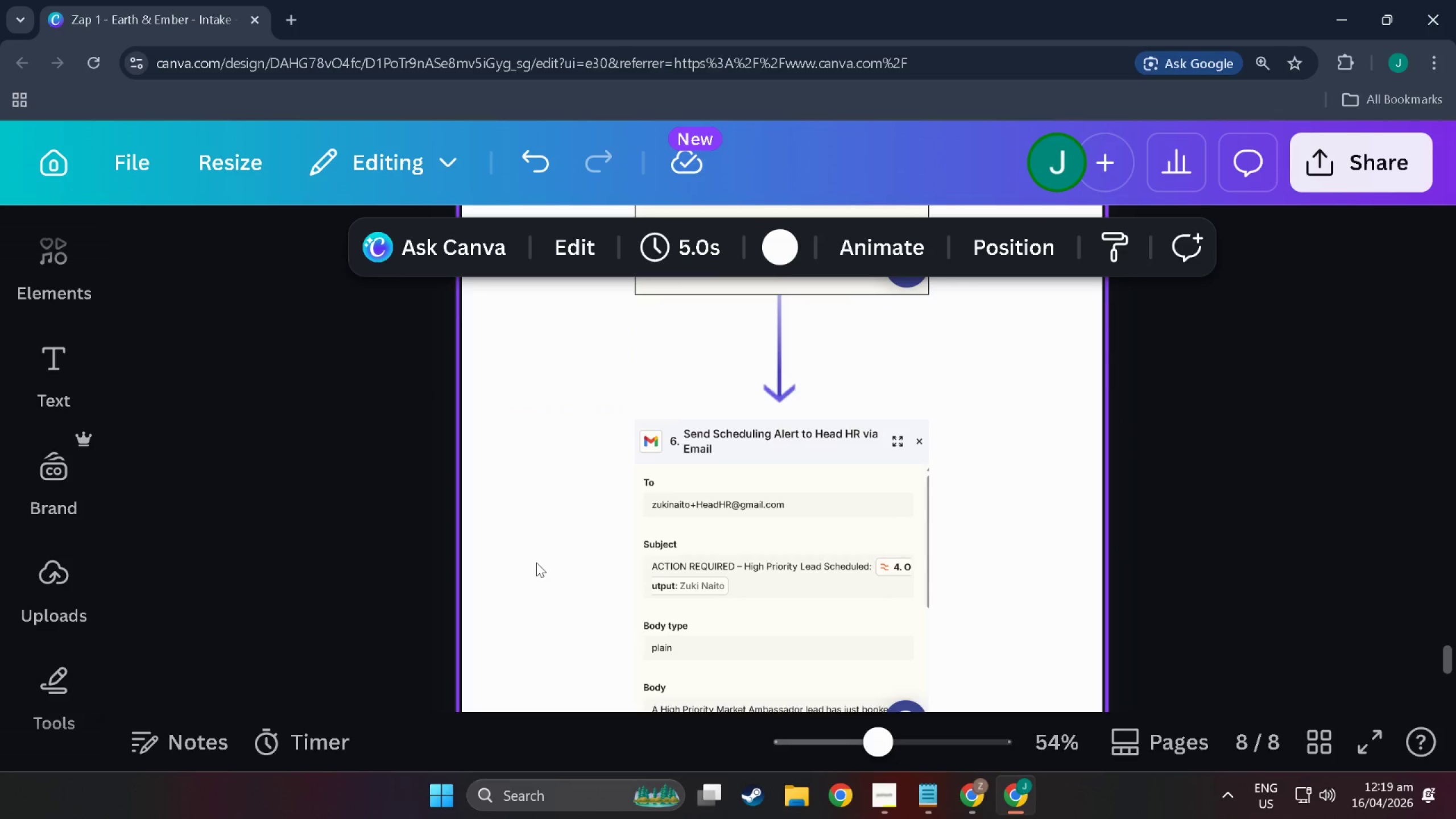 
left_click([517, 238])
 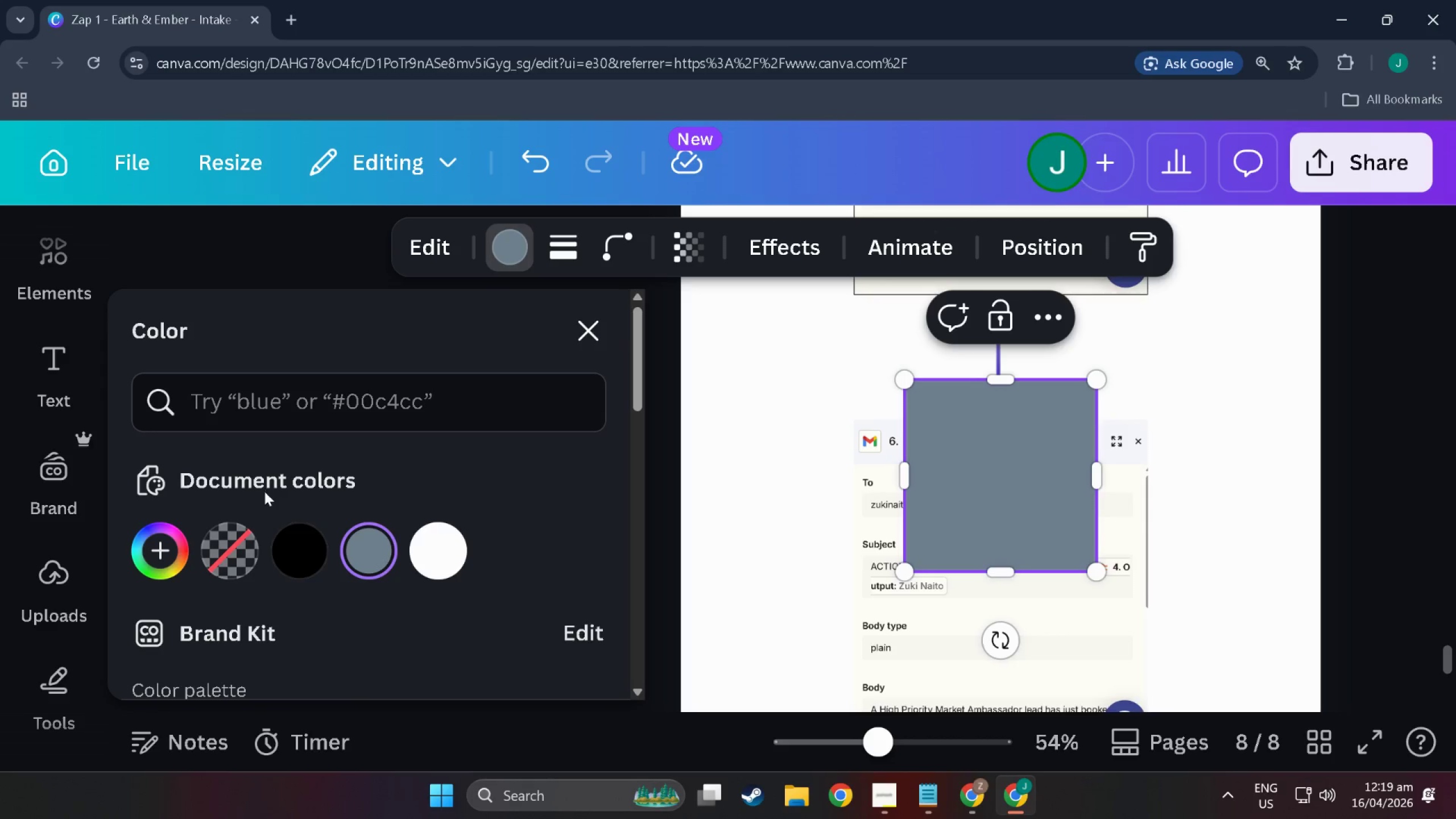 
left_click([237, 538])
 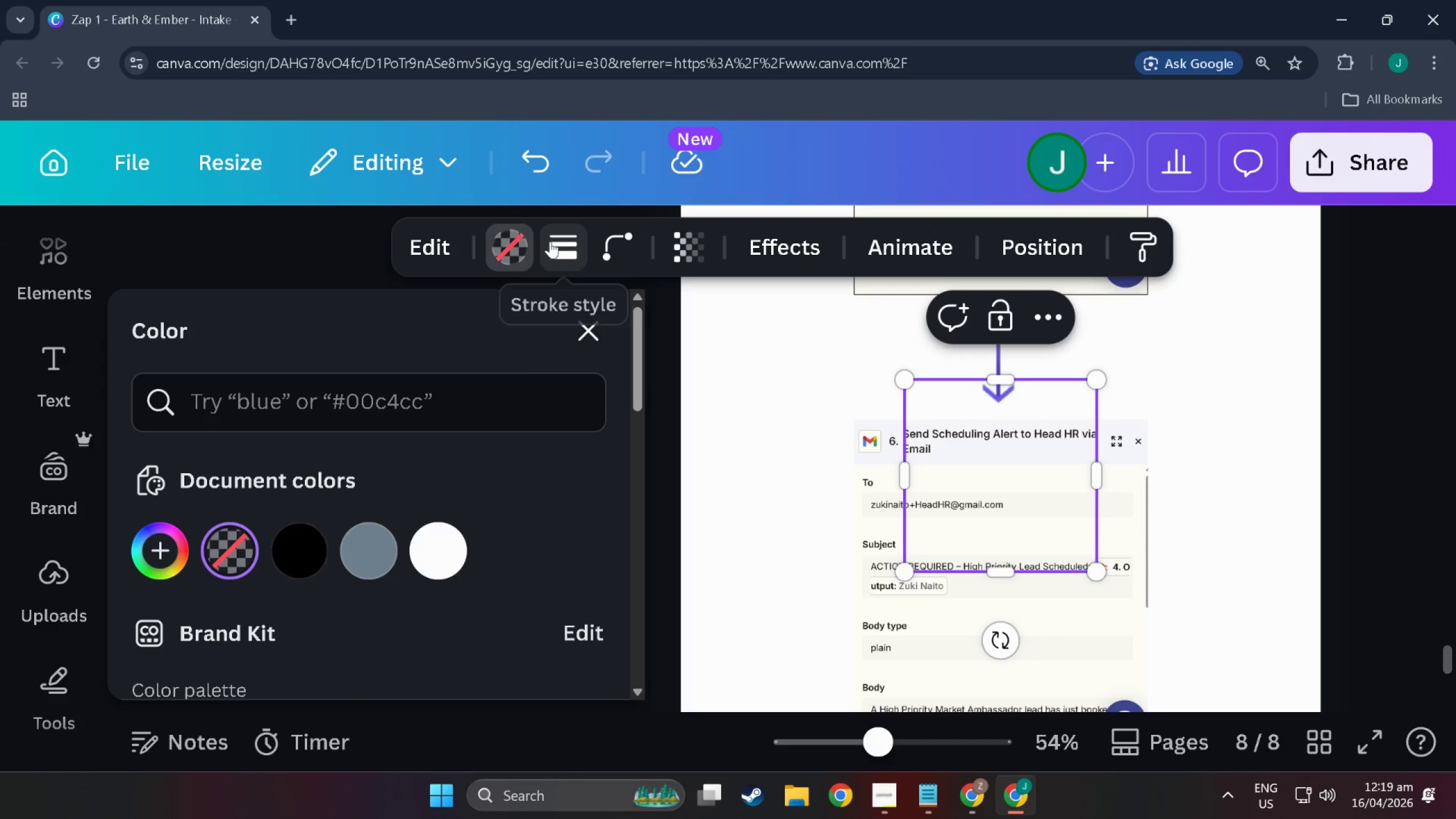 
left_click([550, 241])
 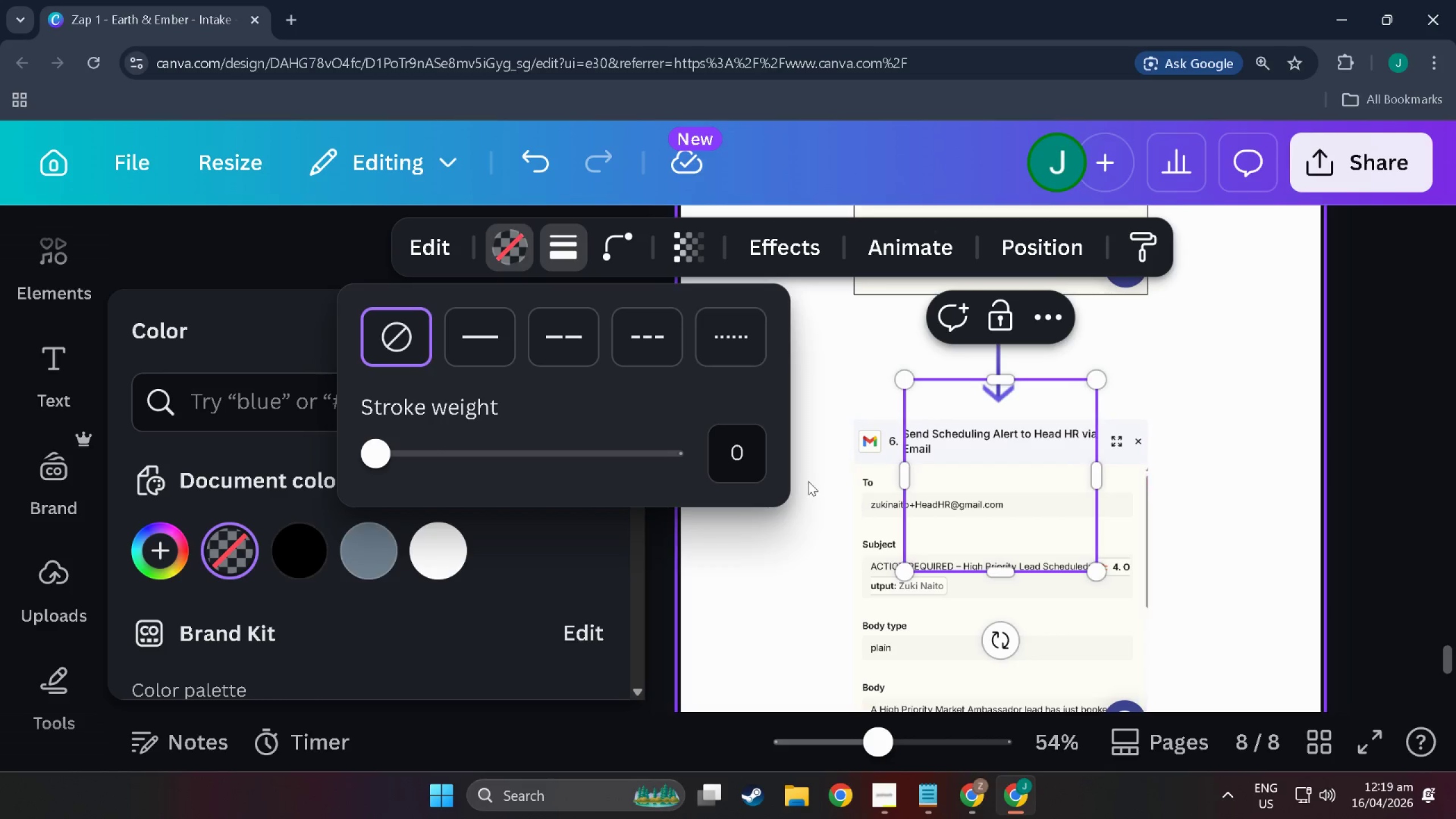 
left_click([738, 462])
 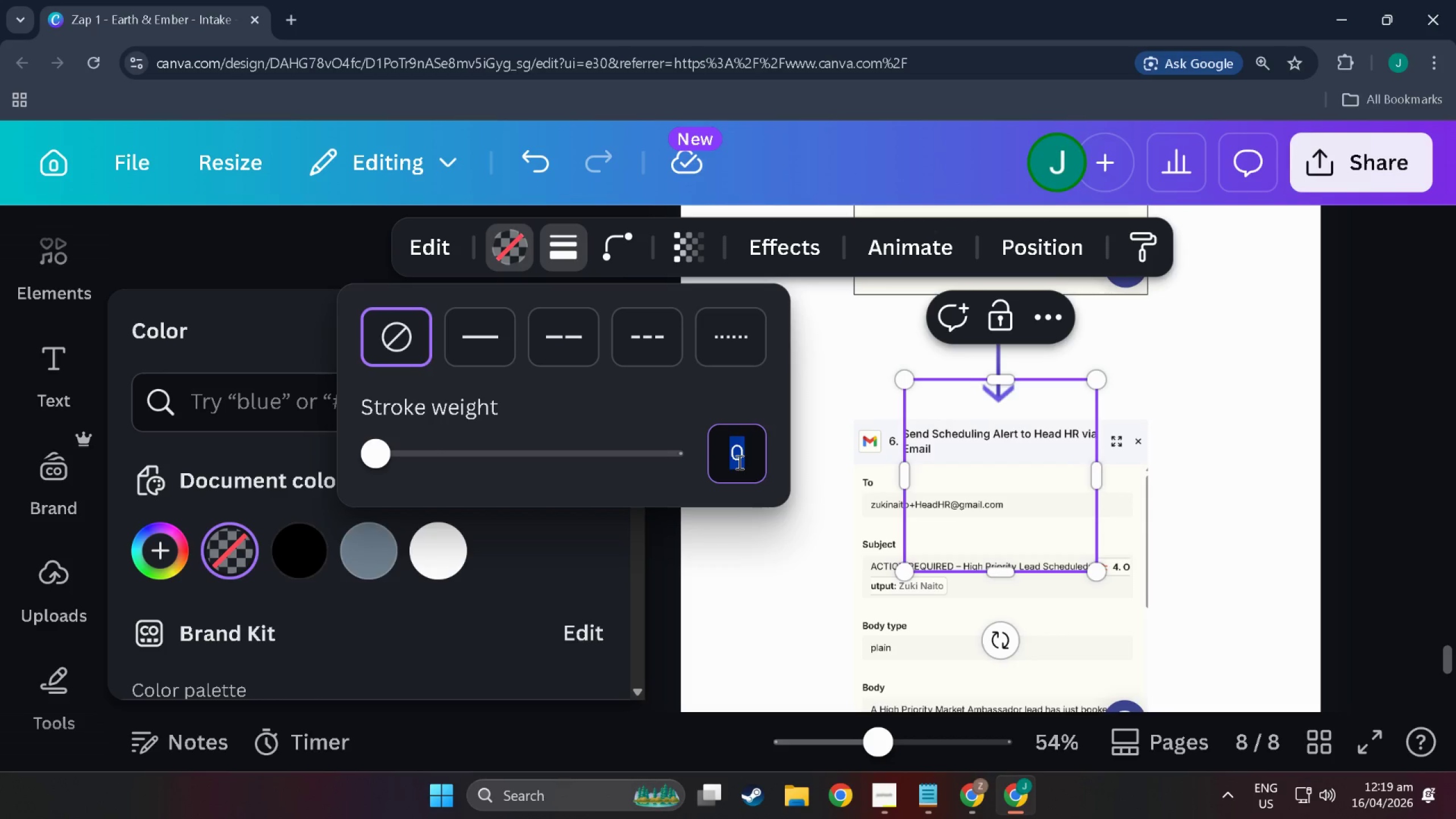 
key(1)
 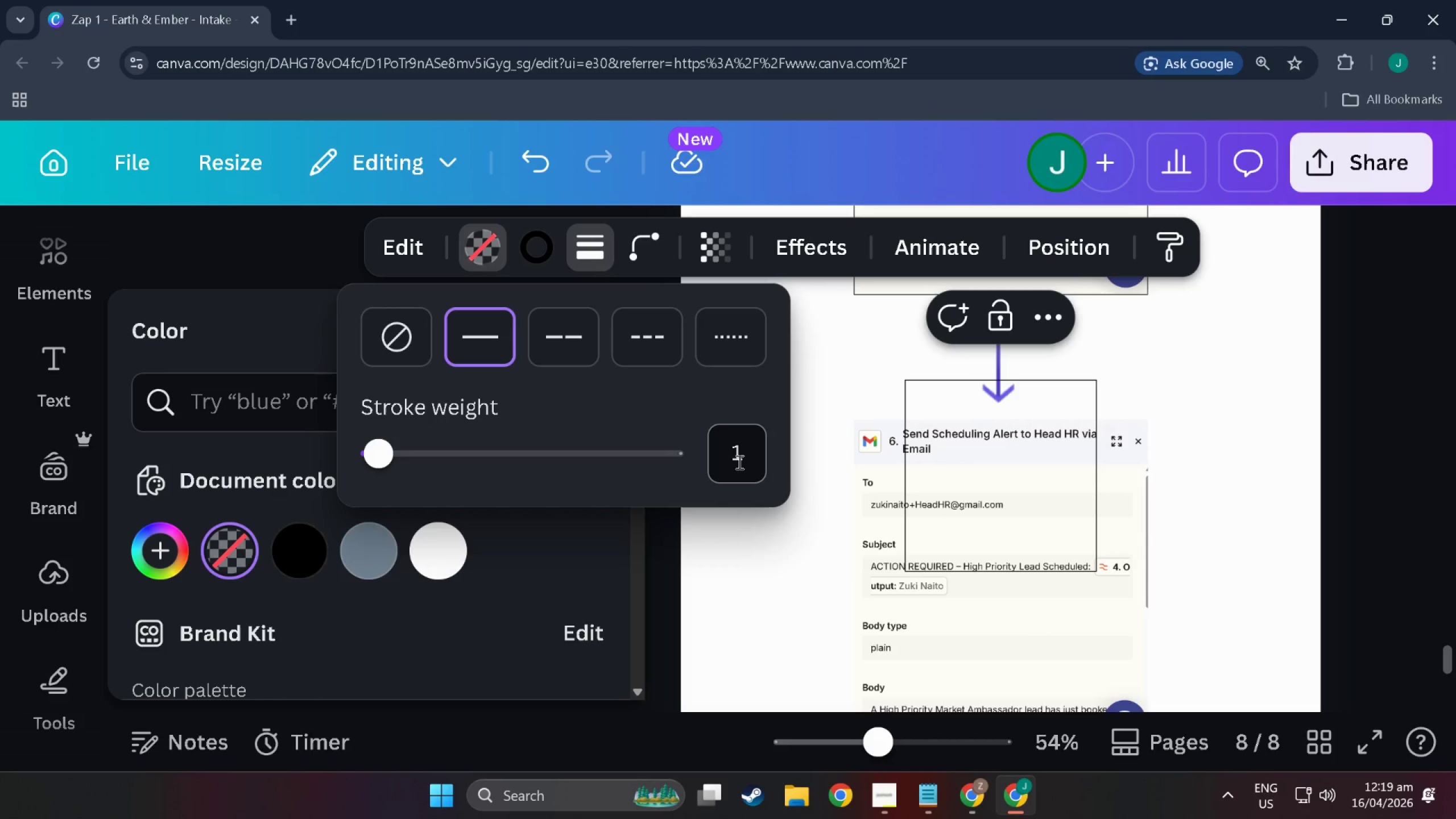 
key(NumpadEnter)
 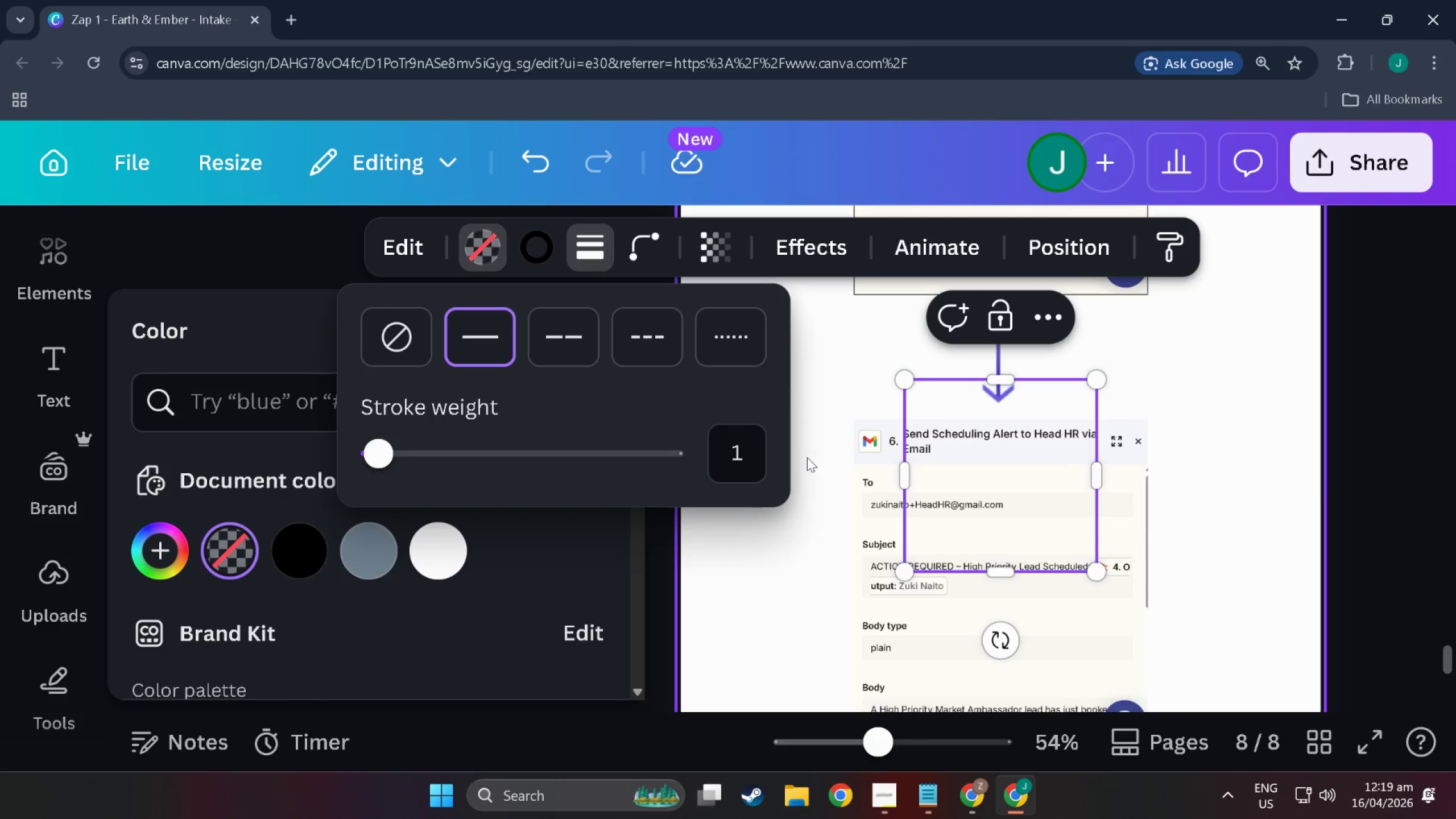 
left_click_drag(start_coordinate=[1044, 389], to_coordinate=[1043, 394])
 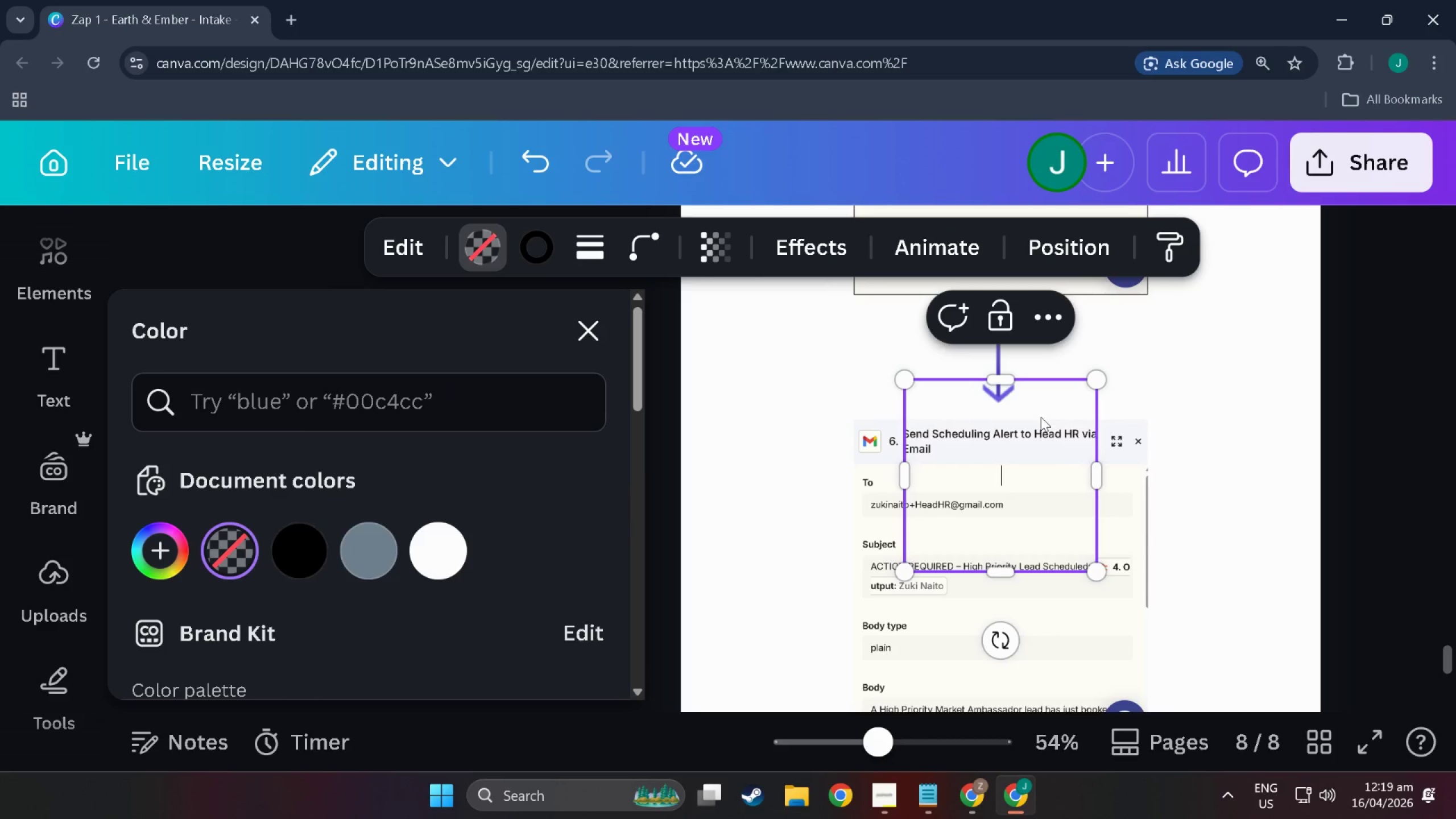 
left_click_drag(start_coordinate=[1041, 417], to_coordinate=[982, 461])
 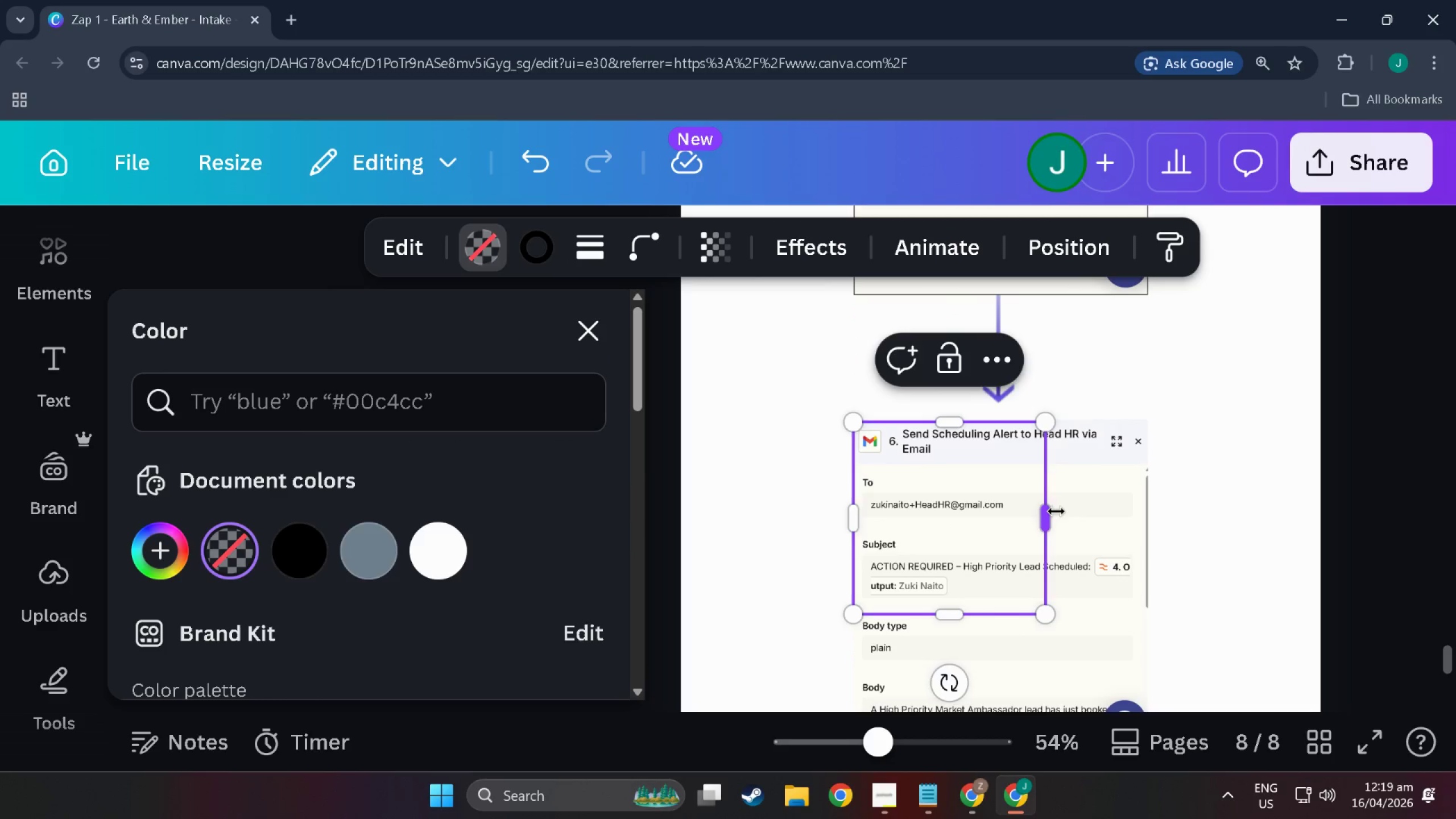 
left_click_drag(start_coordinate=[1055, 511], to_coordinate=[1151, 510])
 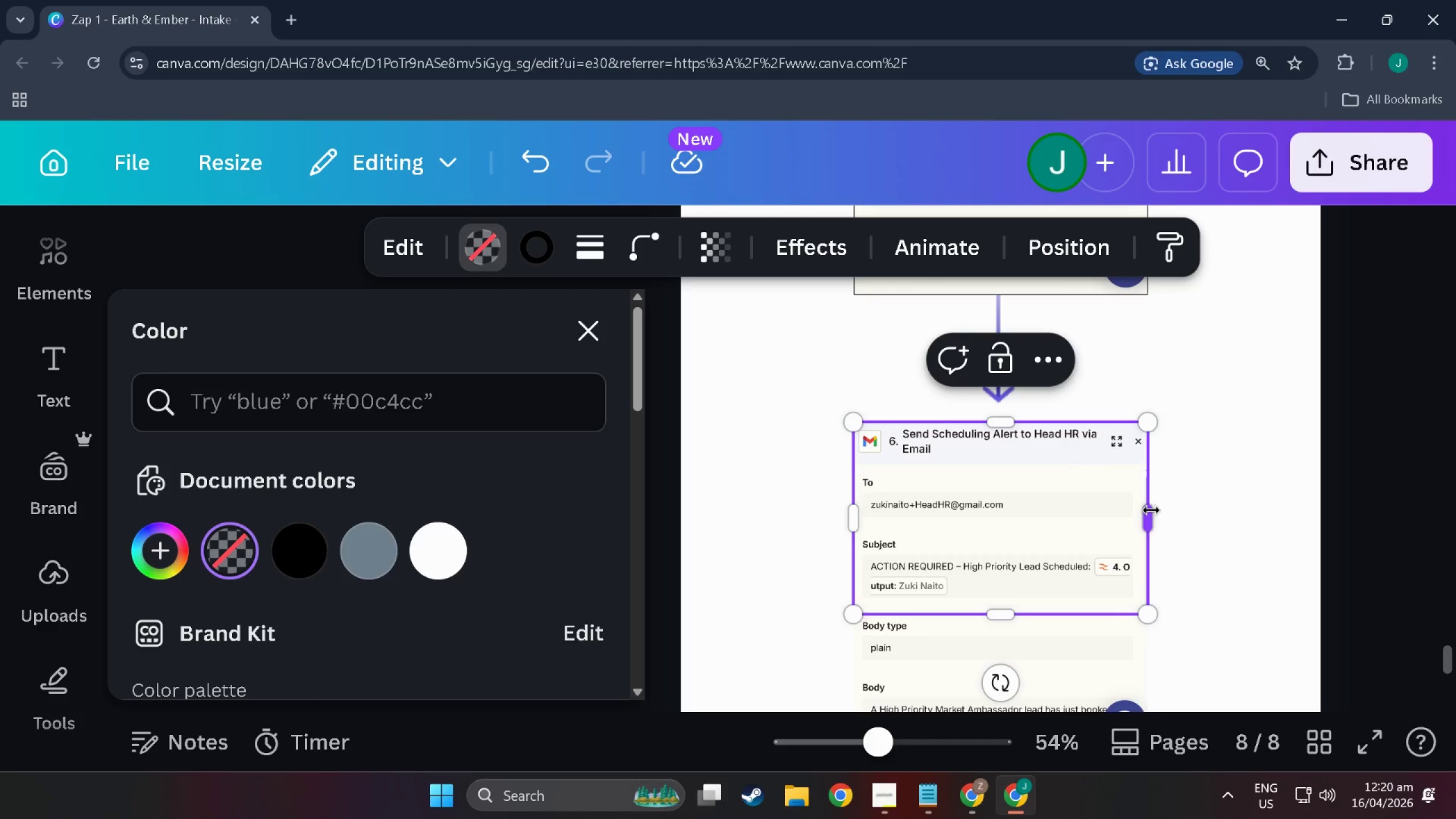 
wait(13.44)
 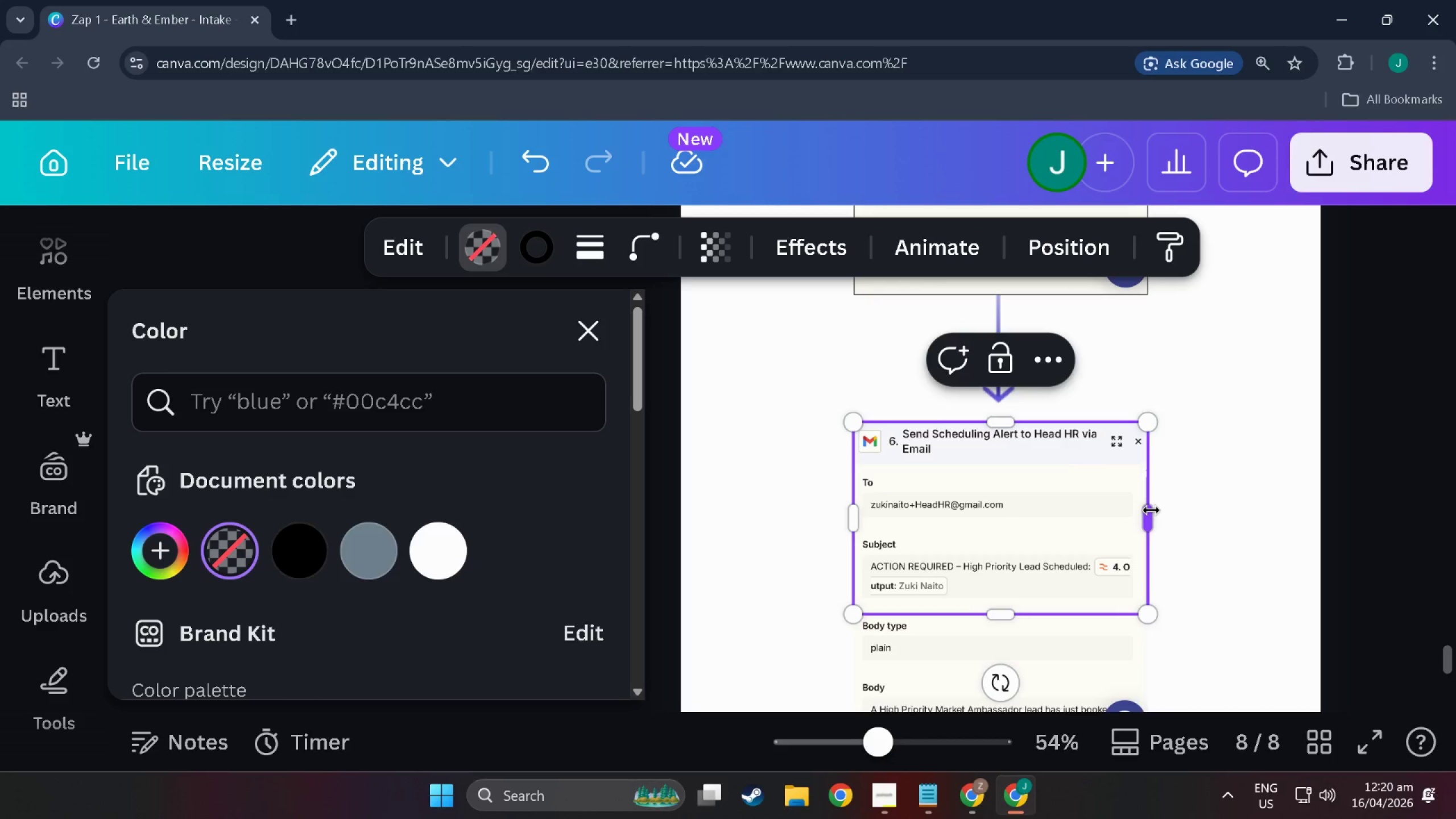 
scroll: coordinate [1131, 520], scroll_direction: down, amount: 2.0
 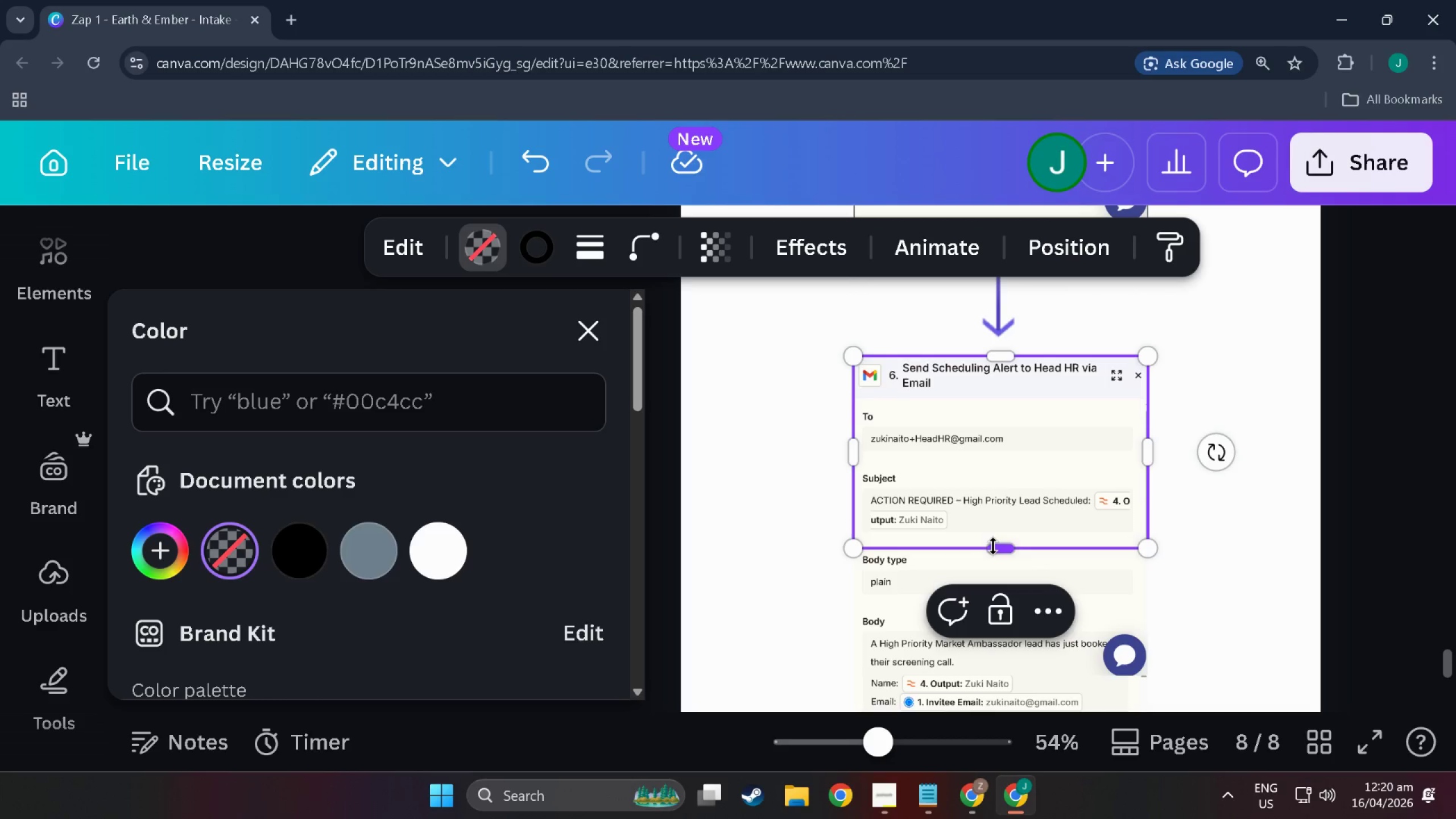 
left_click_drag(start_coordinate=[993, 546], to_coordinate=[1003, 640])
 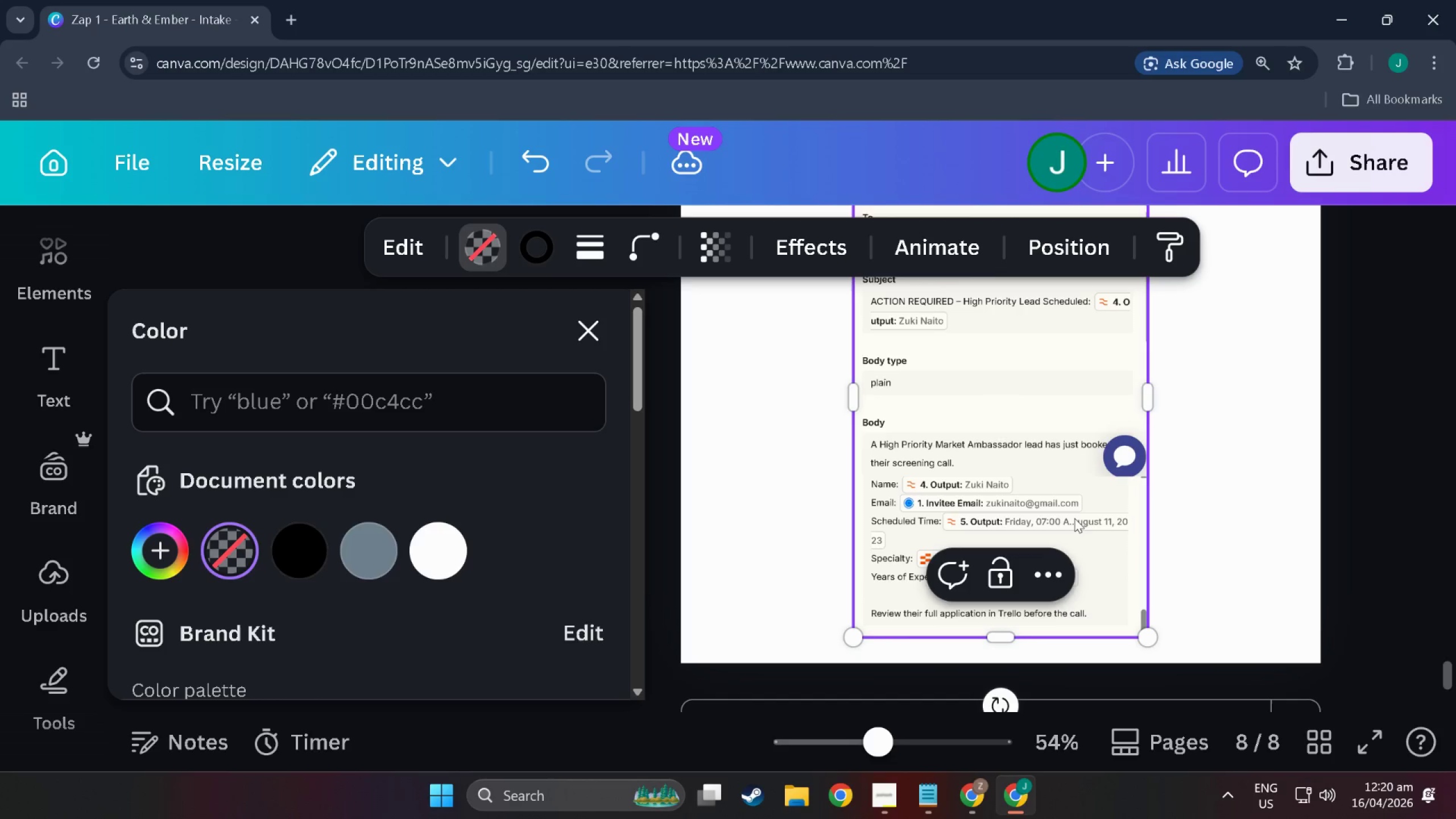 
scroll: coordinate [994, 613], scroll_direction: down, amount: 6.0
 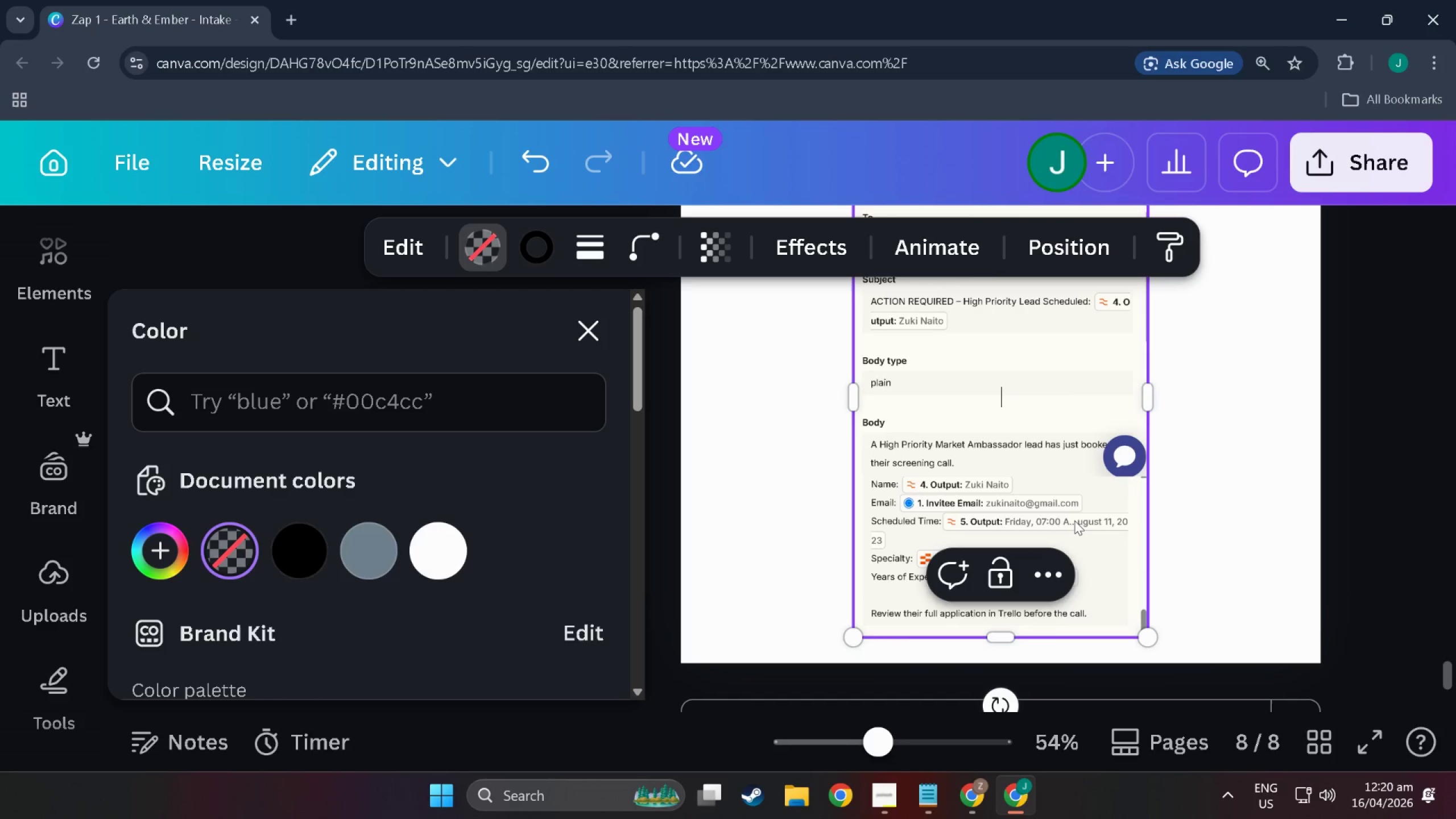 
left_click([1213, 414])
 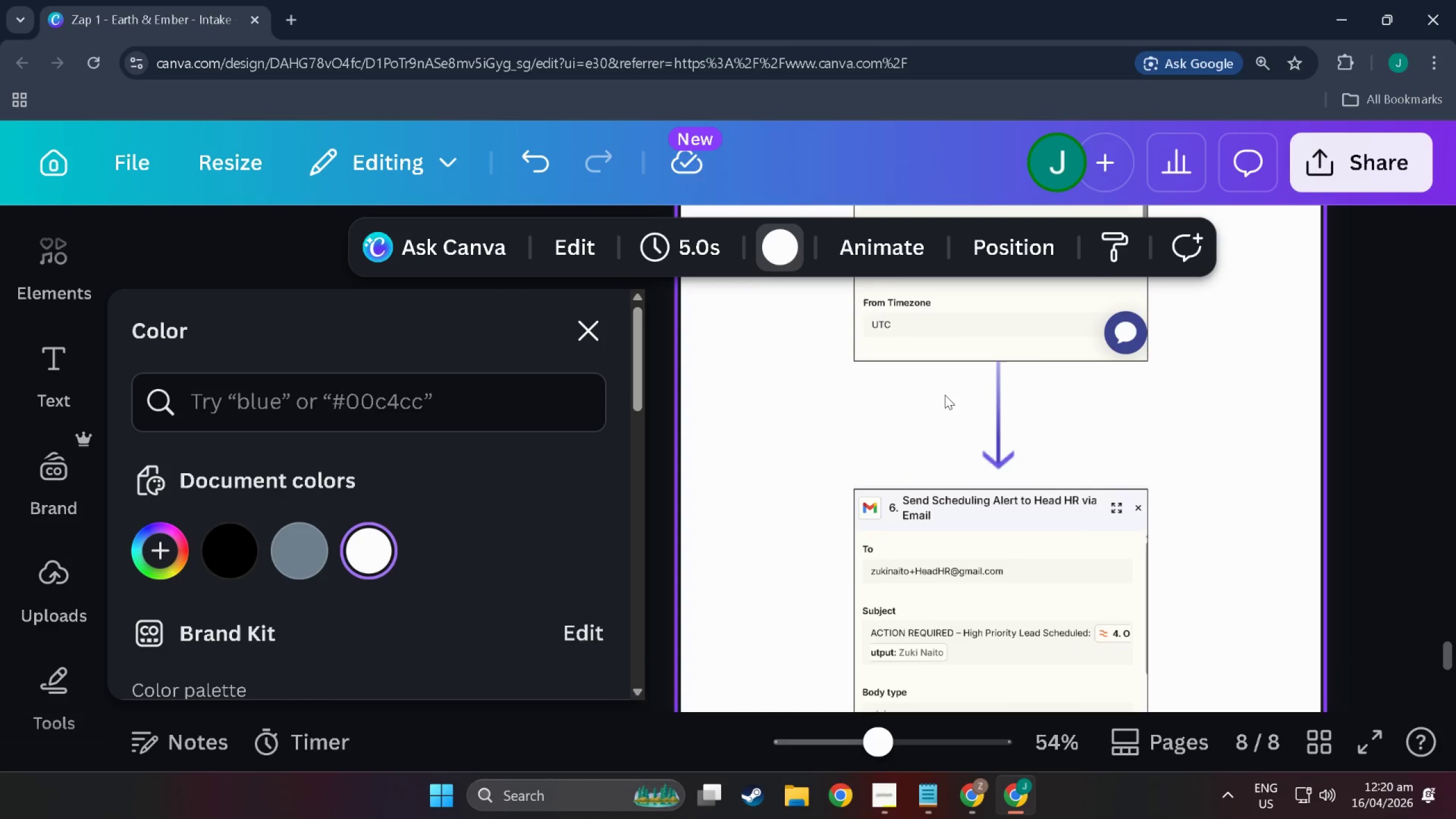 
scroll: coordinate [1078, 514], scroll_direction: up, amount: 10.0
 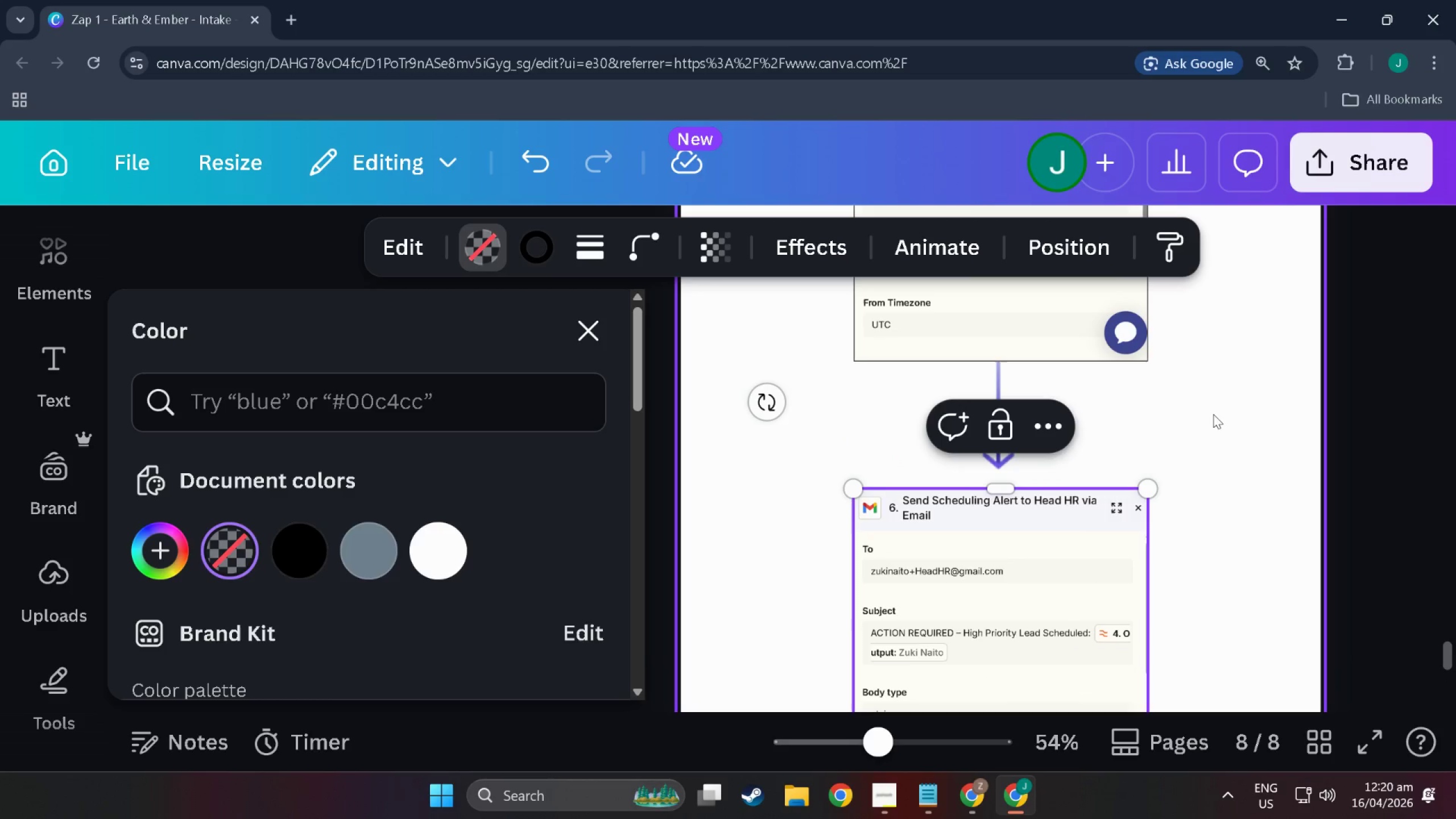 
left_click([975, 405])
 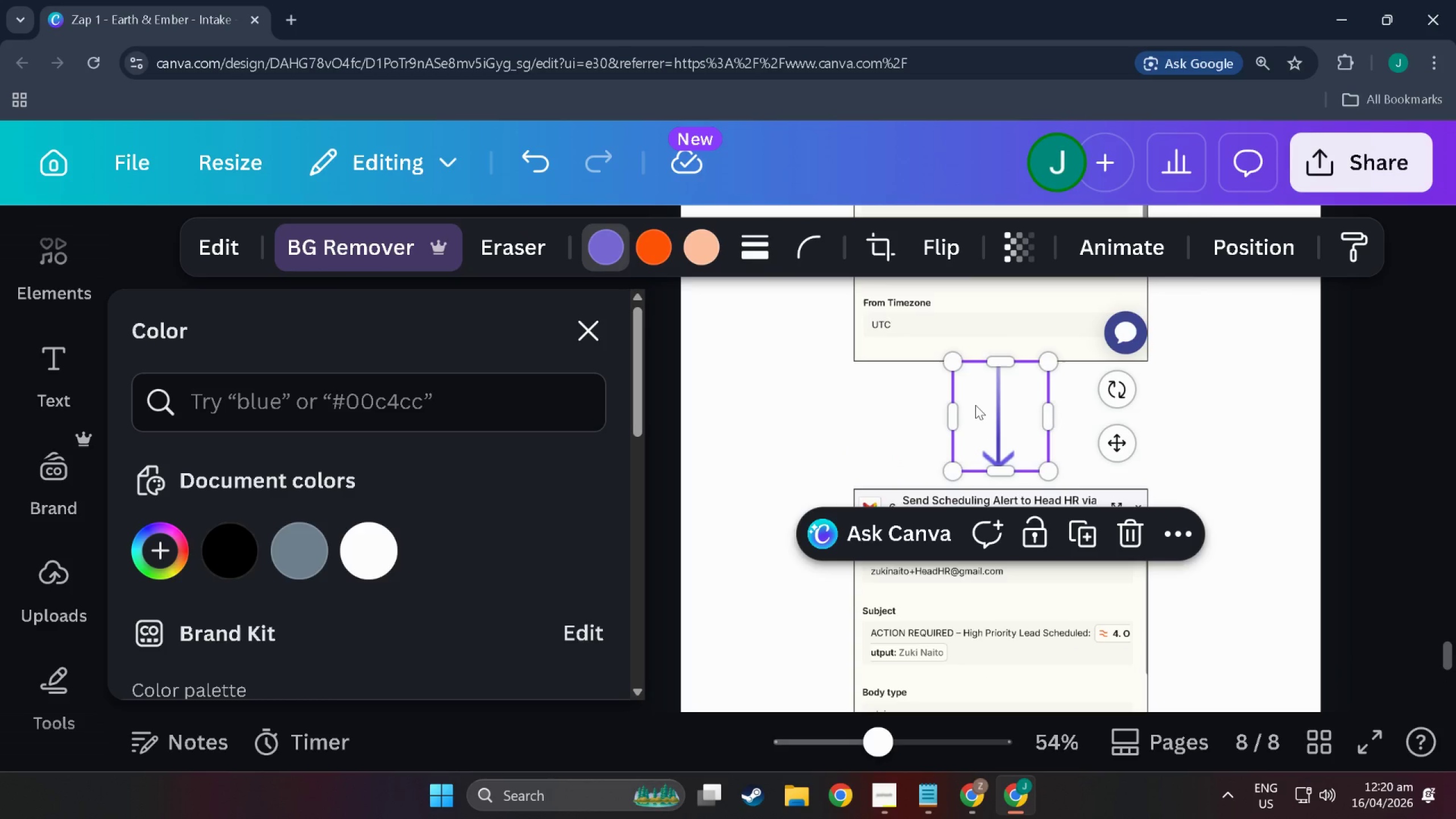 
key(Control+C)
 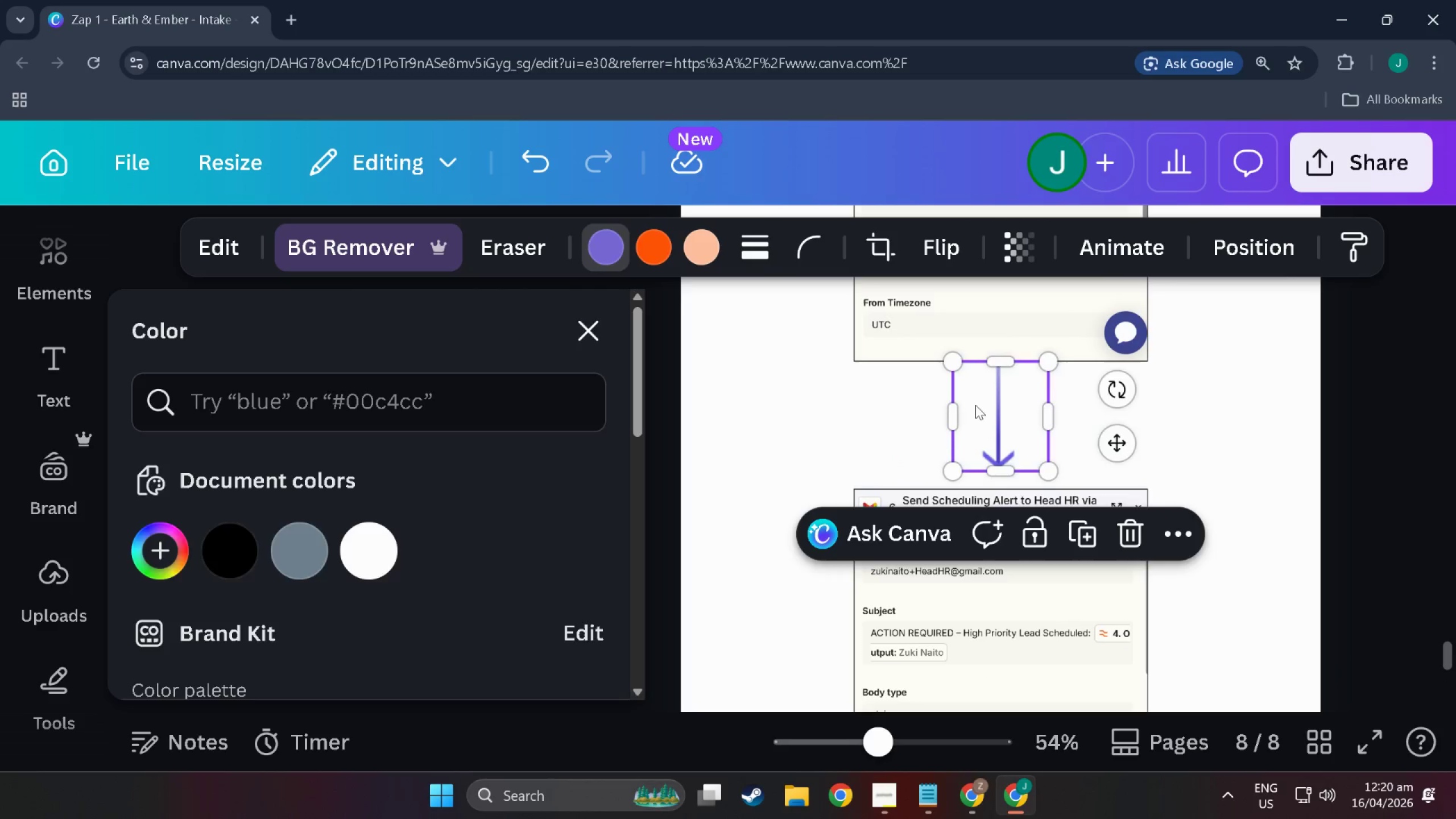 
key(Control+V)
 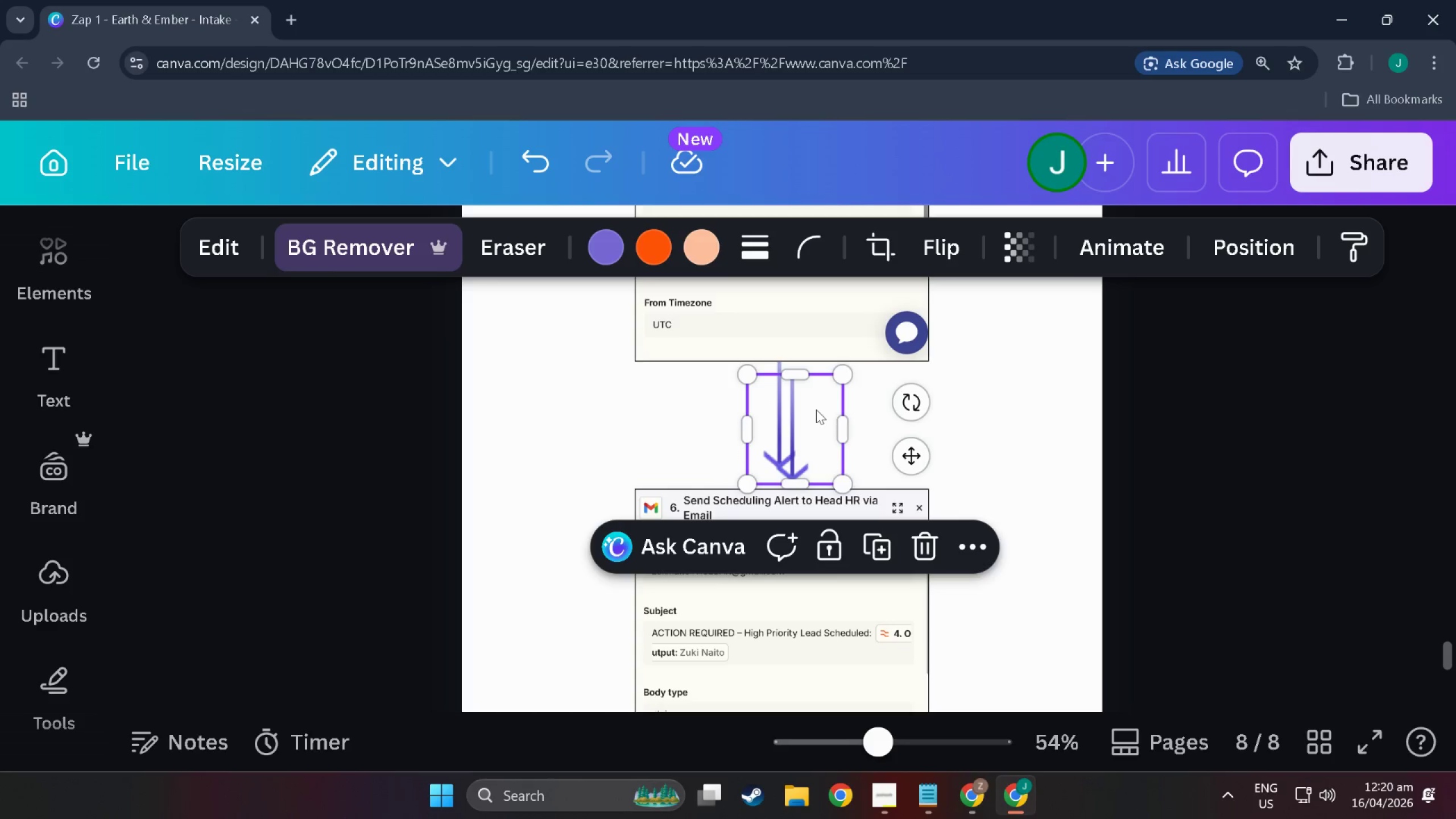 
left_click_drag(start_coordinate=[816, 410], to_coordinate=[801, 636])
 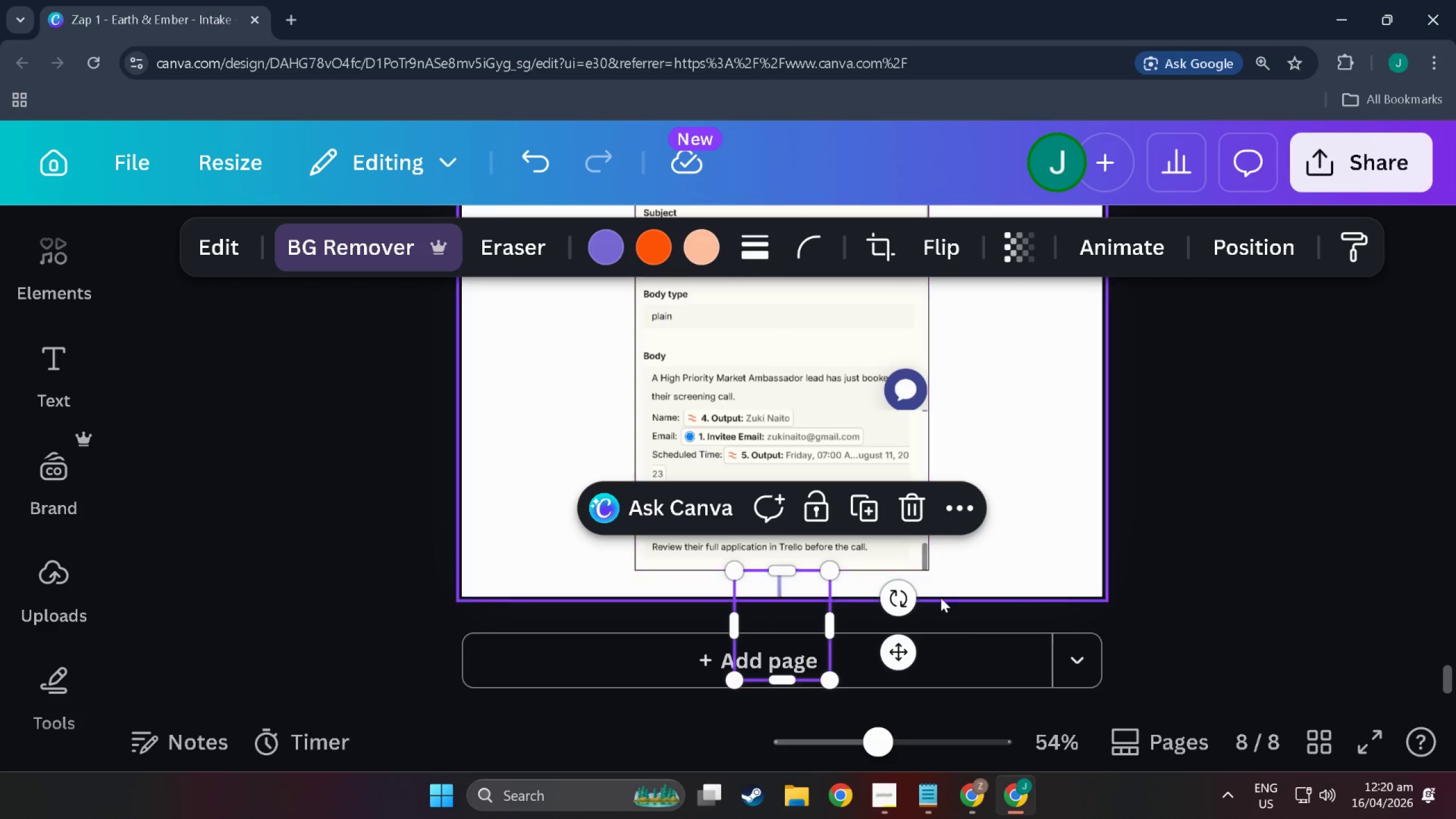 
scroll: coordinate [801, 437], scroll_direction: down, amount: 17.0
 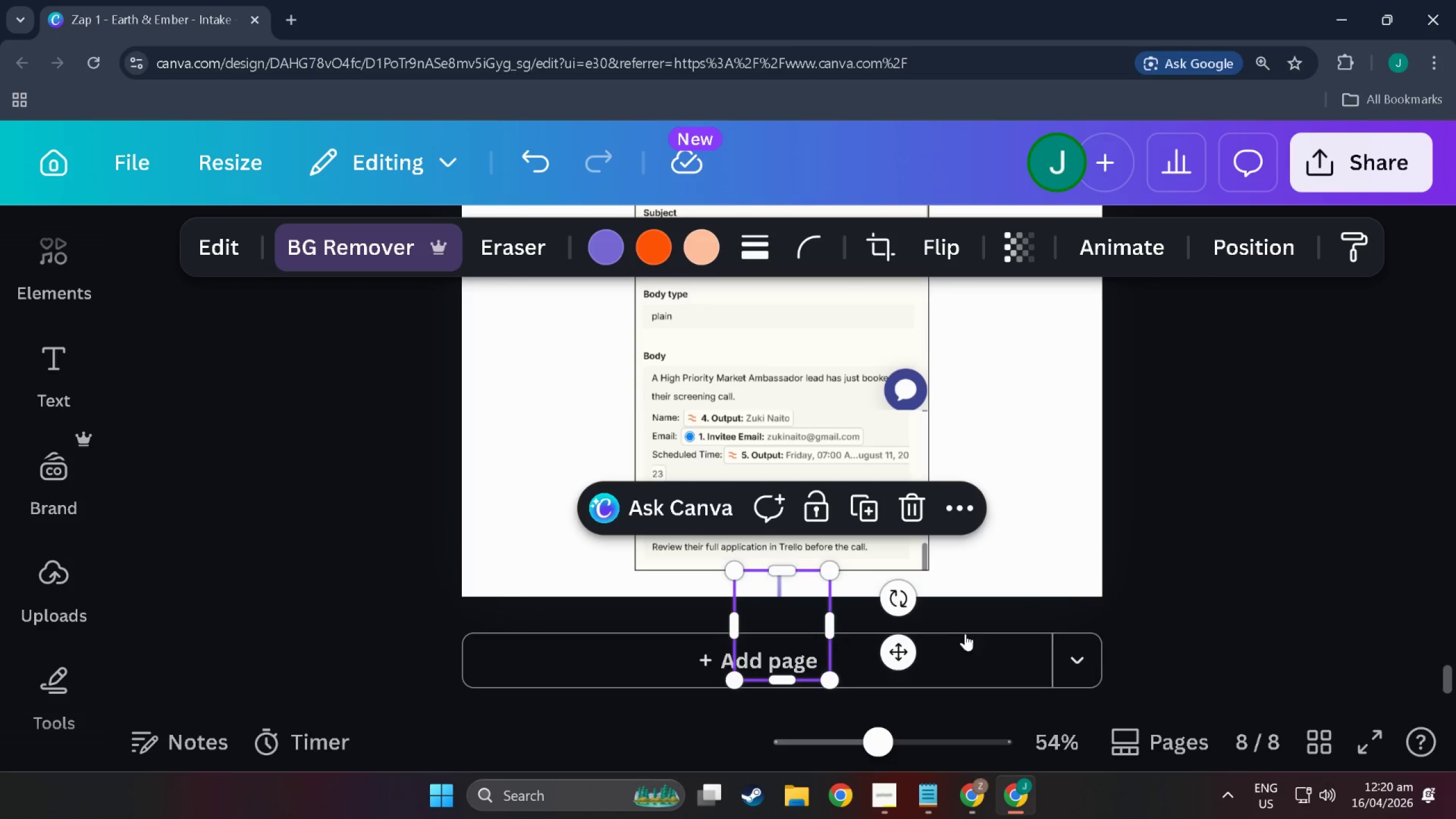 
left_click([973, 659])
 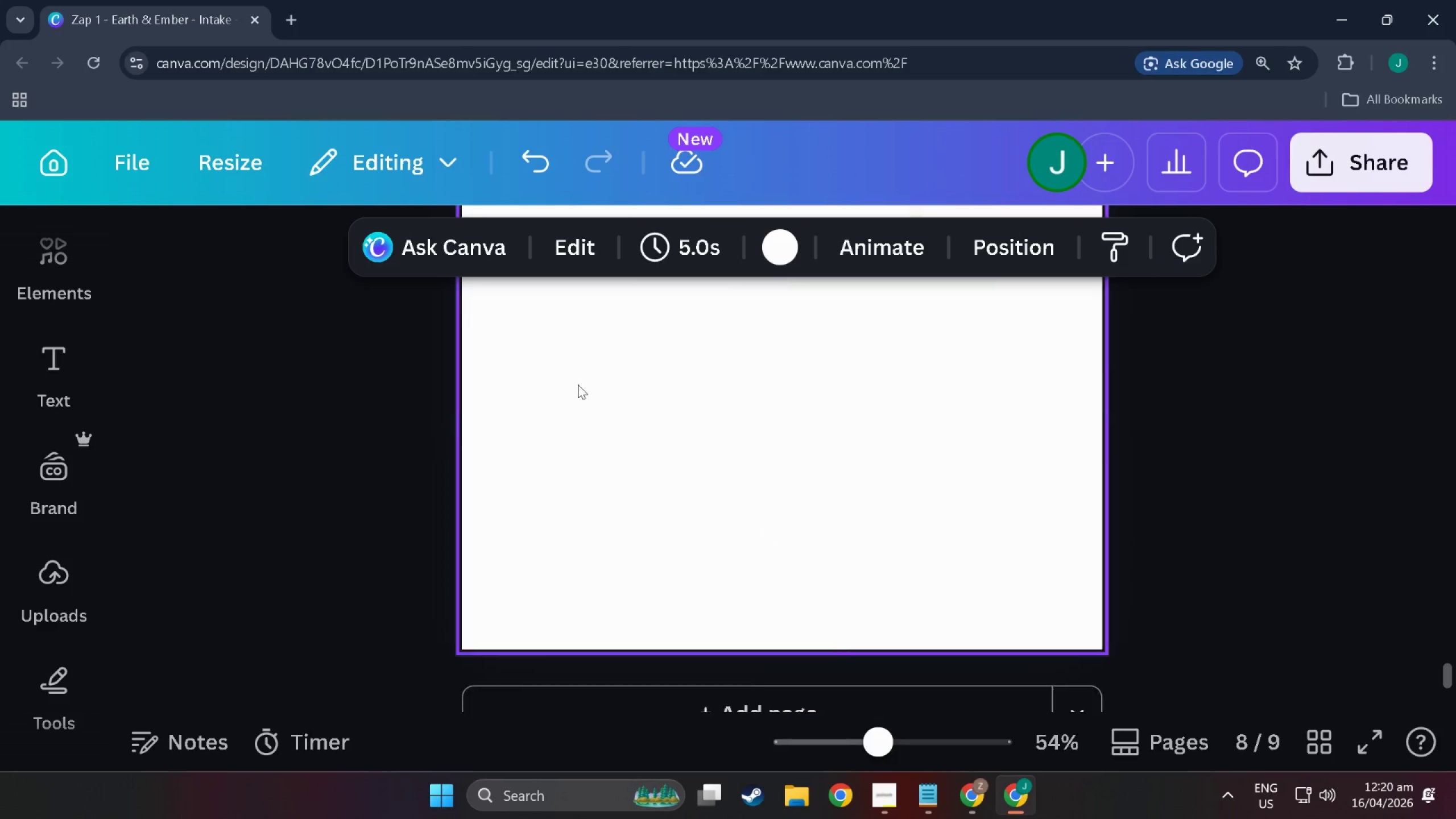 
key(Alt+Tab)
 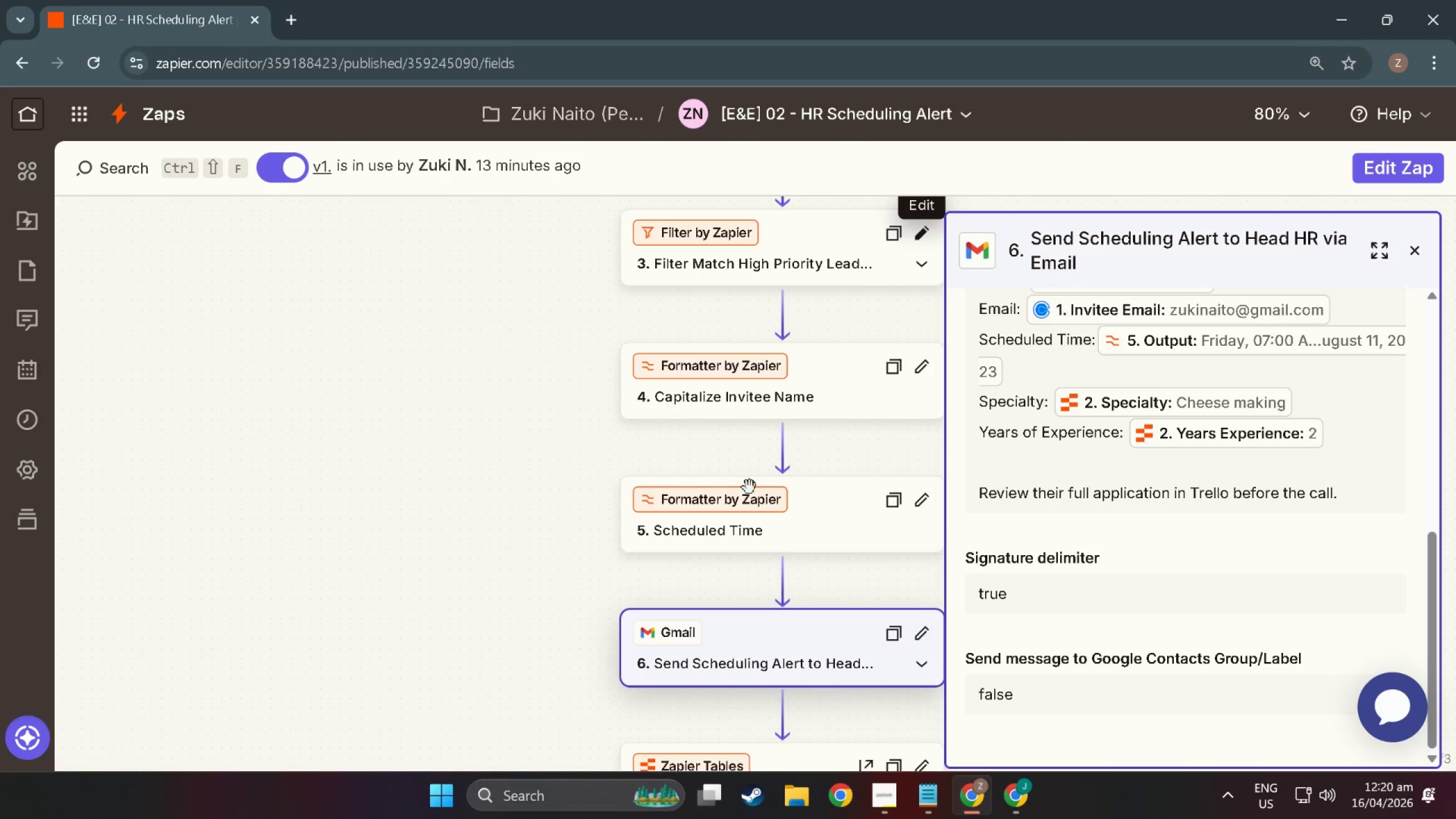 
scroll: coordinate [753, 495], scroll_direction: down, amount: 12.0
 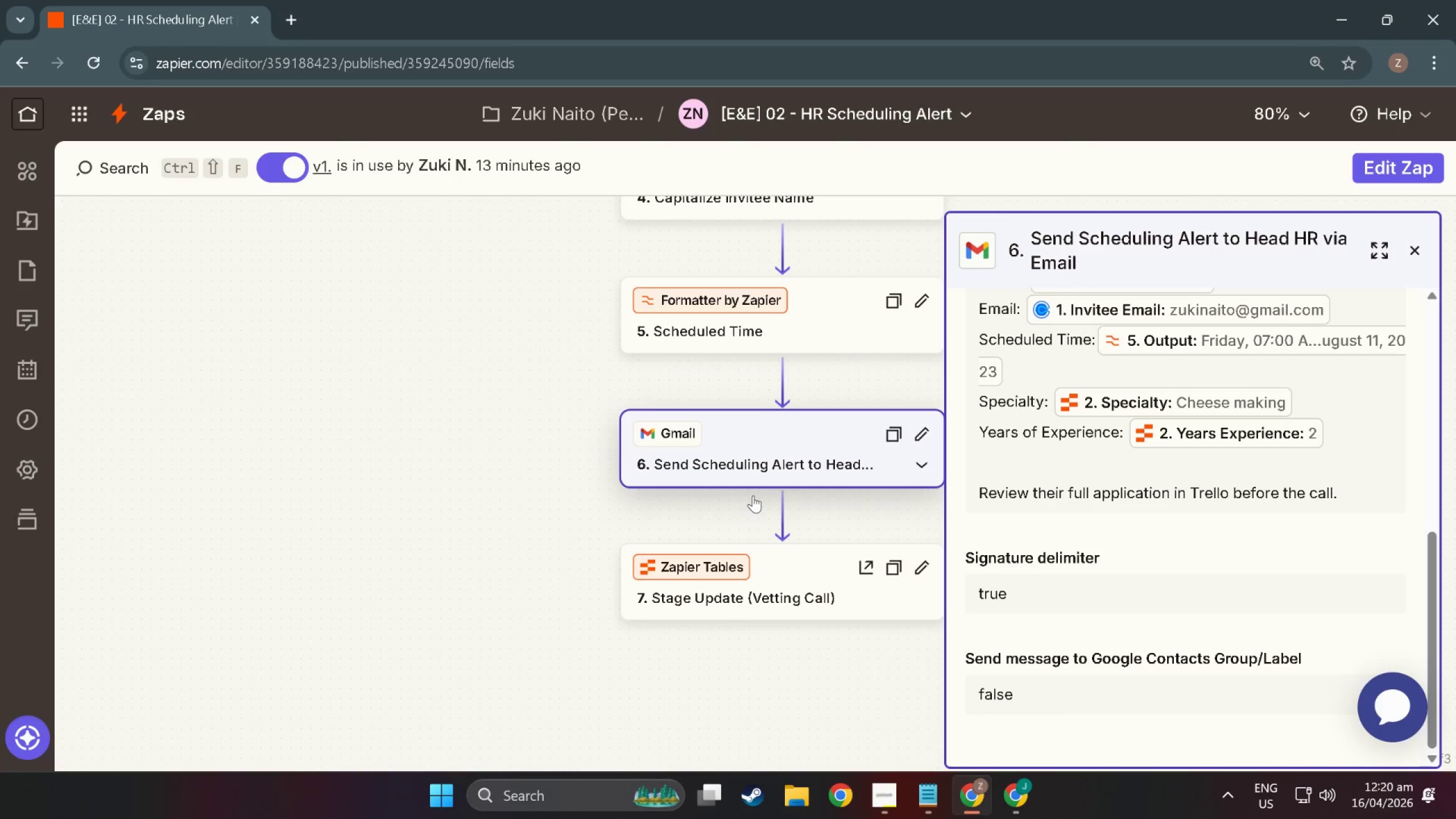 
key(Alt+Tab)
 